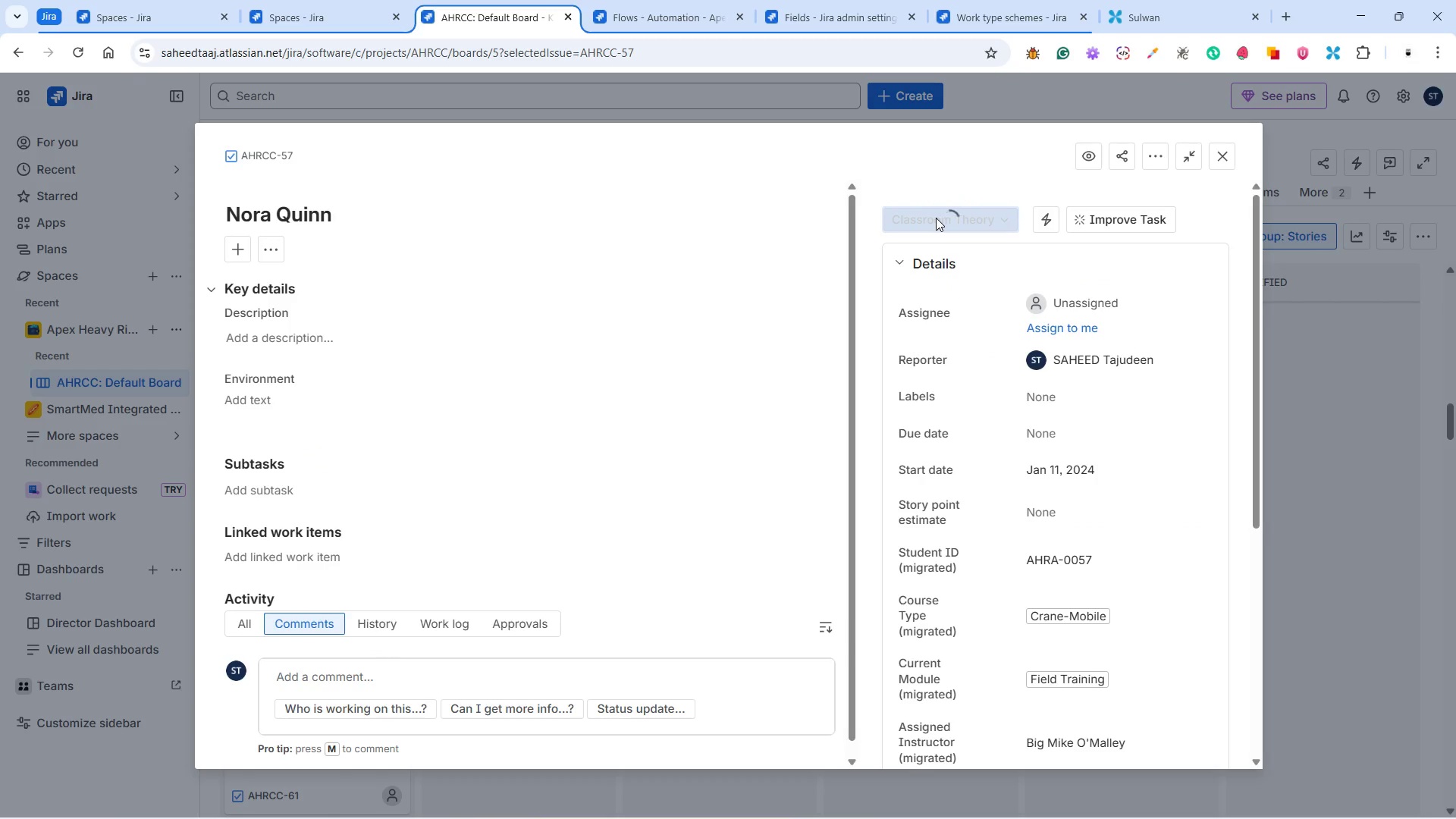 
left_click([940, 219])
 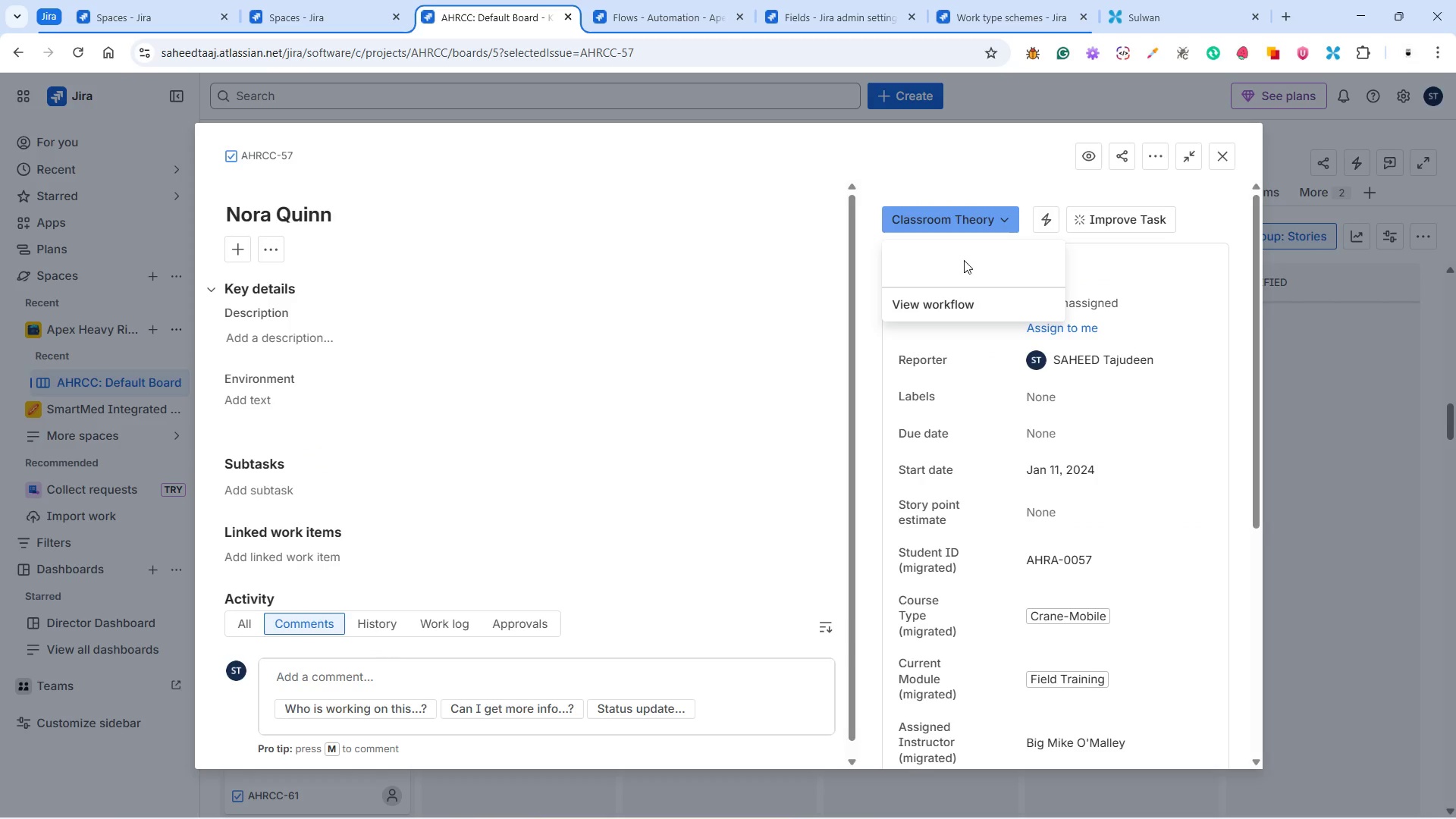 
mouse_move([967, 303])
 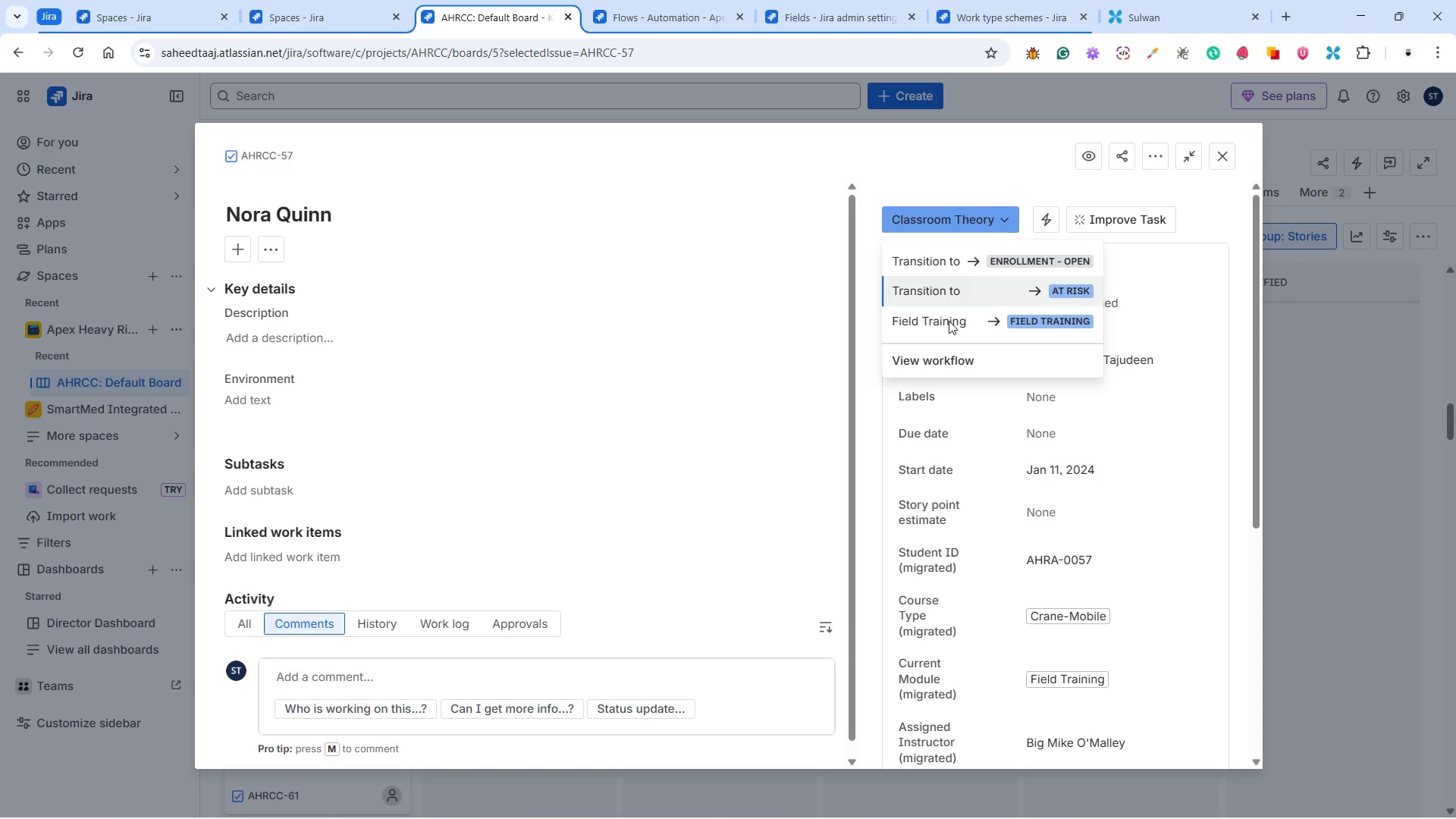 
left_click([945, 321])
 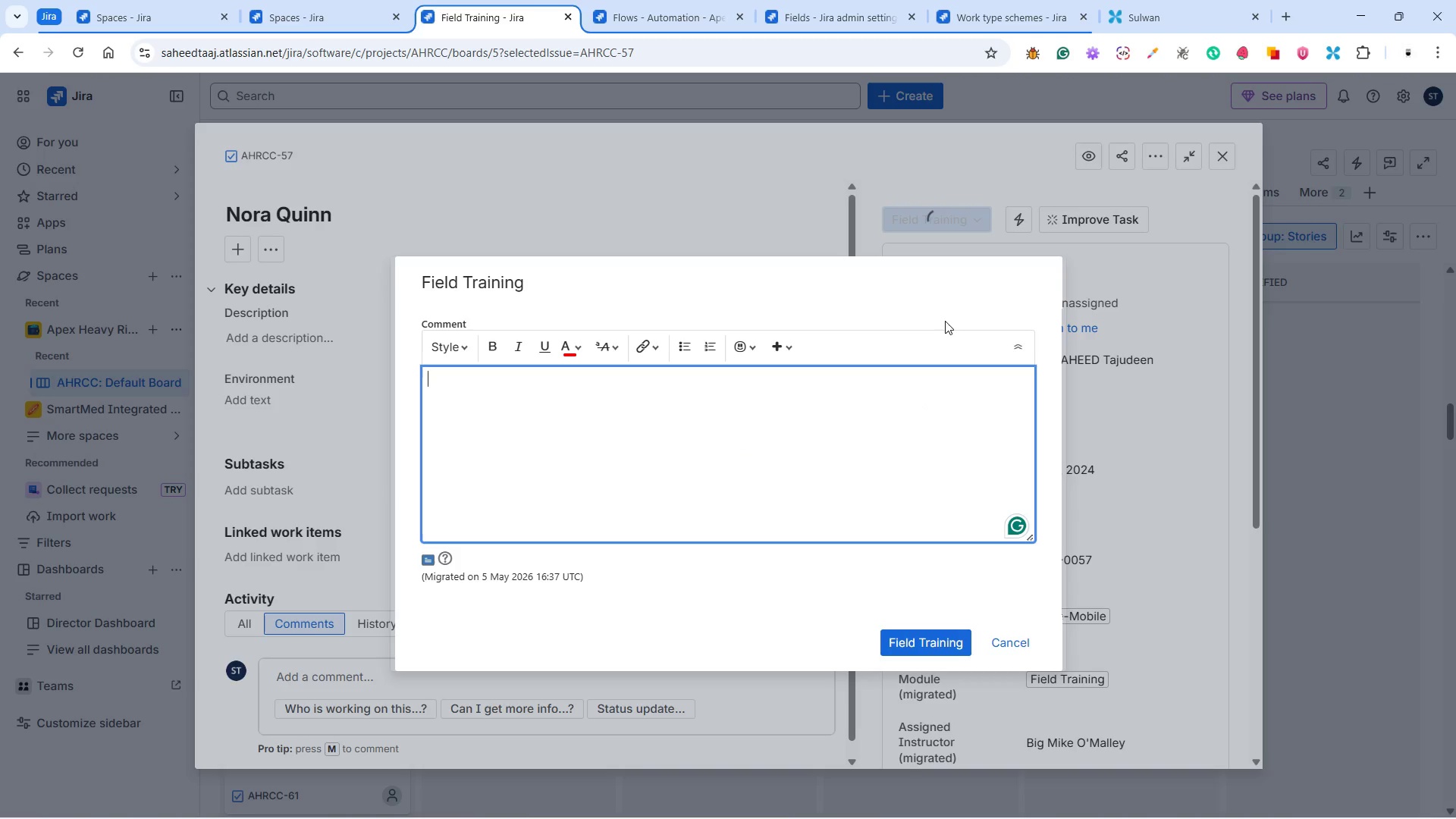 
type({)
key(Backspace)
type([Maintenance Required])
 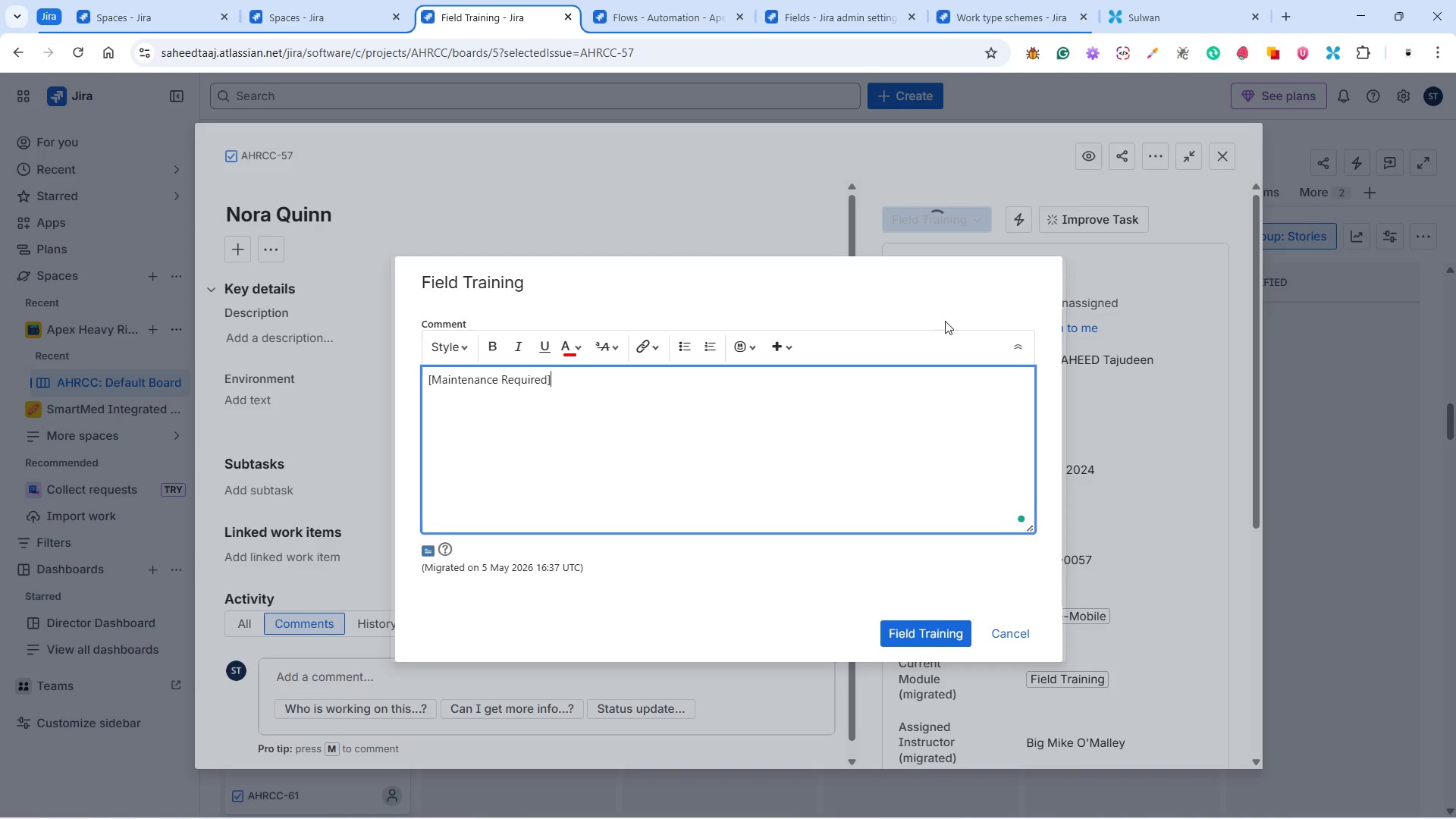 
wait(9.22)
 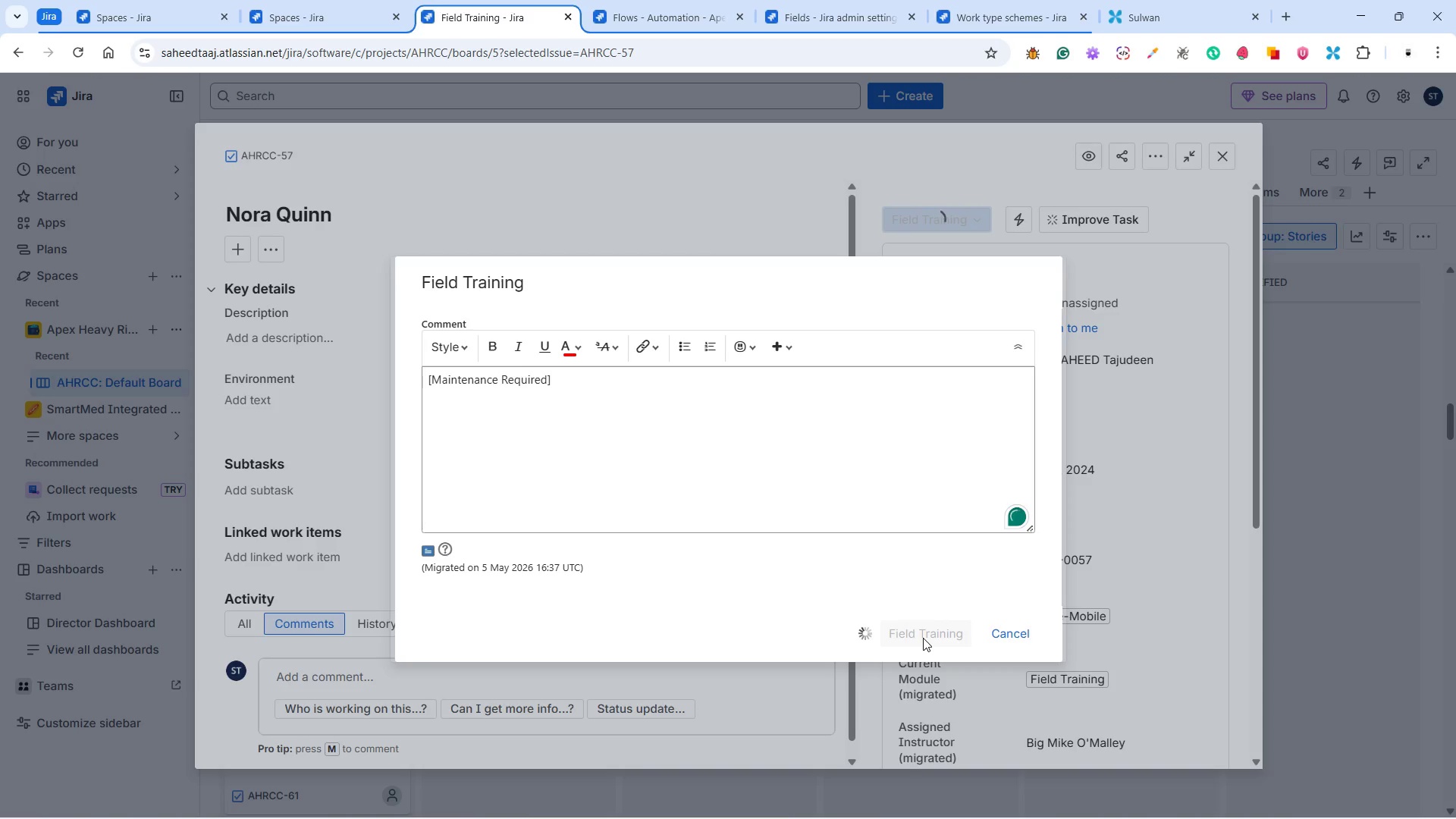 
left_click([1228, 153])
 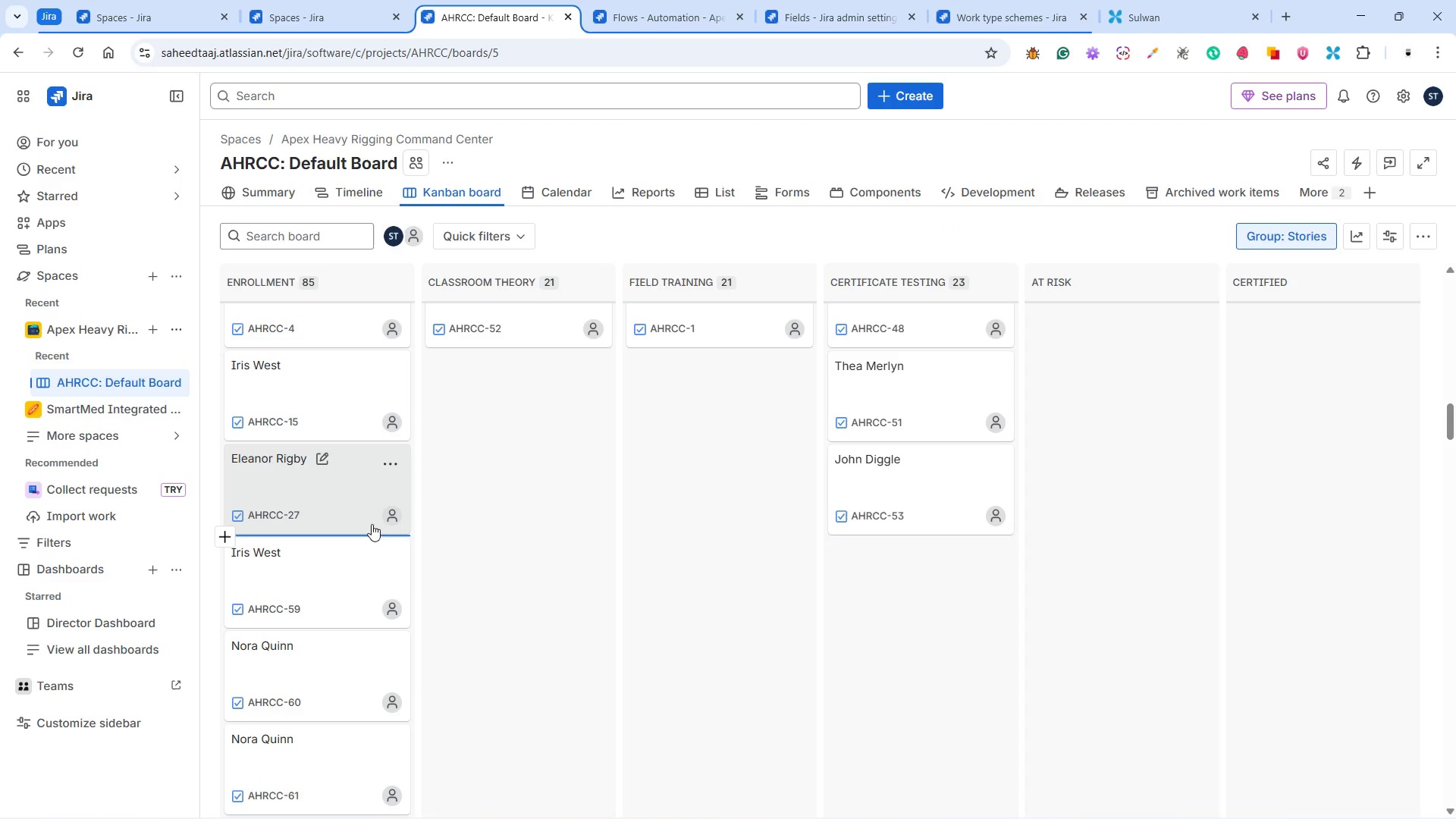 
mouse_move([288, 563])
 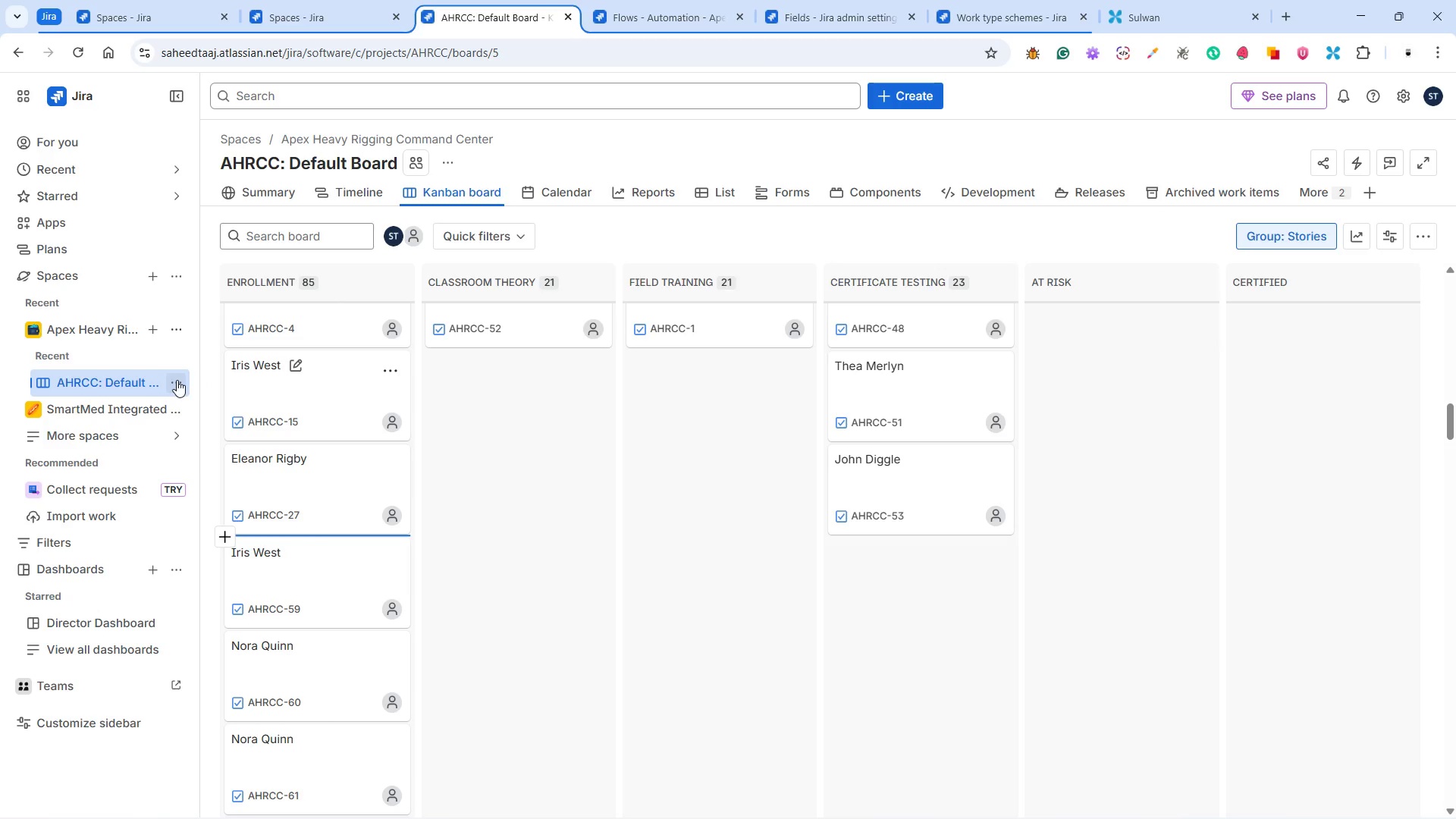 
left_click([177, 381])
 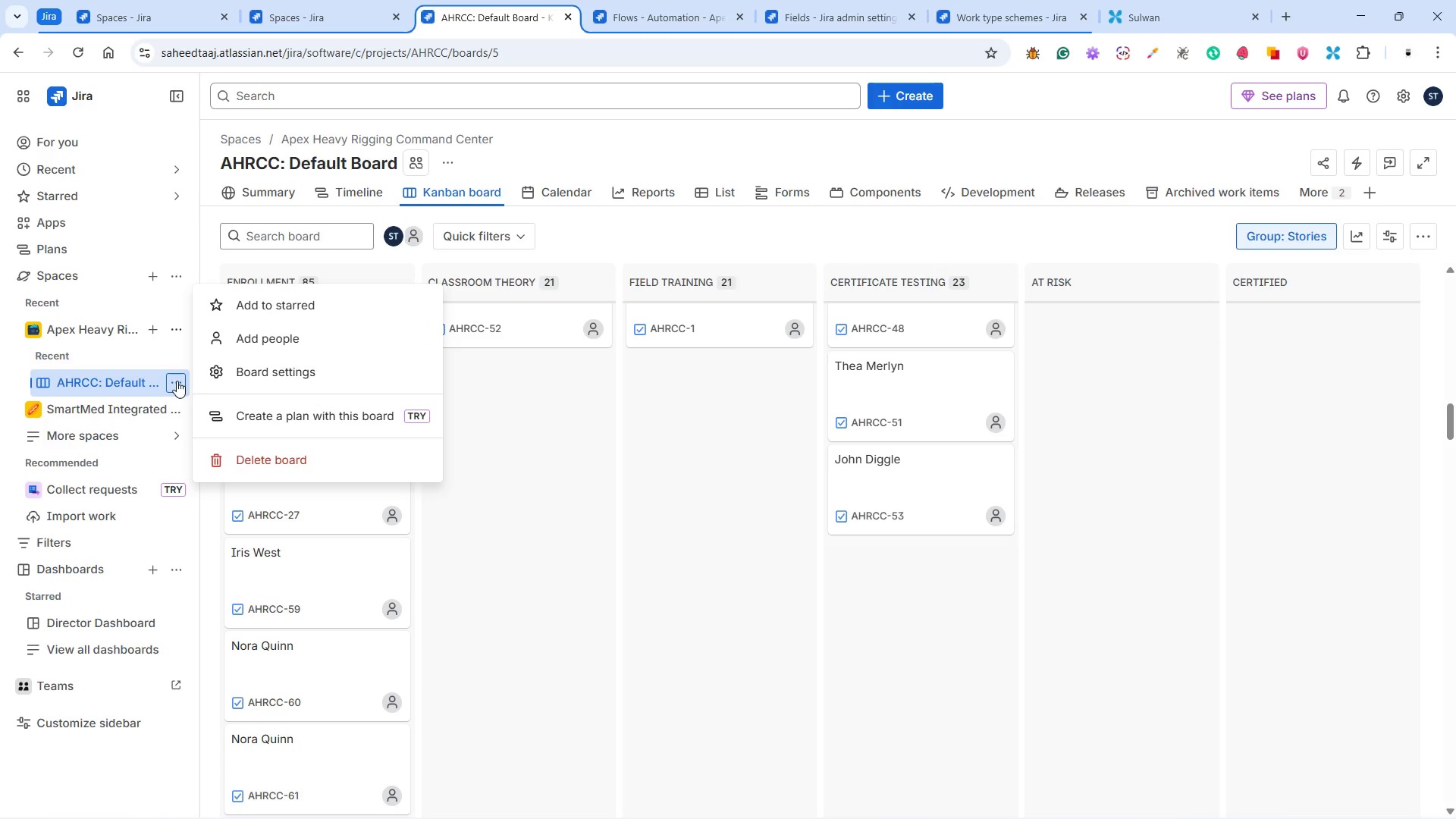 
wait(9.5)
 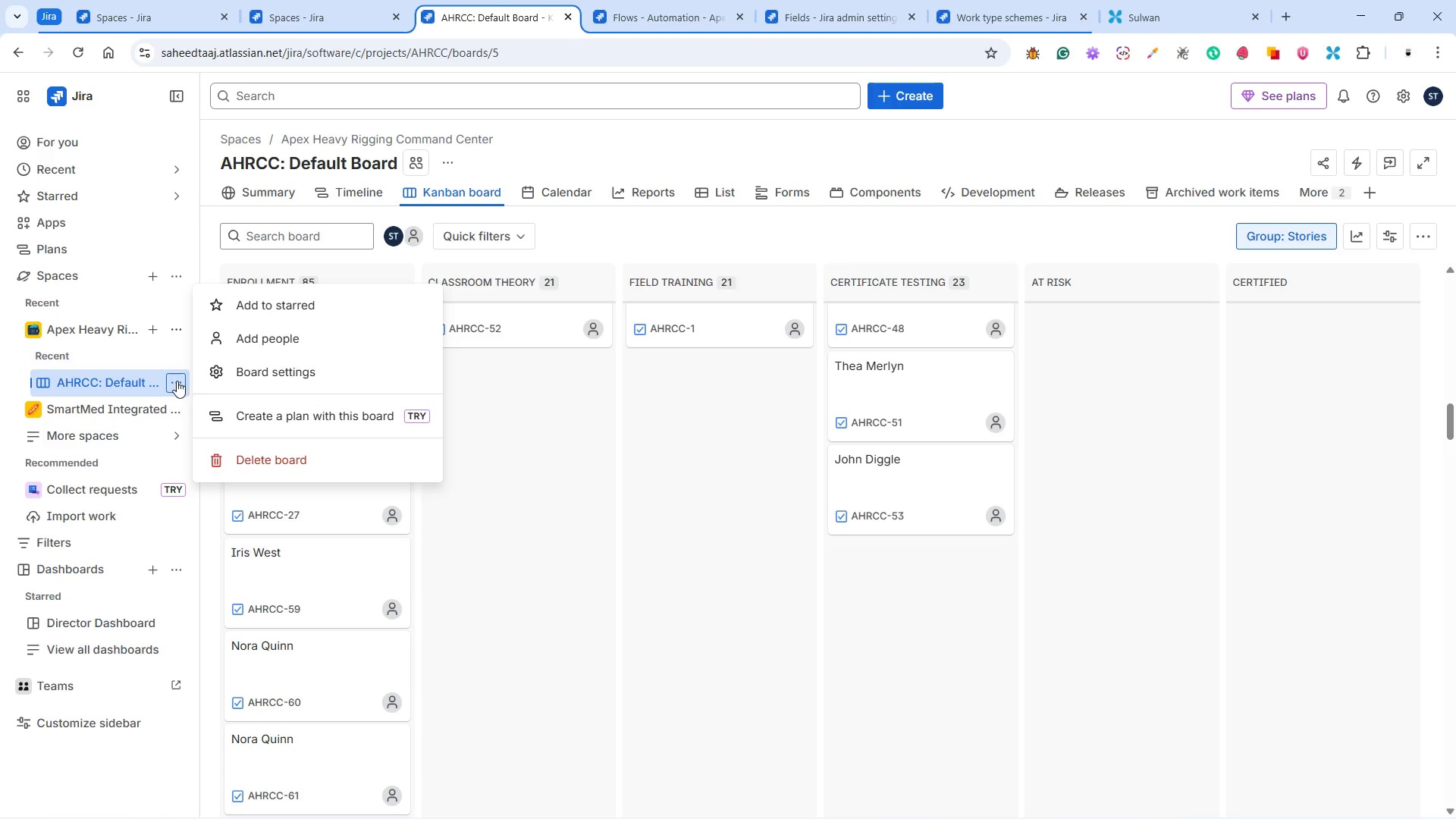 
left_click([518, 418])
 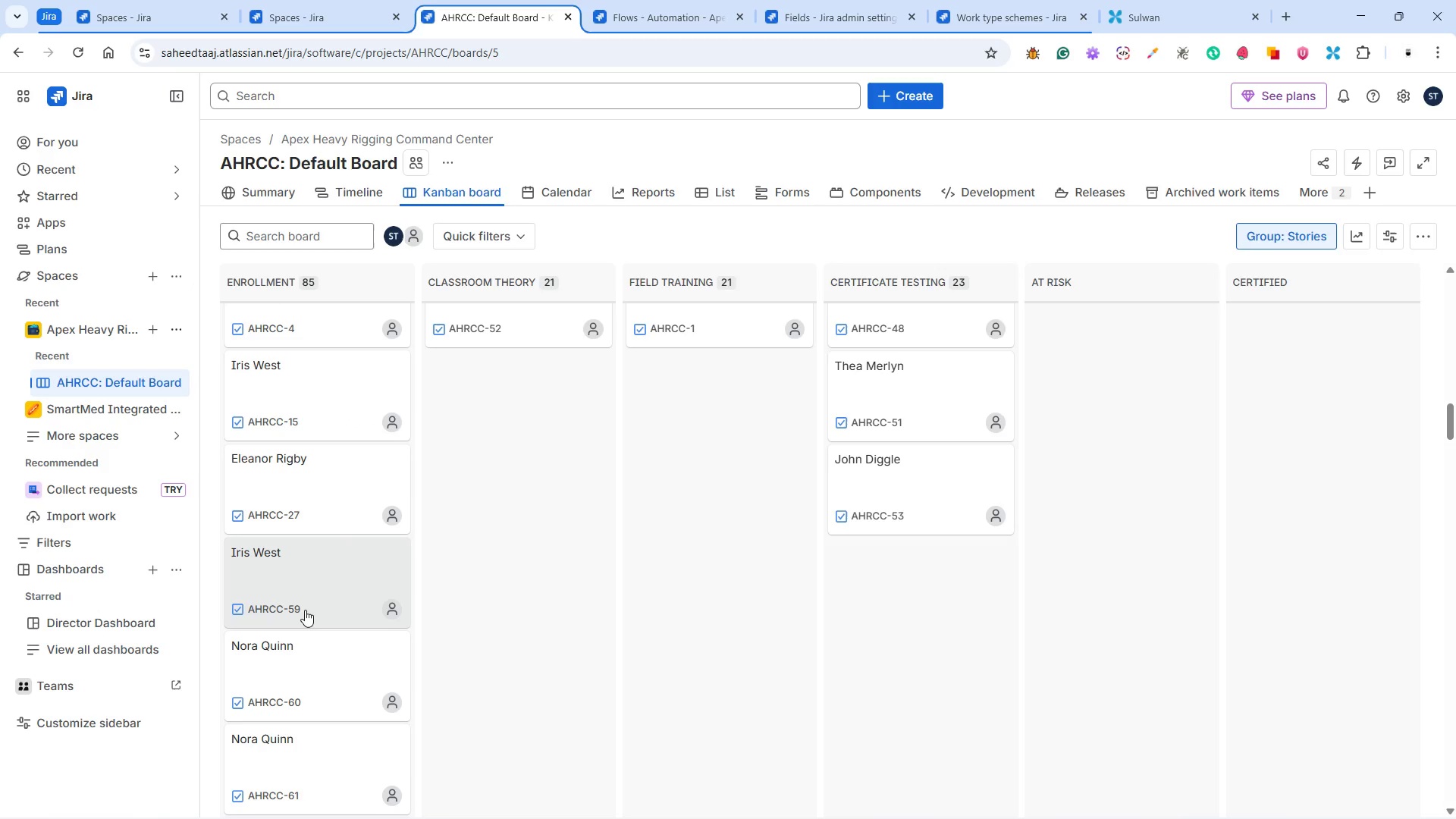 
left_click([312, 580])
 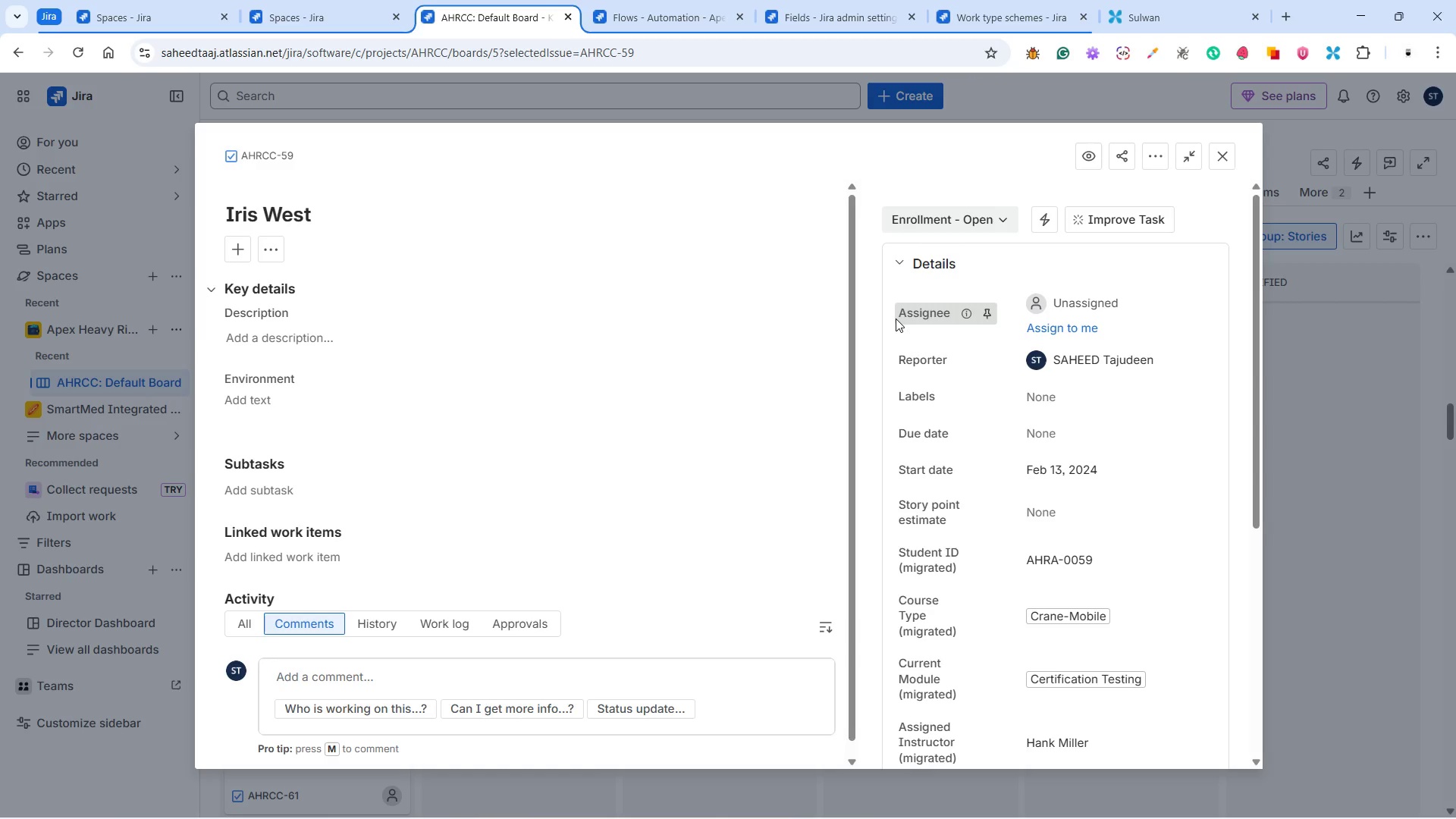 
wait(19.33)
 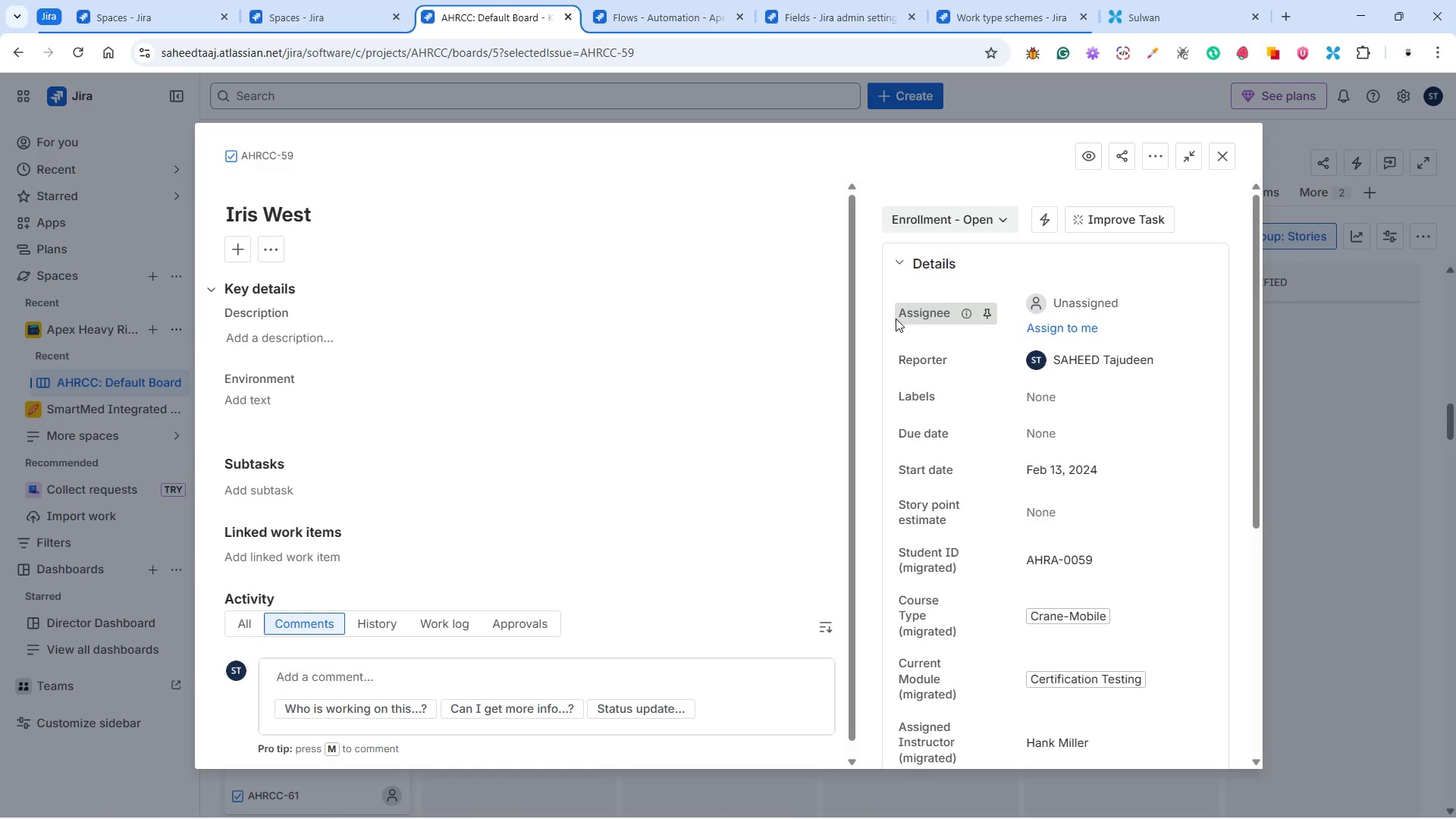 
left_click([977, 218])
 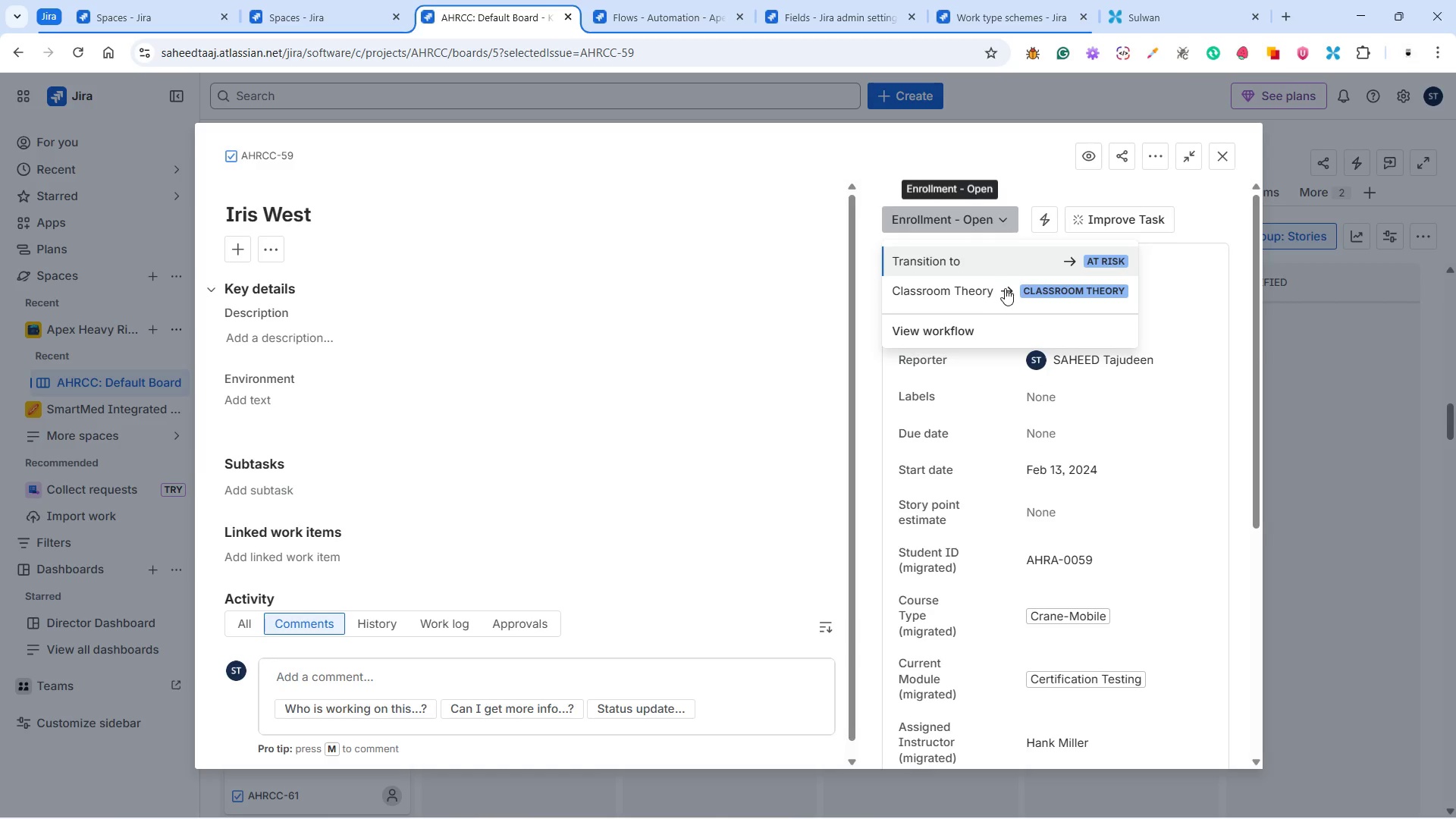 
left_click([1002, 286])
 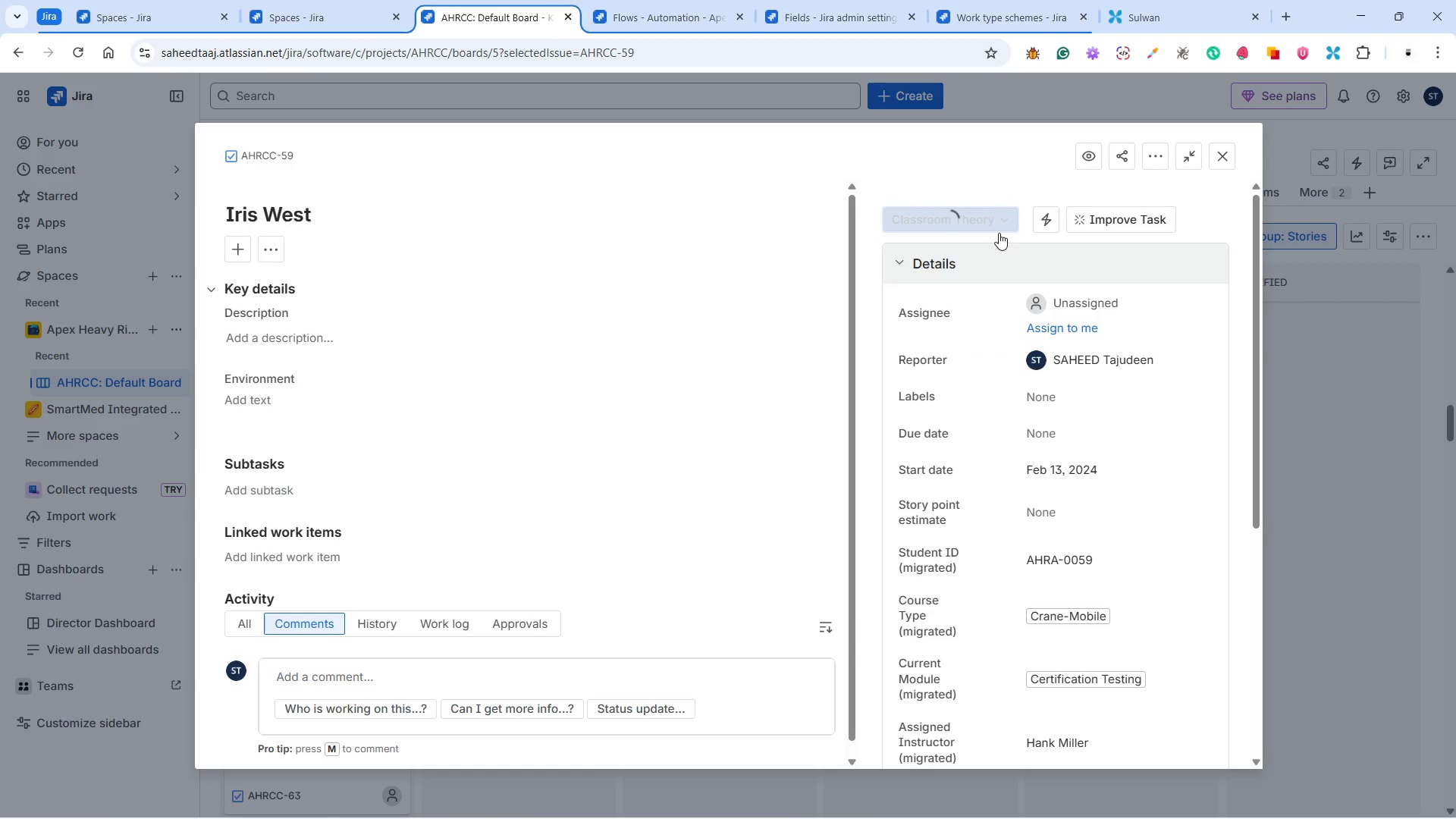 
left_click([995, 216])
 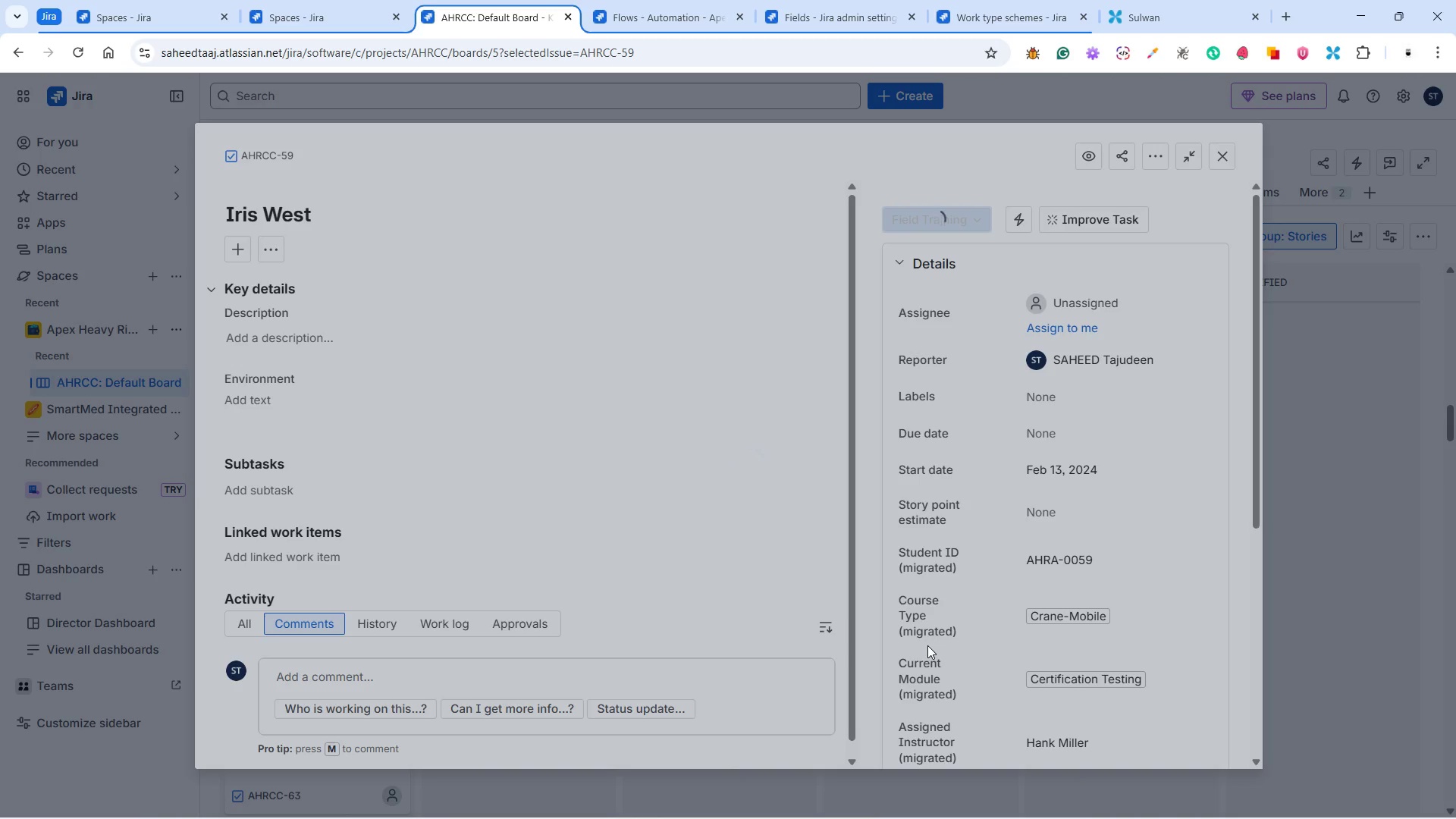 
wait(6.09)
 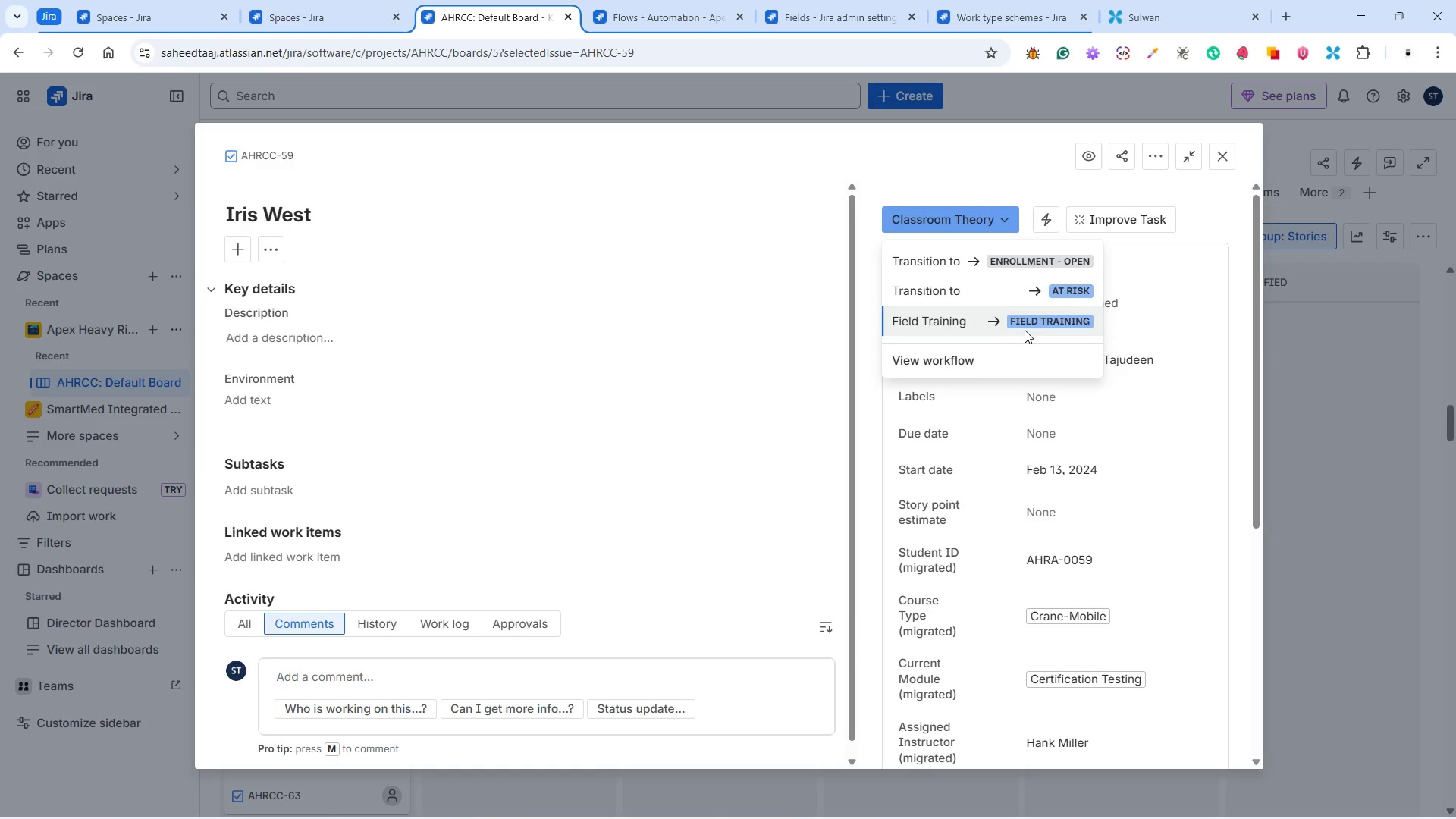 
left_click([936, 641])
 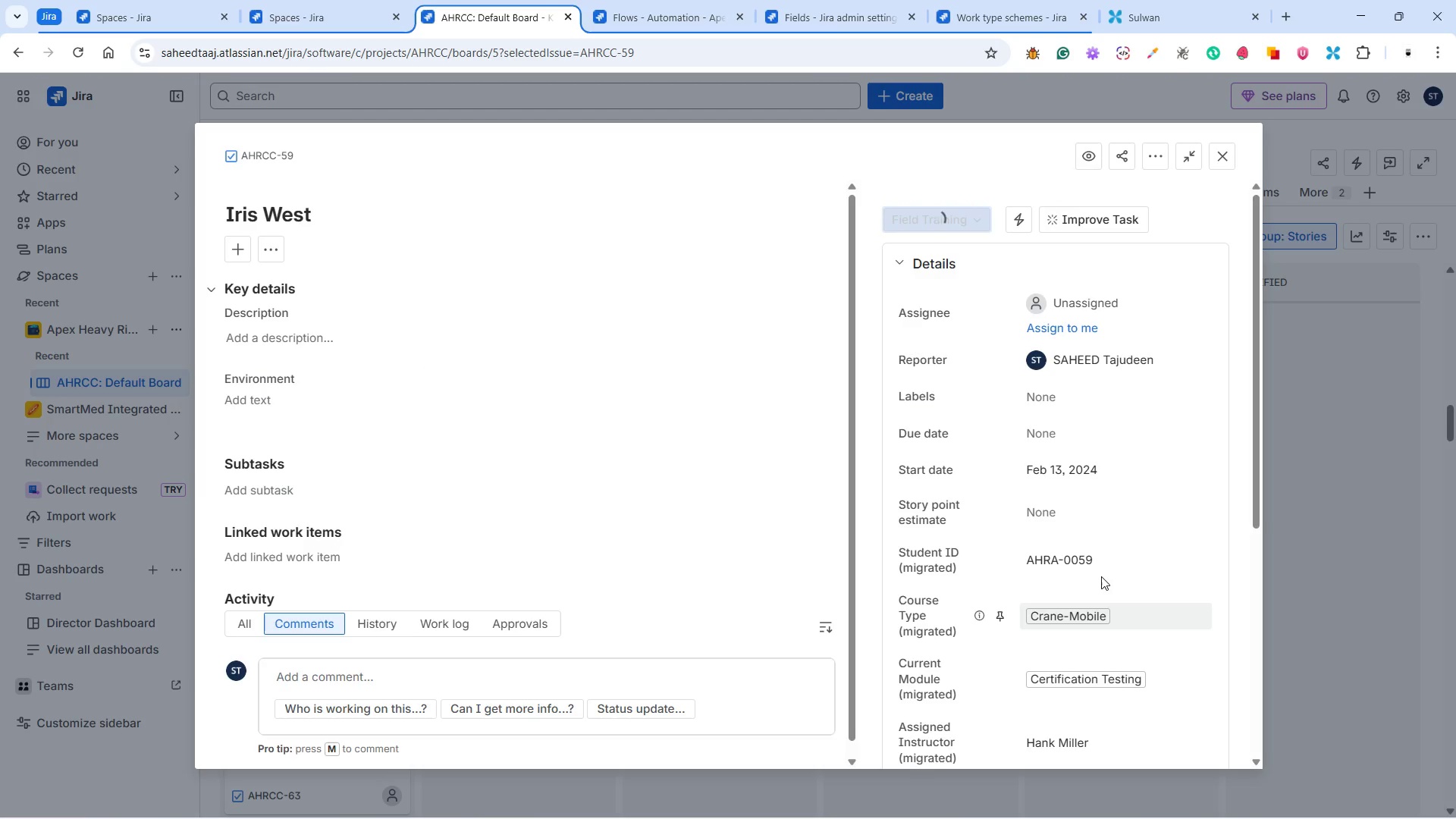 
left_click([957, 220])
 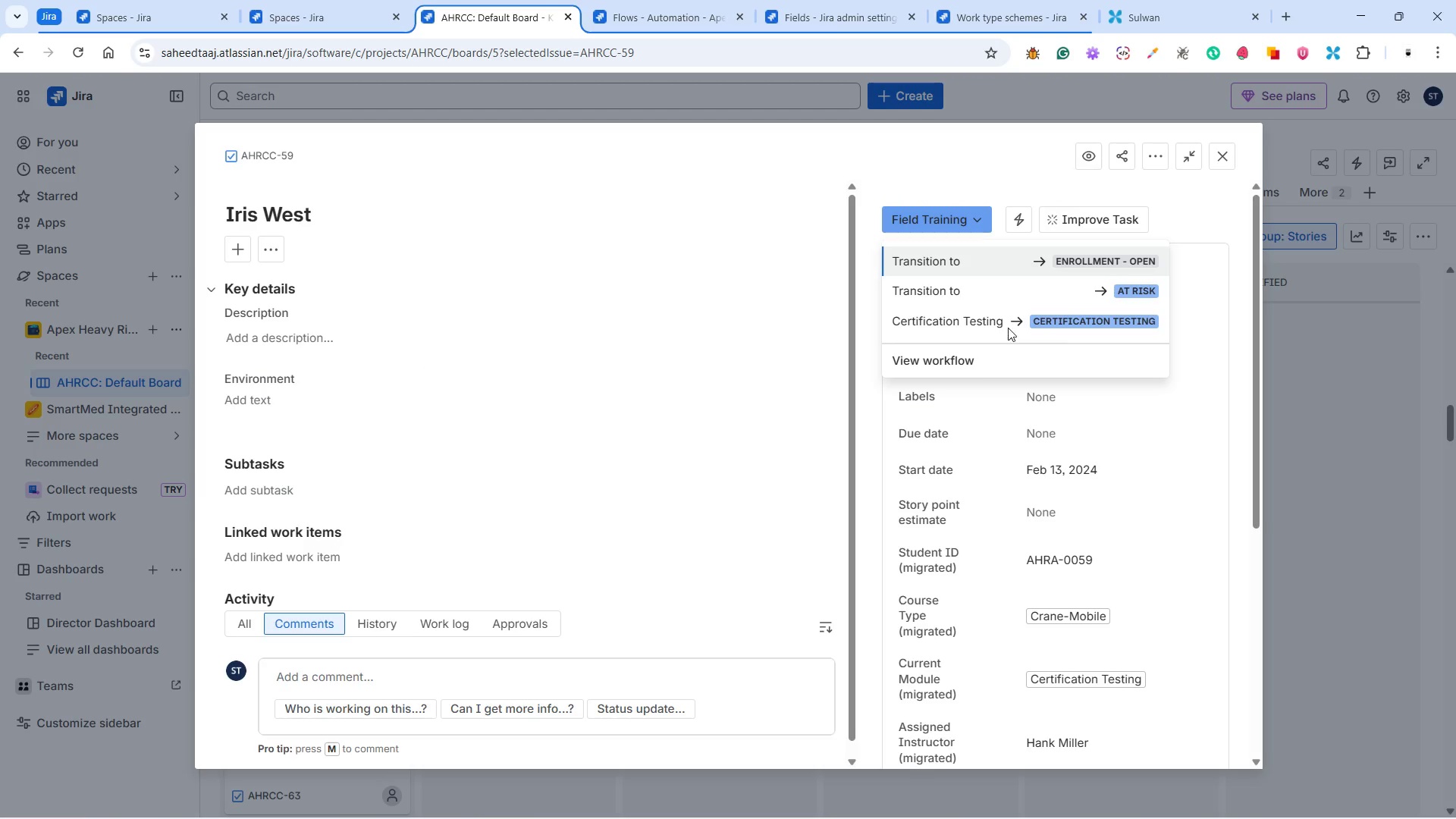 
left_click([1010, 322])
 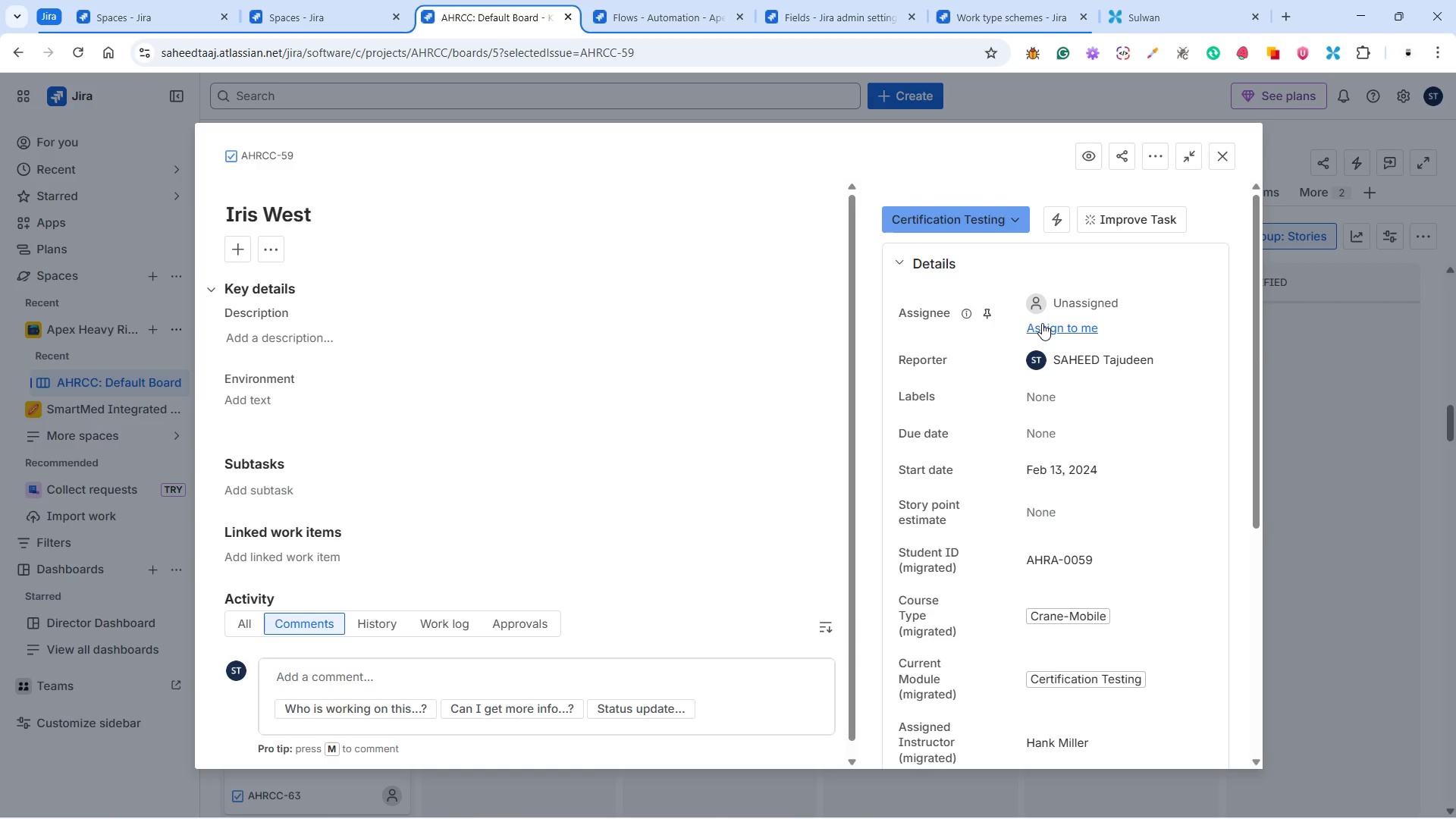 
wait(8.73)
 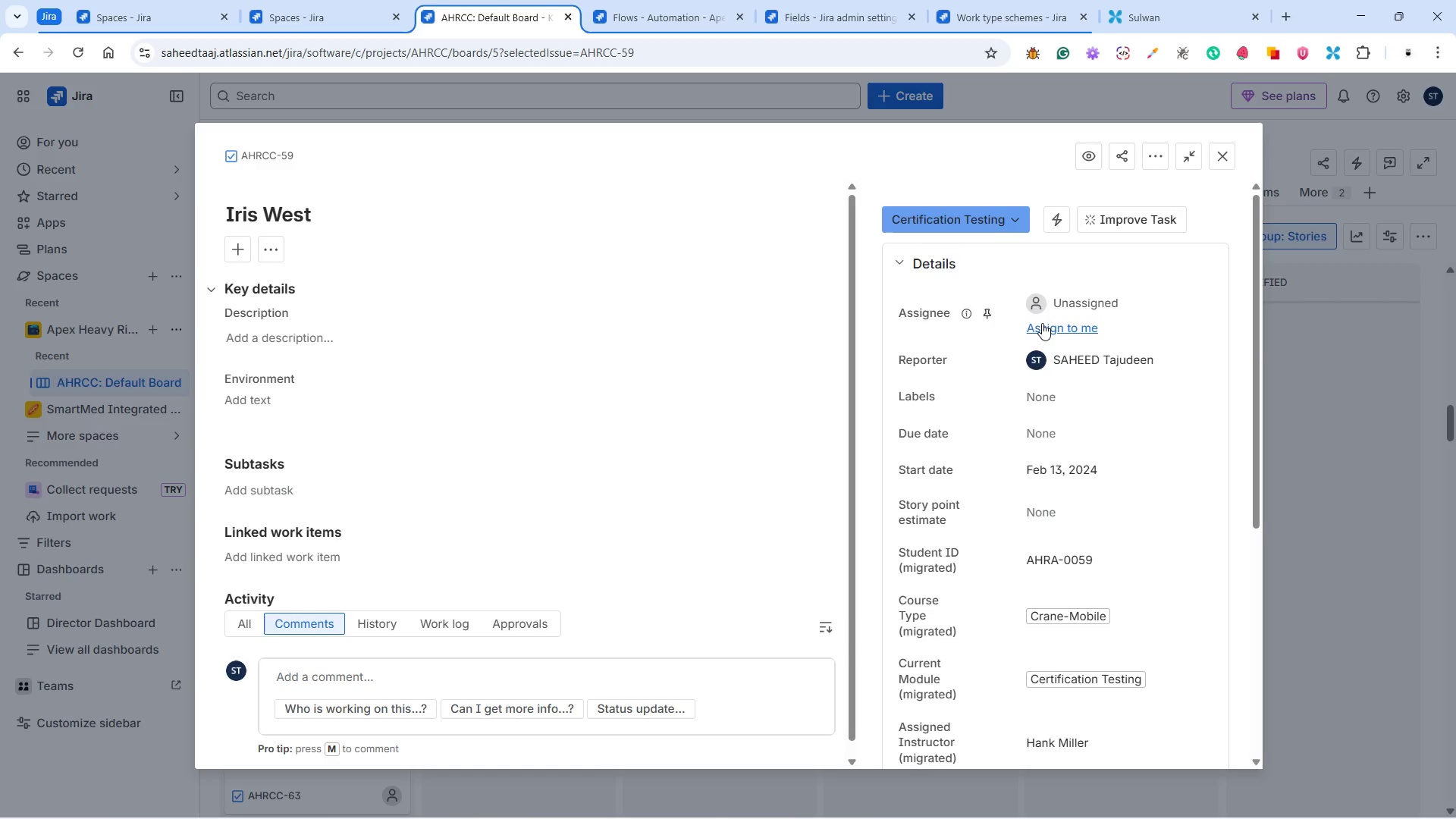 
left_click([1222, 158])
 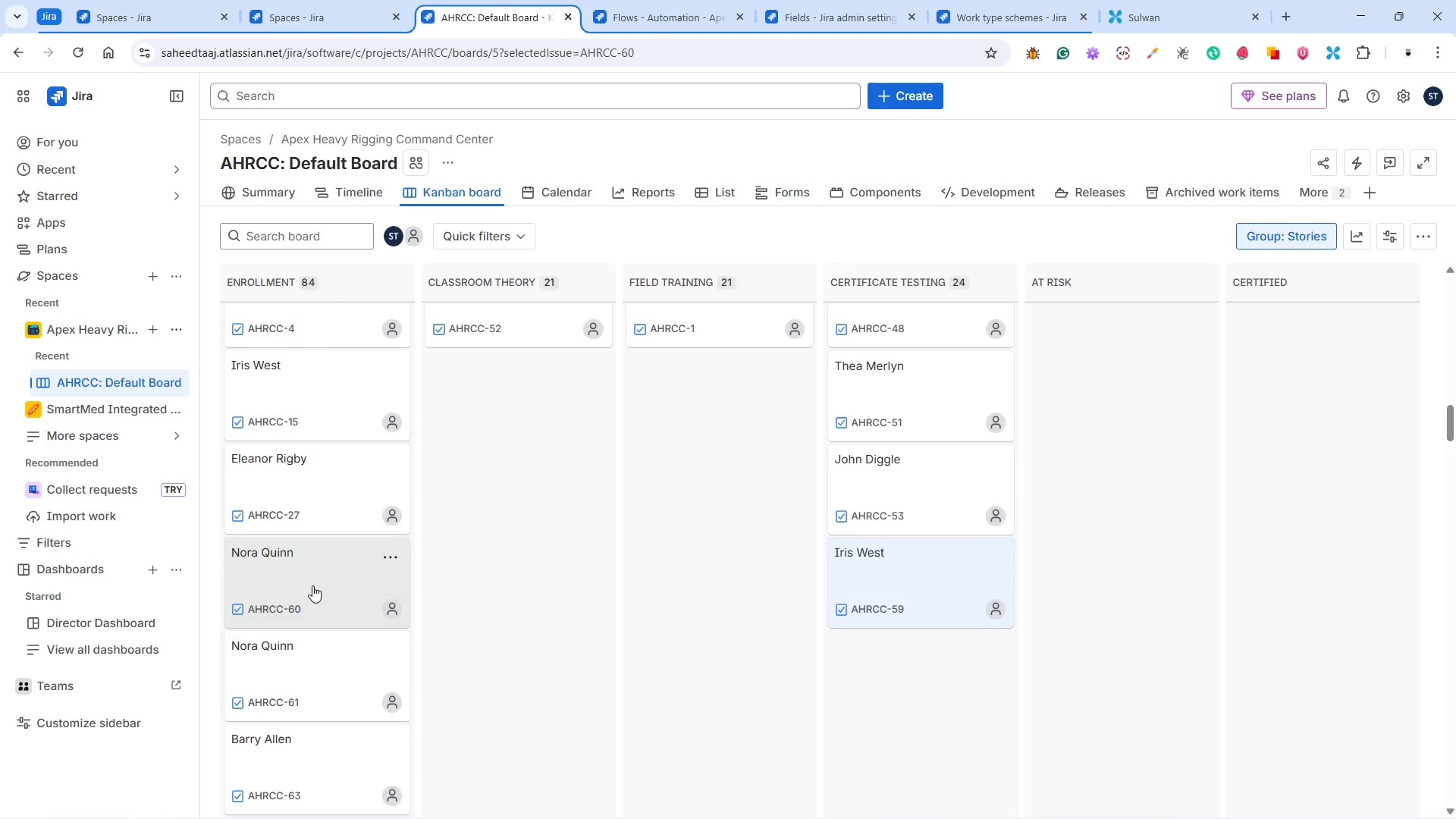 
wait(9.67)
 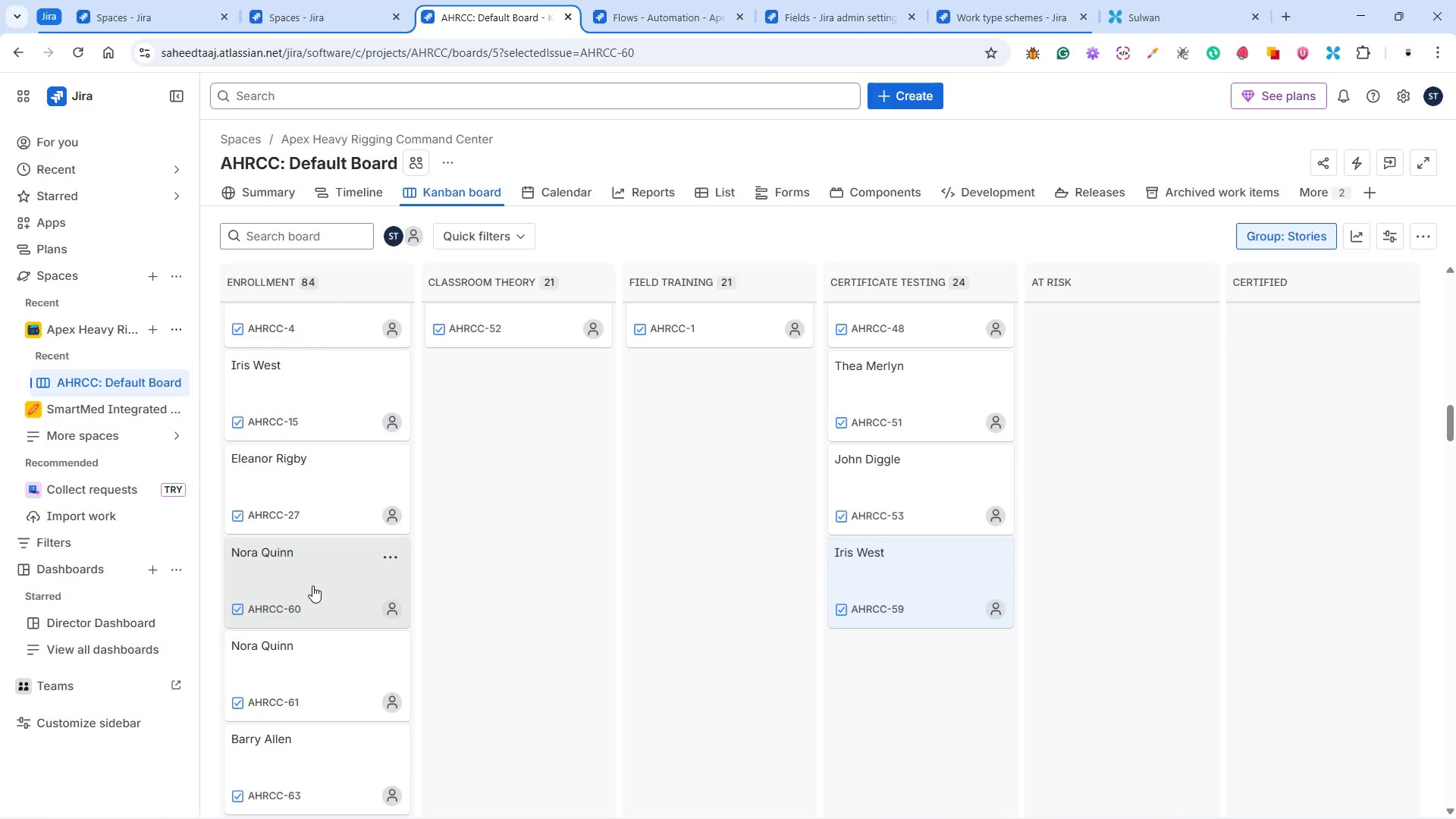 
left_click([992, 215])
 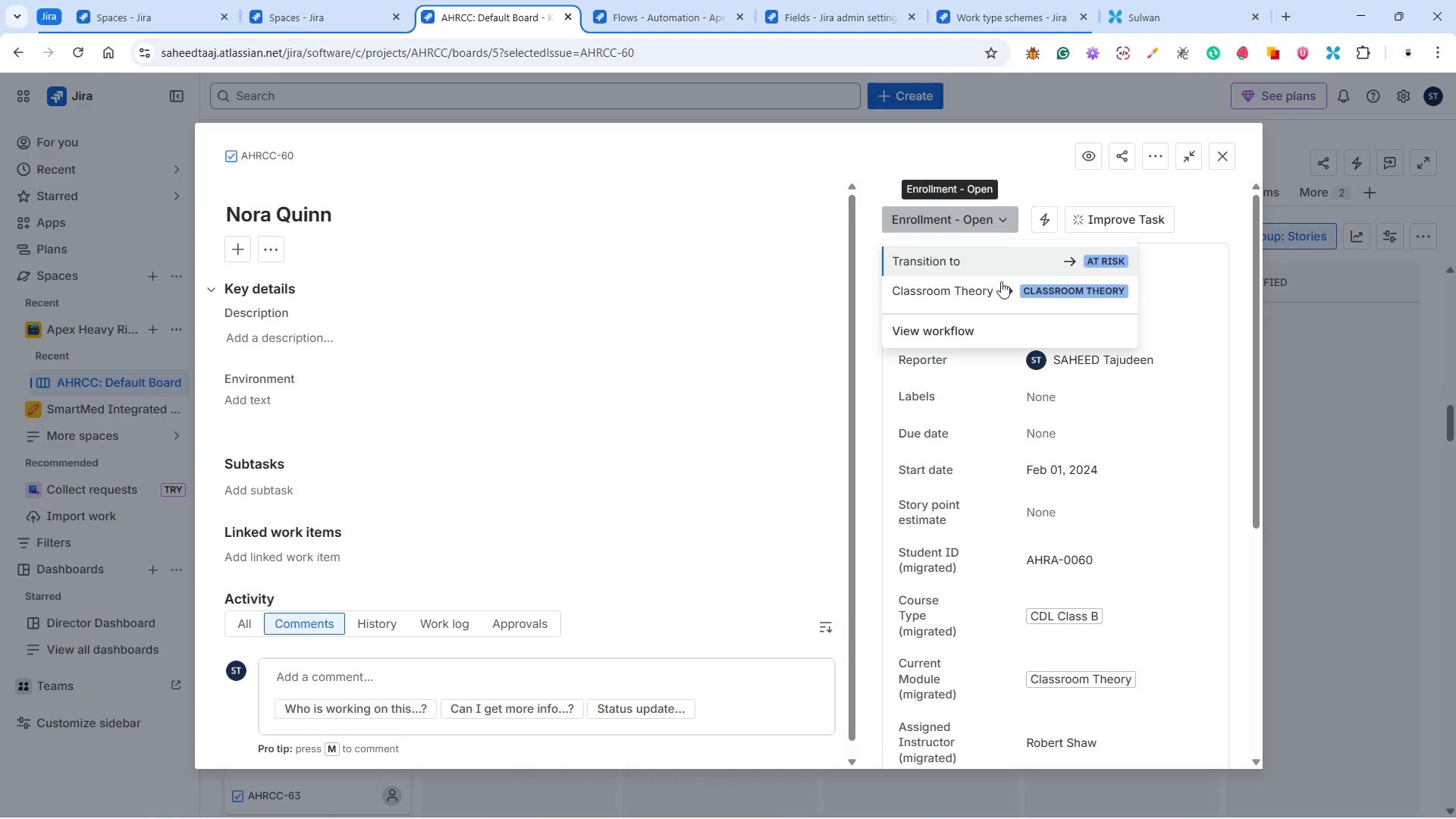 
left_click([1002, 301])
 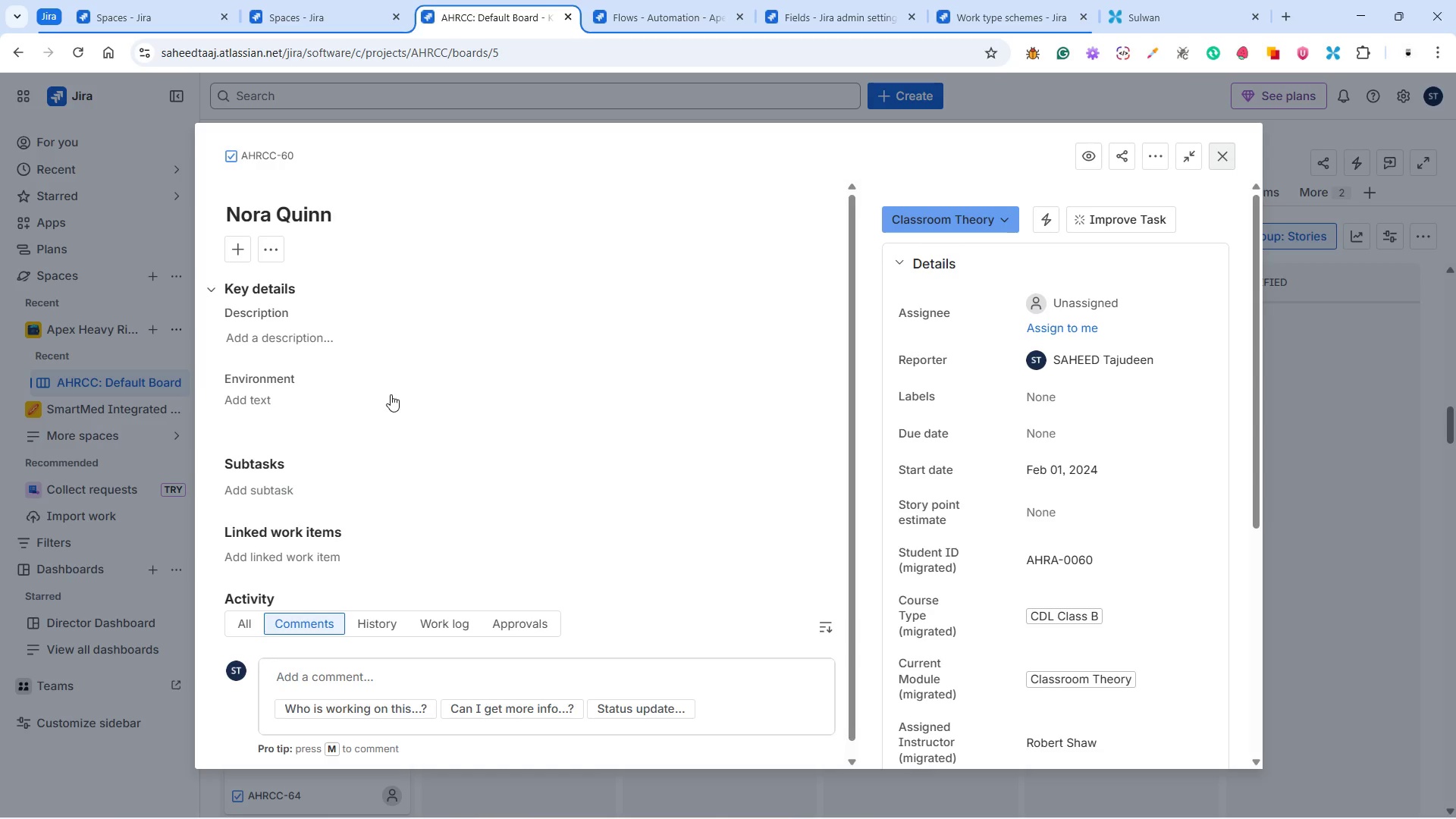 
wait(7.03)
 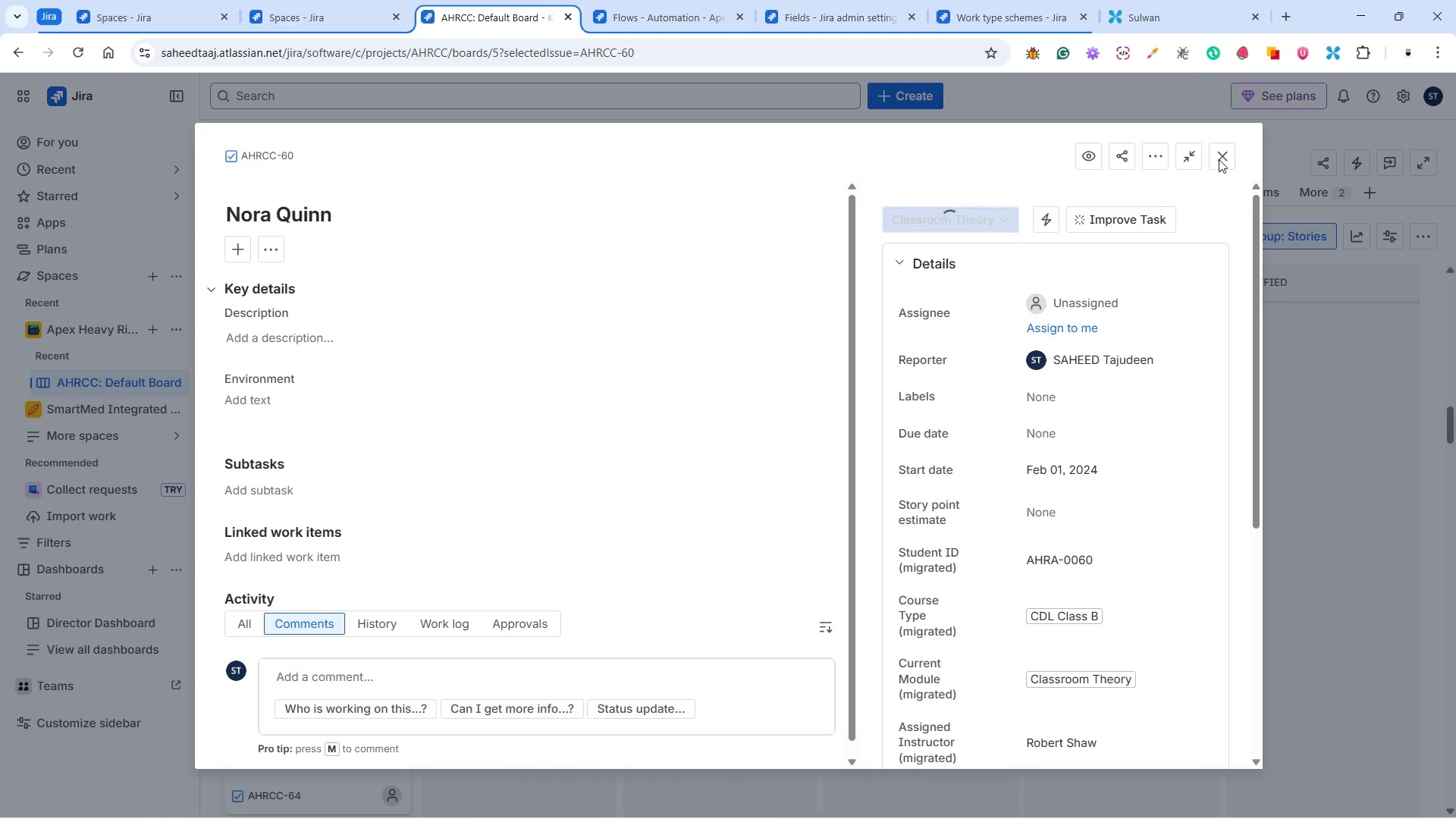 
left_click([335, 573])
 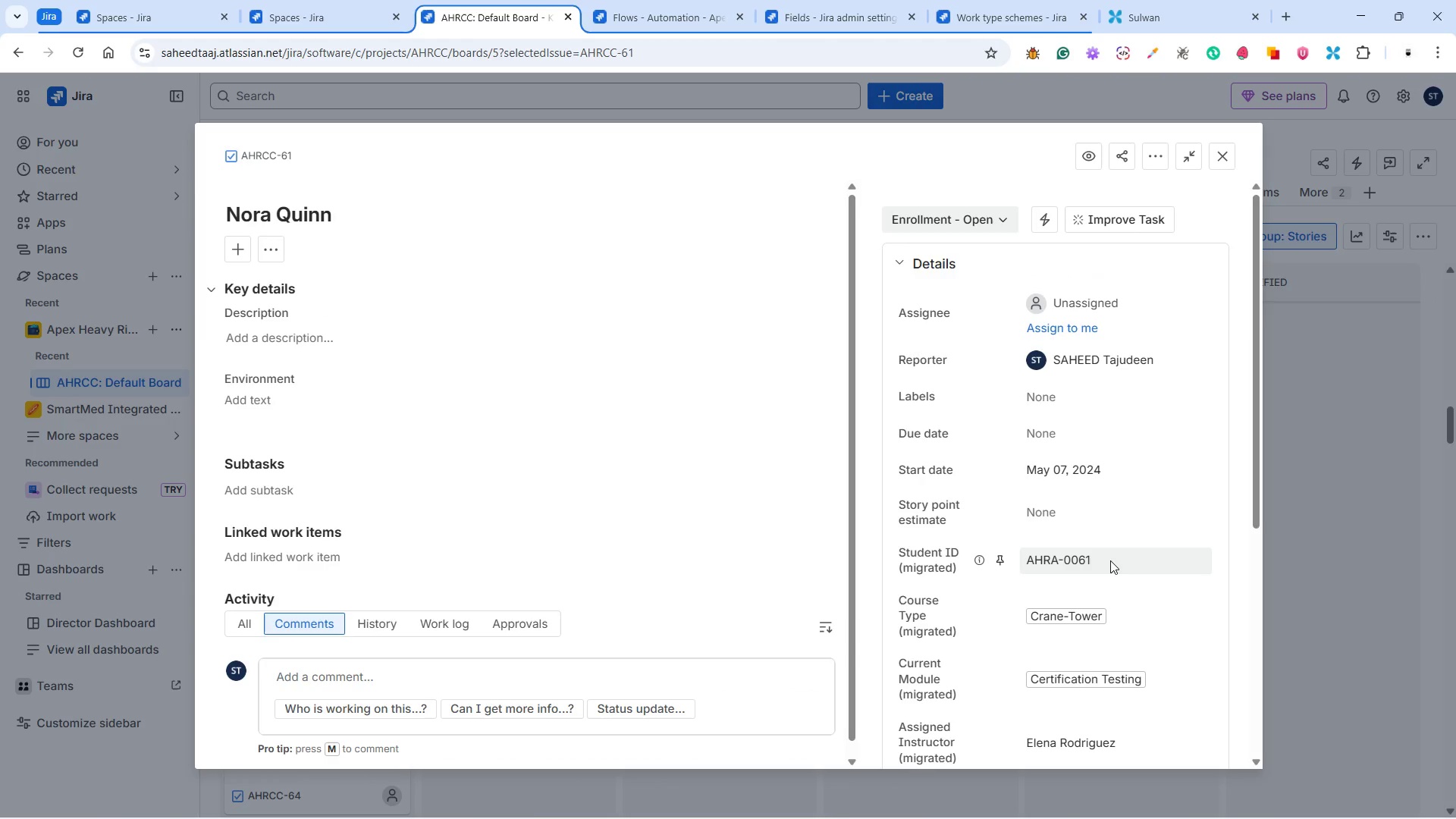 
wait(10.34)
 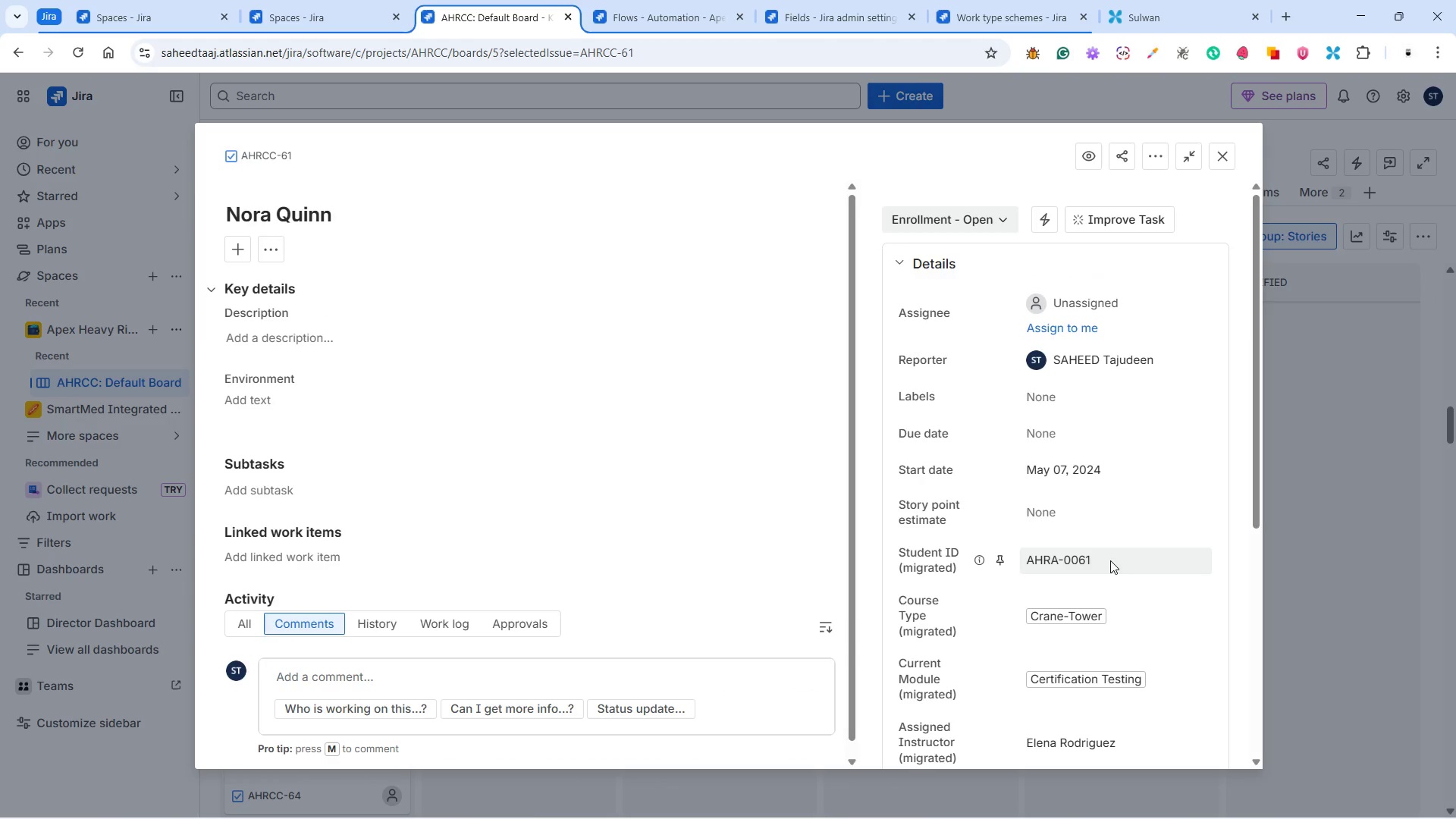 
left_click([1018, 291])
 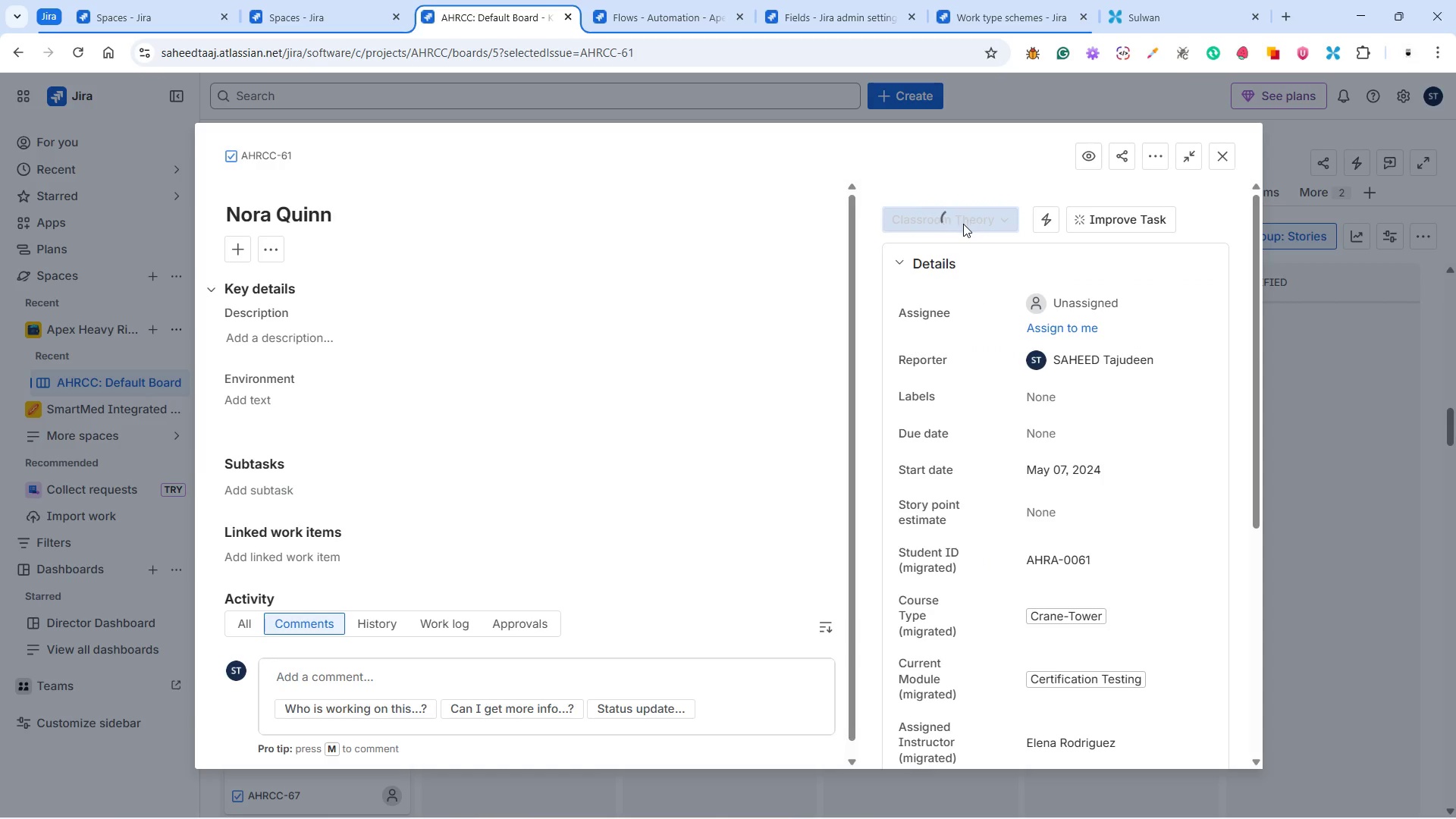 
left_click([965, 221])
 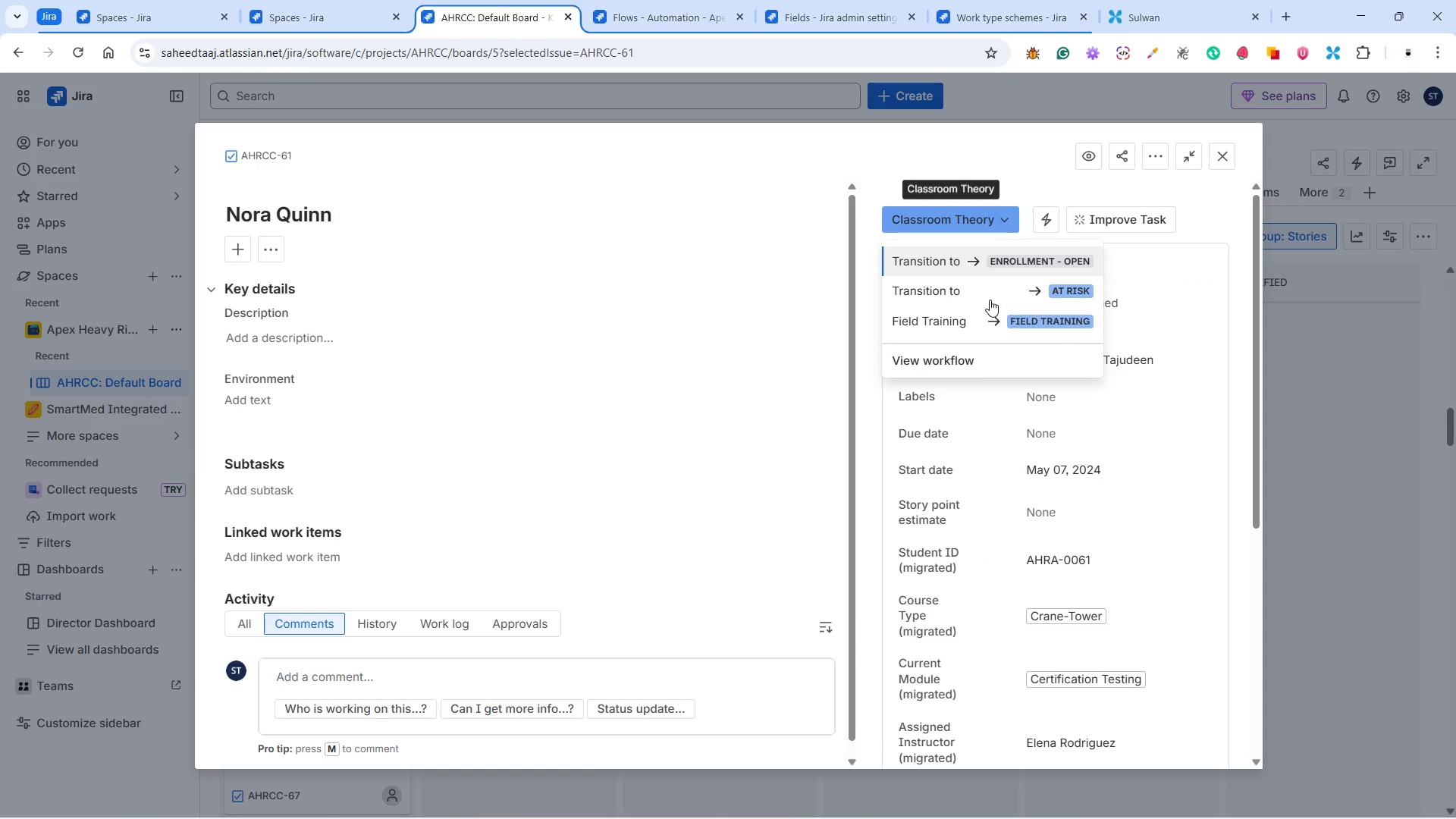 
left_click([990, 318])
 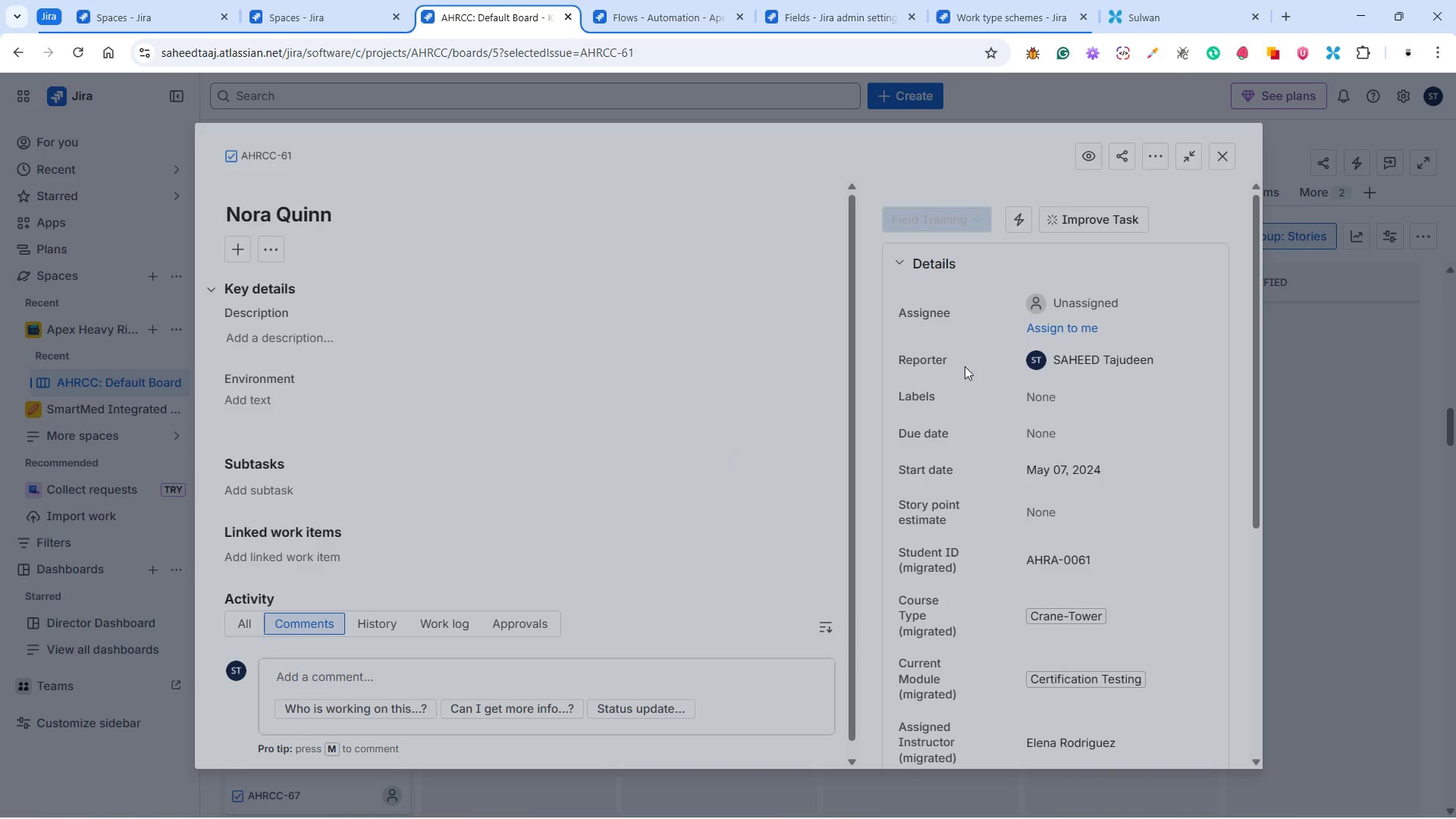 
mouse_move([864, 587])
 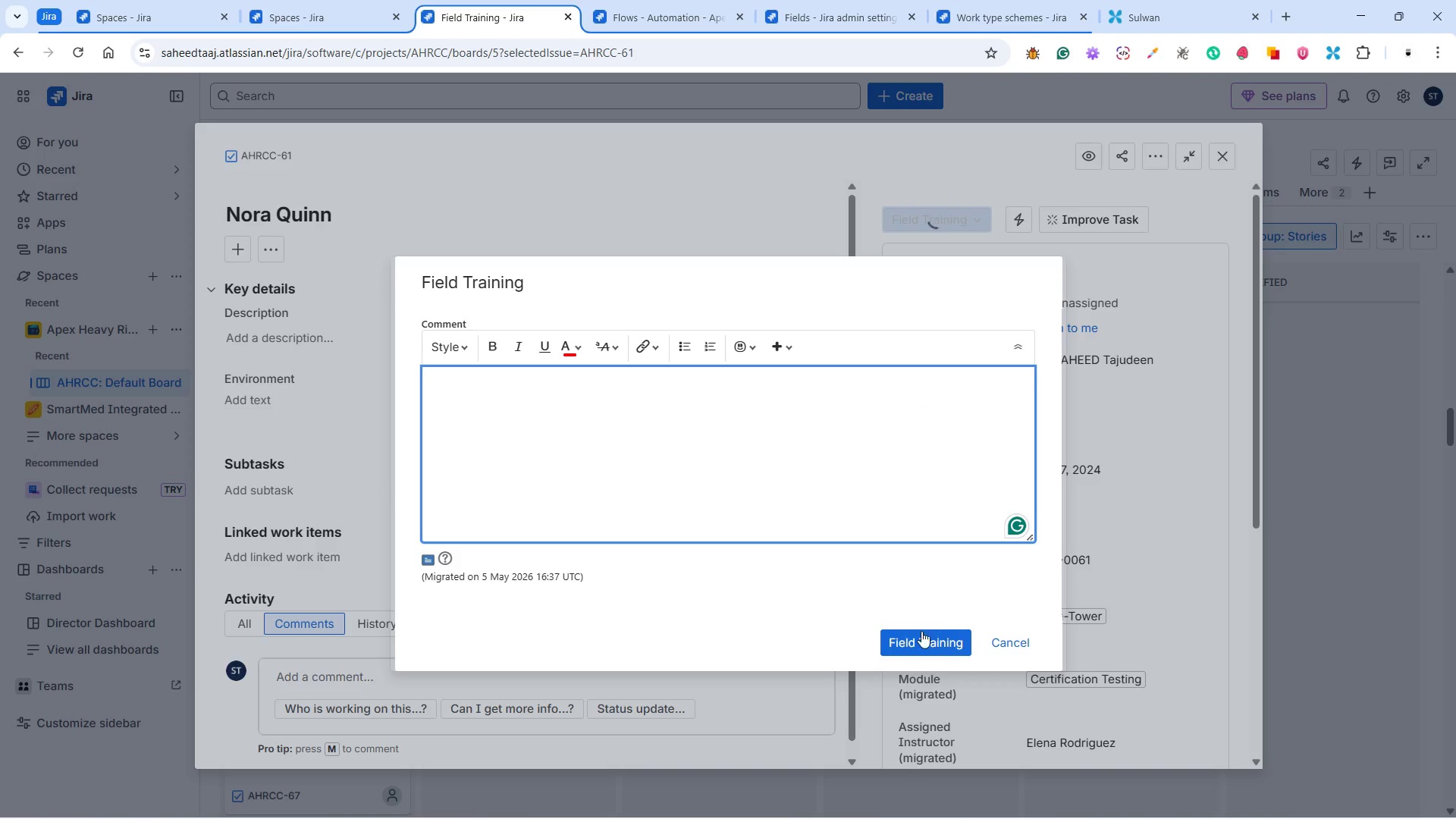 
left_click([918, 637])
 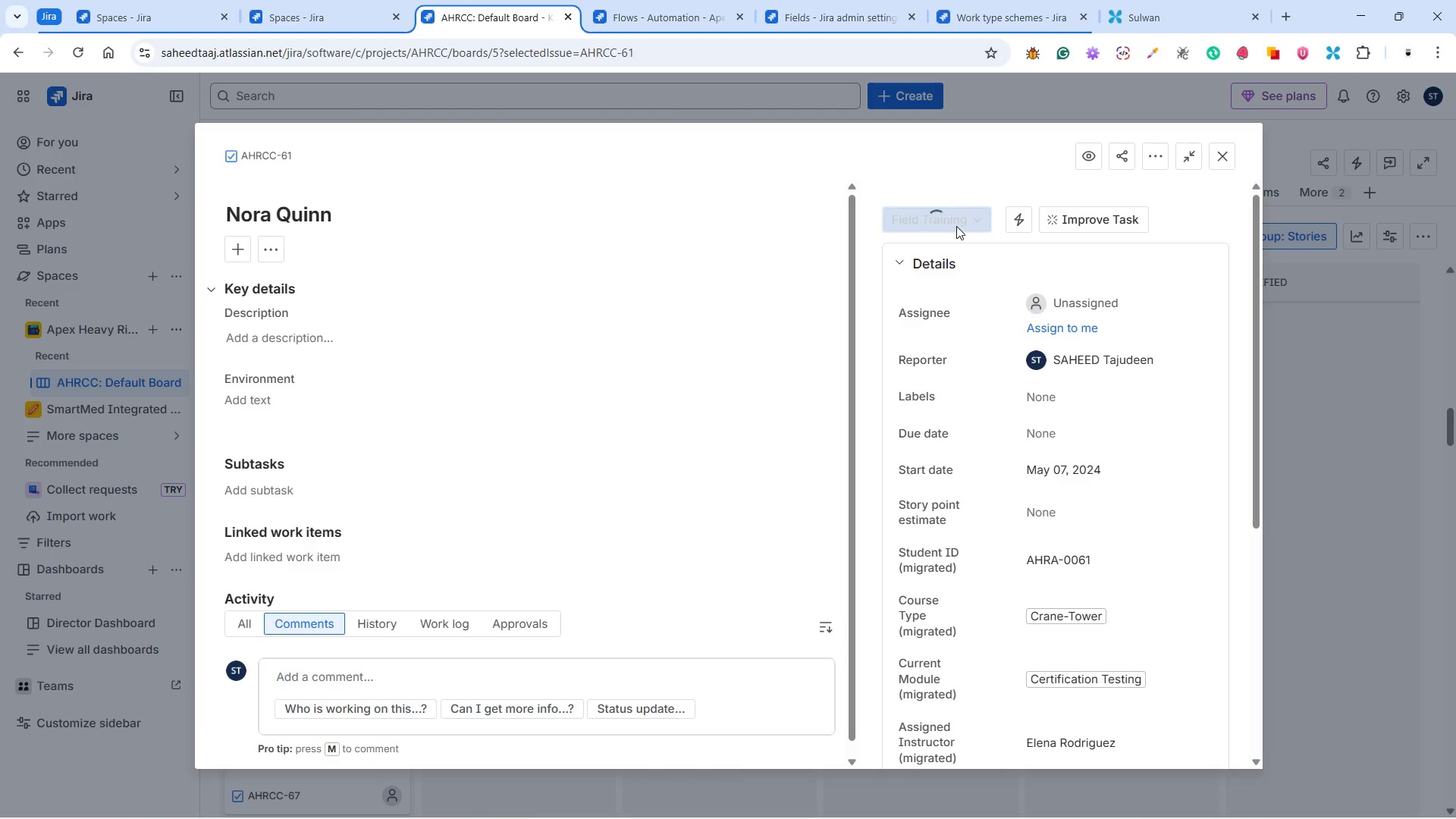 
left_click([961, 219])
 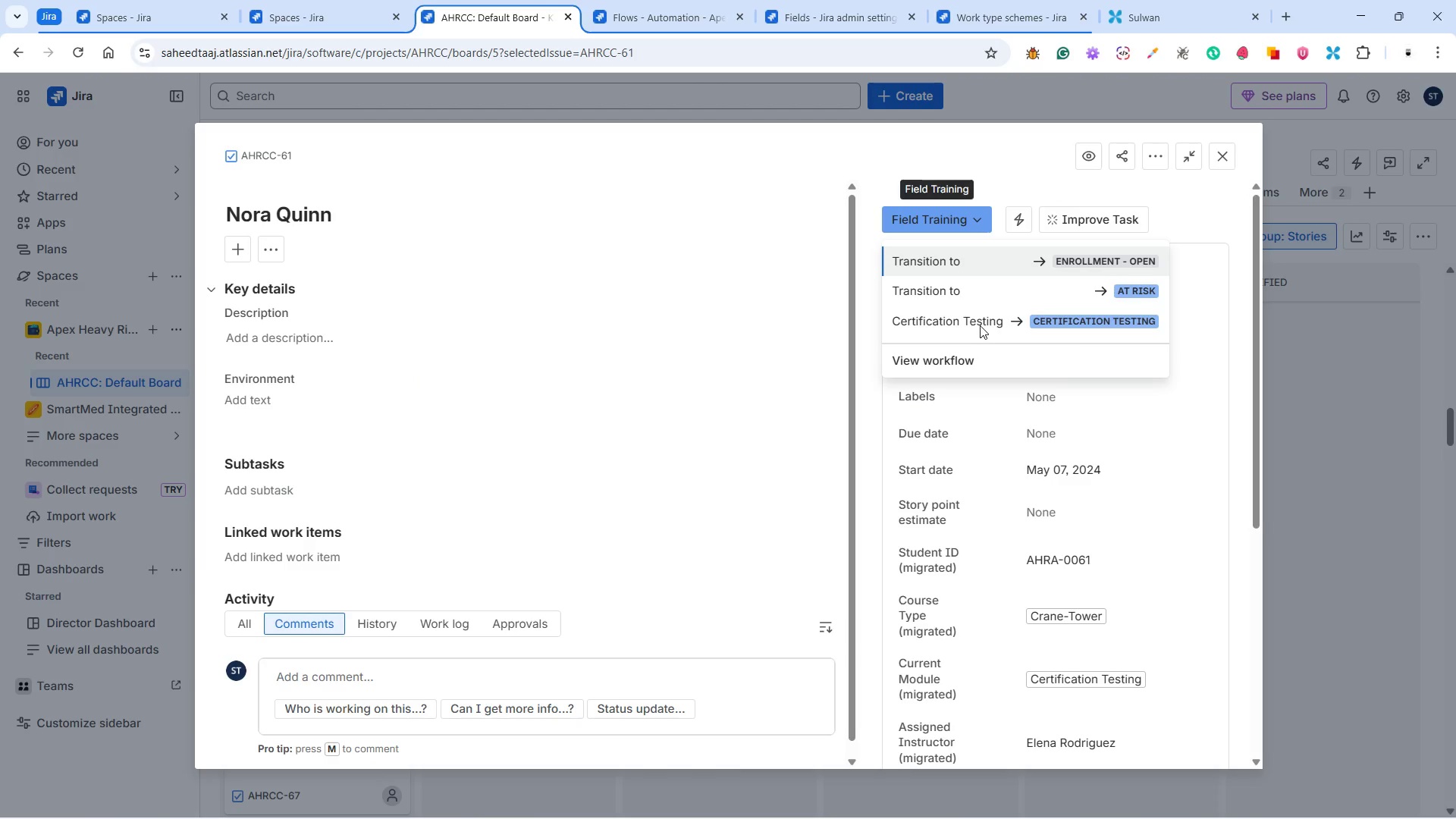 
left_click([980, 318])
 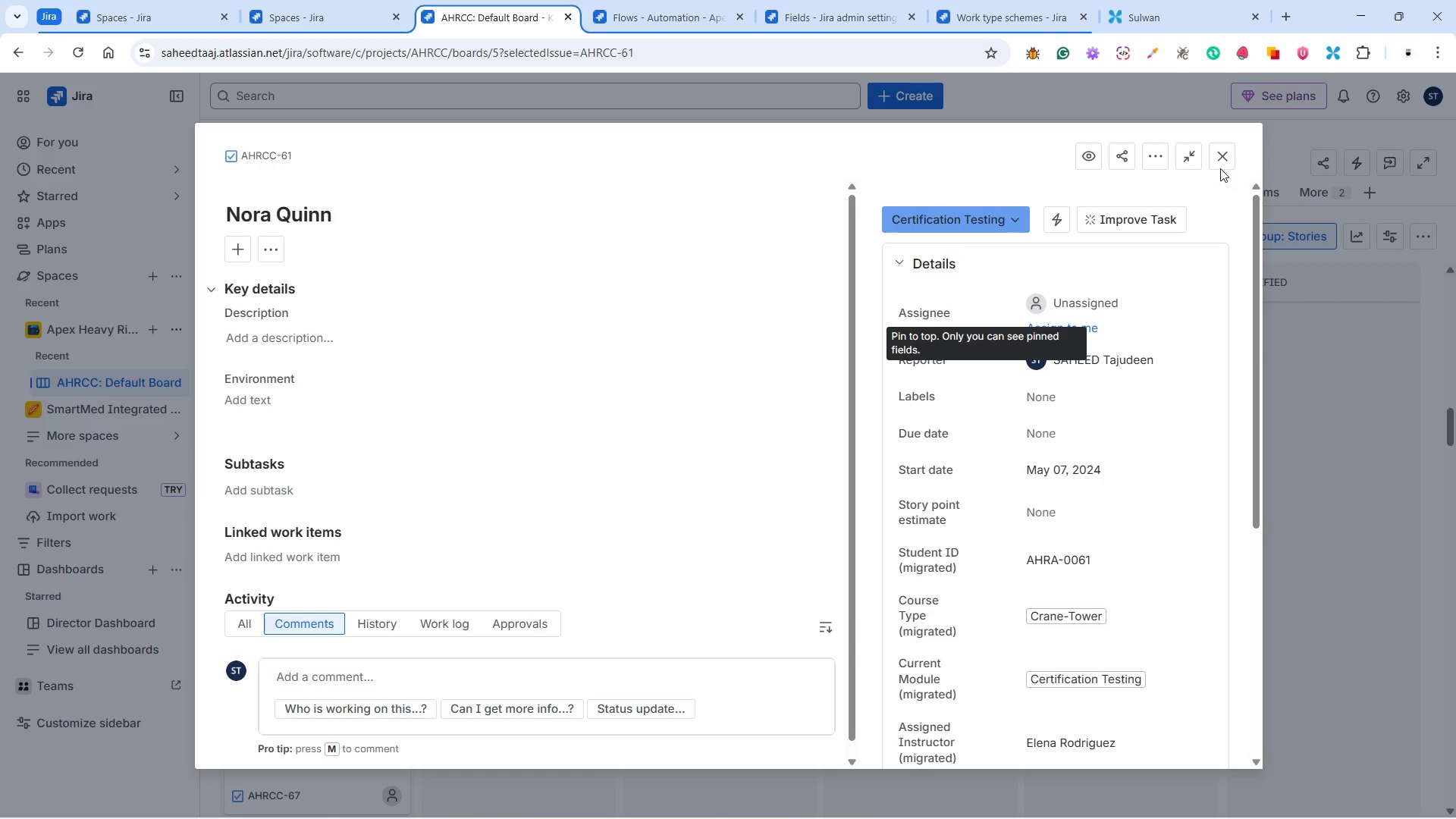 
left_click([1222, 158])
 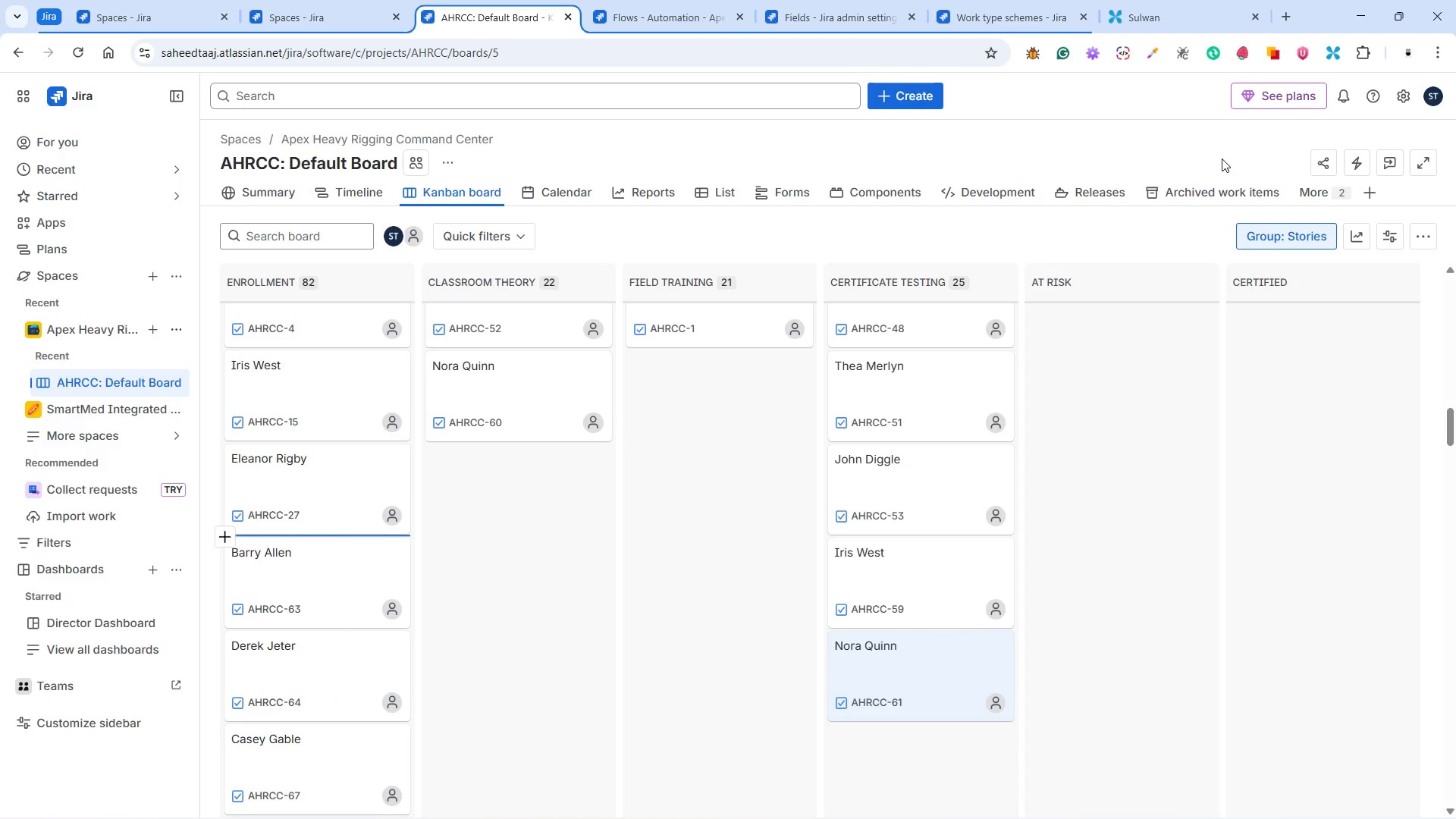 
wait(9.0)
 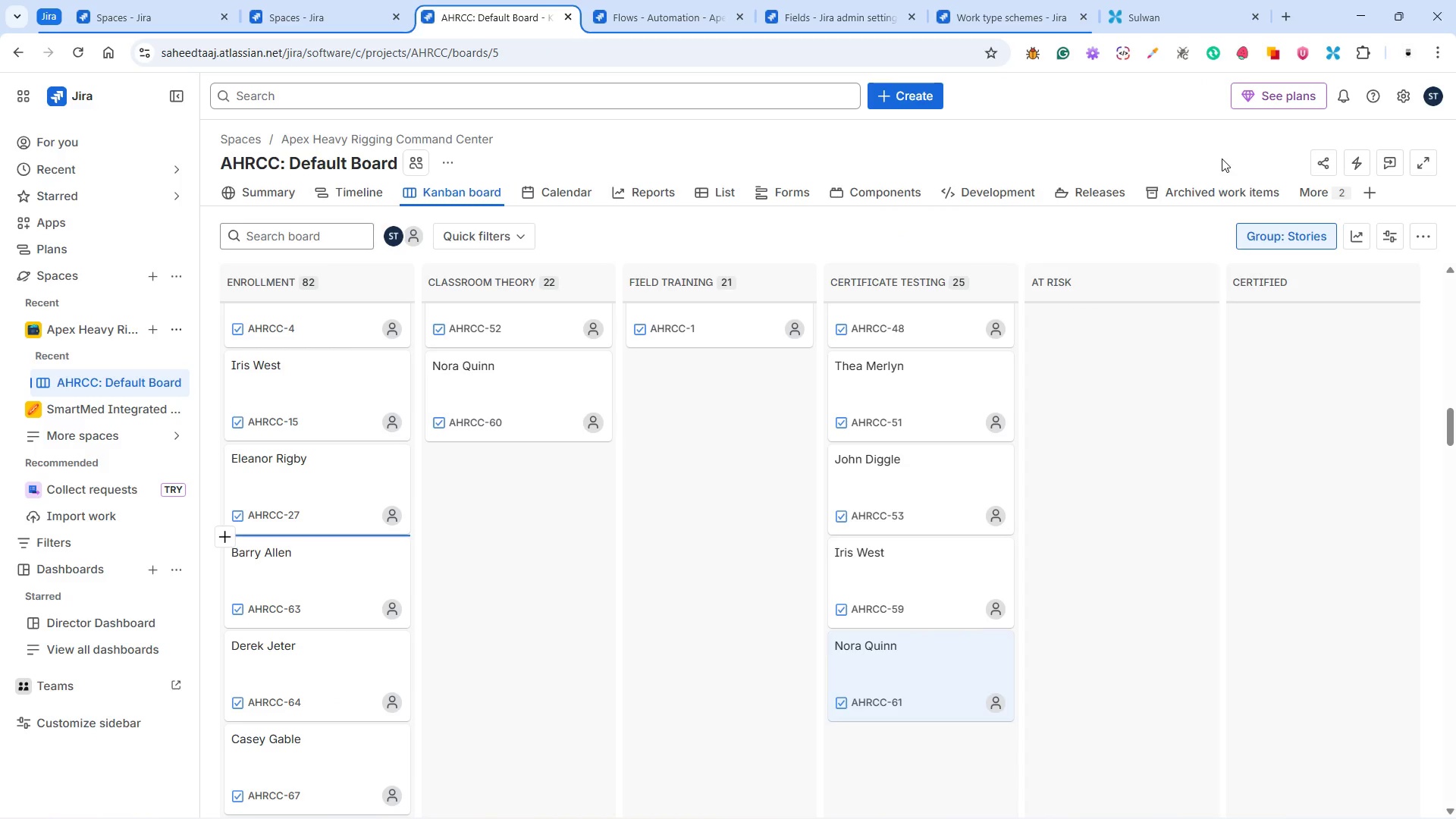 
scroll: coordinate [355, 573], scroll_direction: down, amount: 1.0
 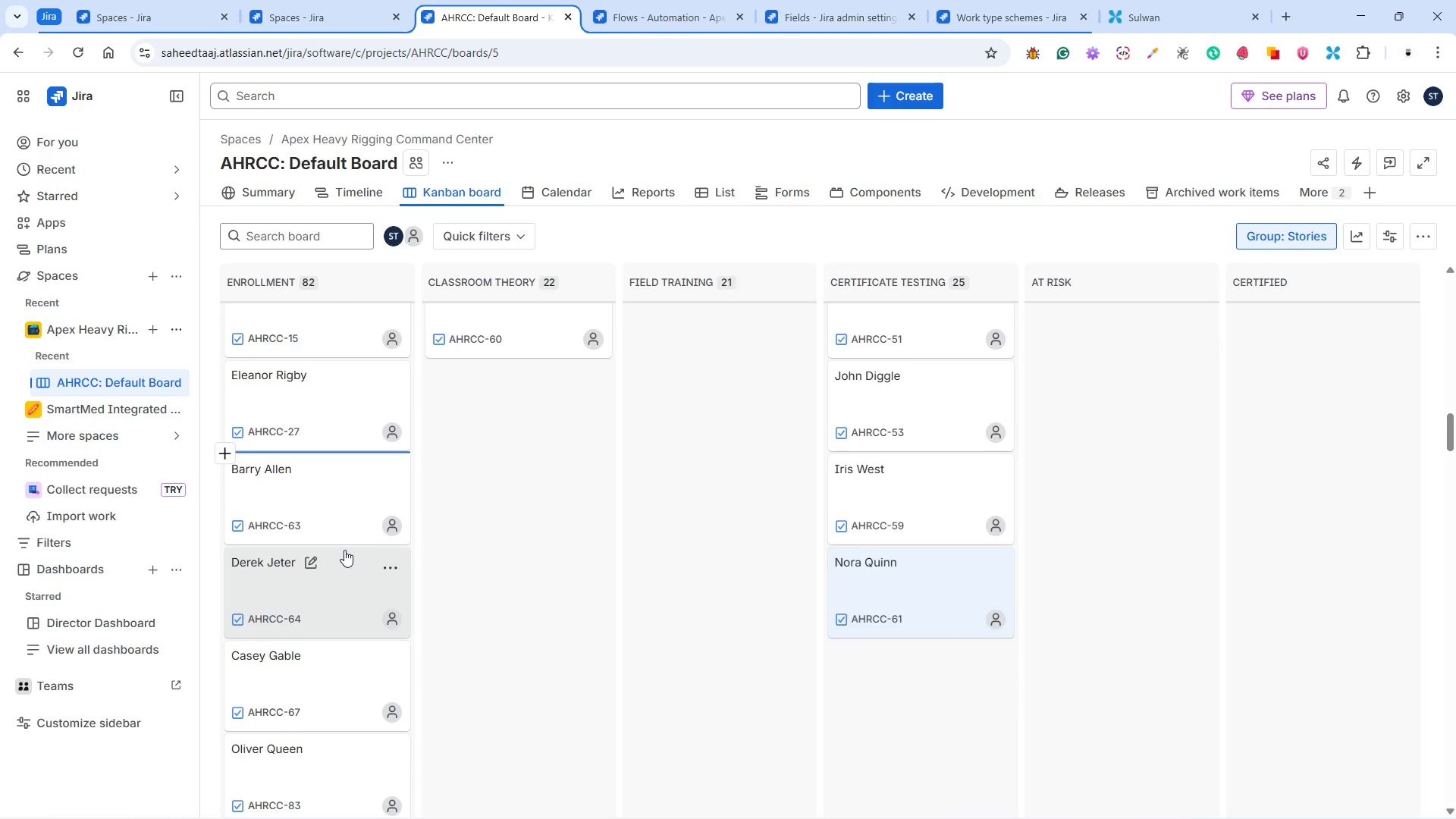 
wait(7.37)
 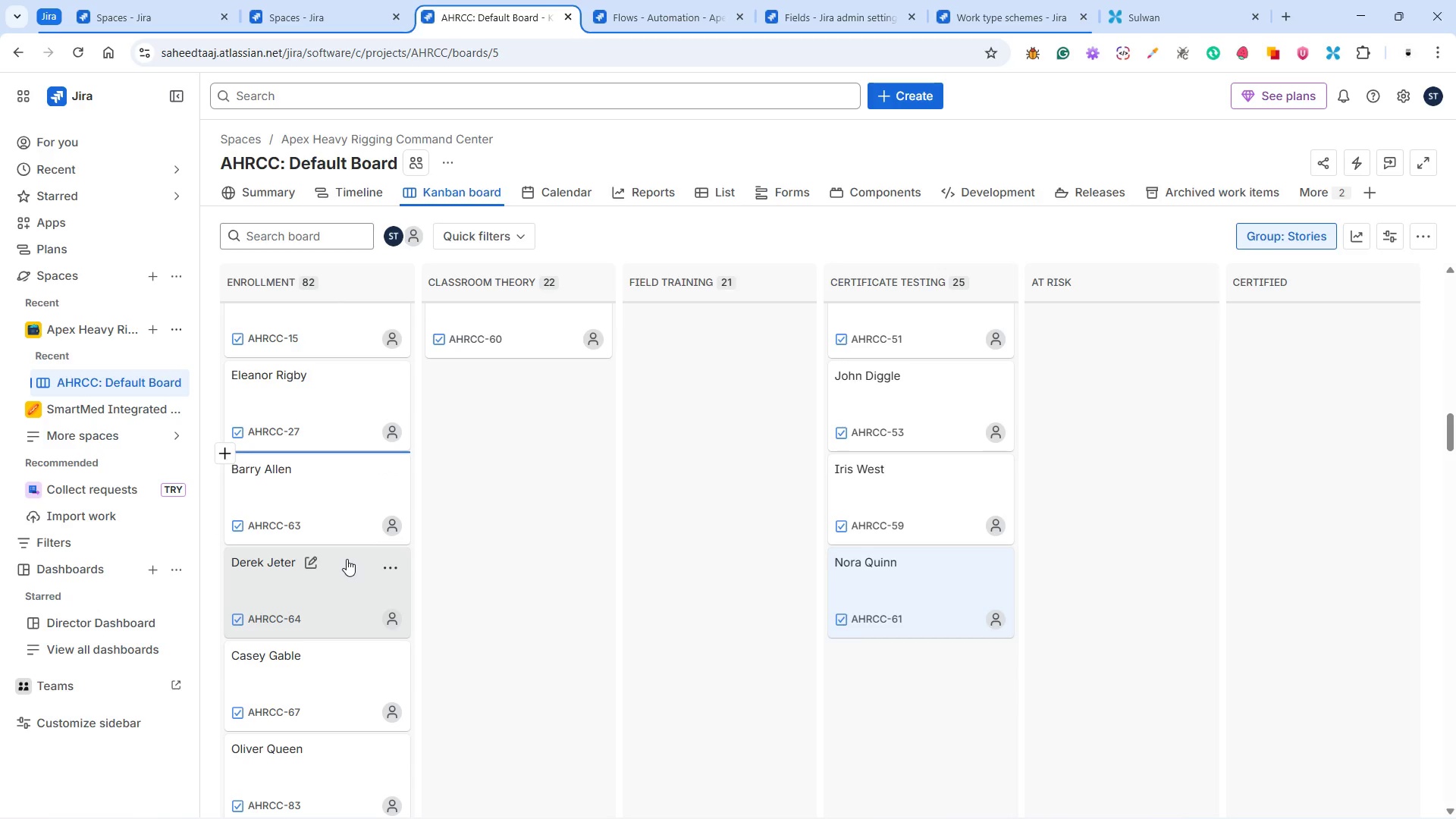 
left_click([362, 514])
 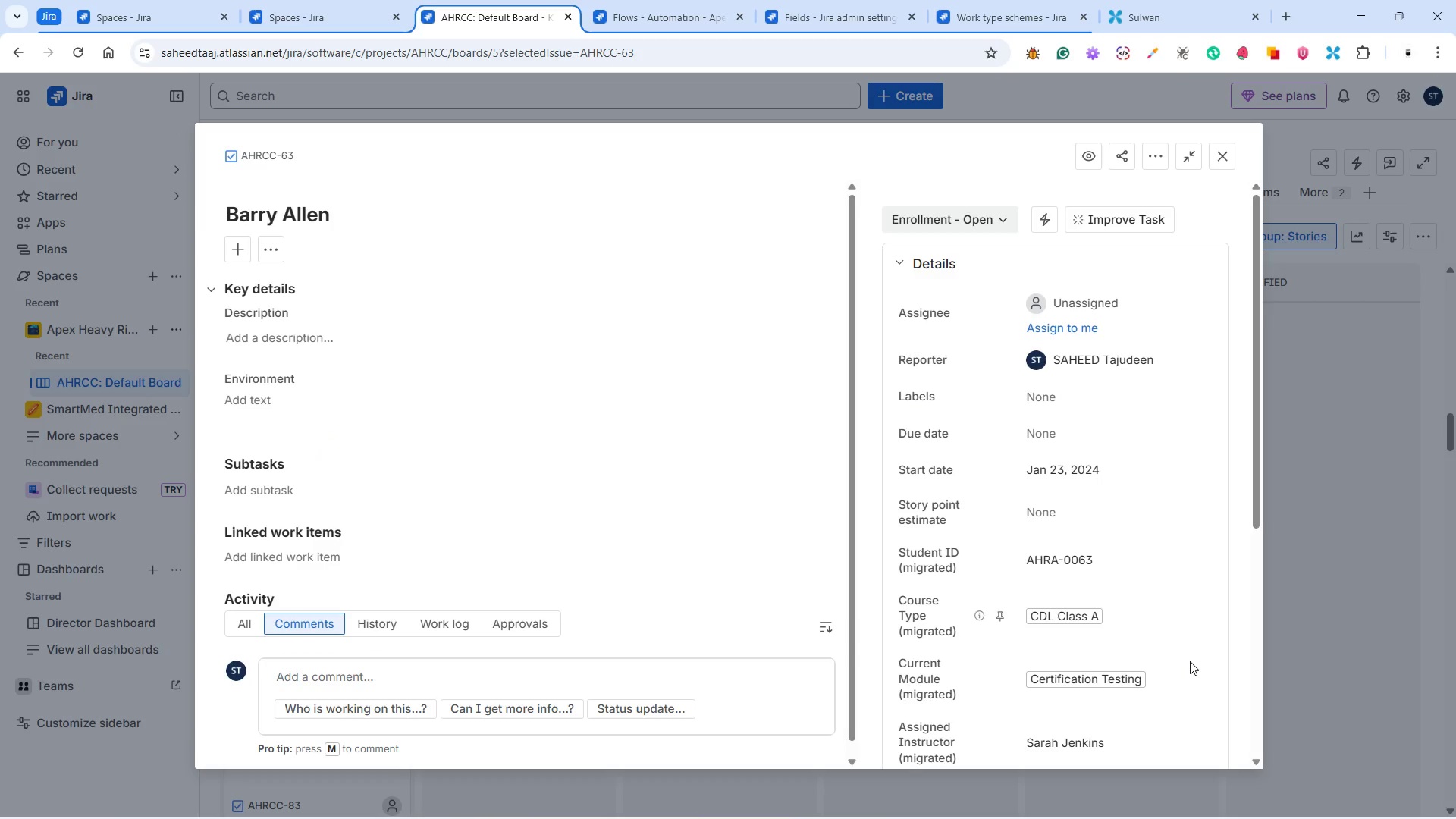 
left_click([958, 211])
 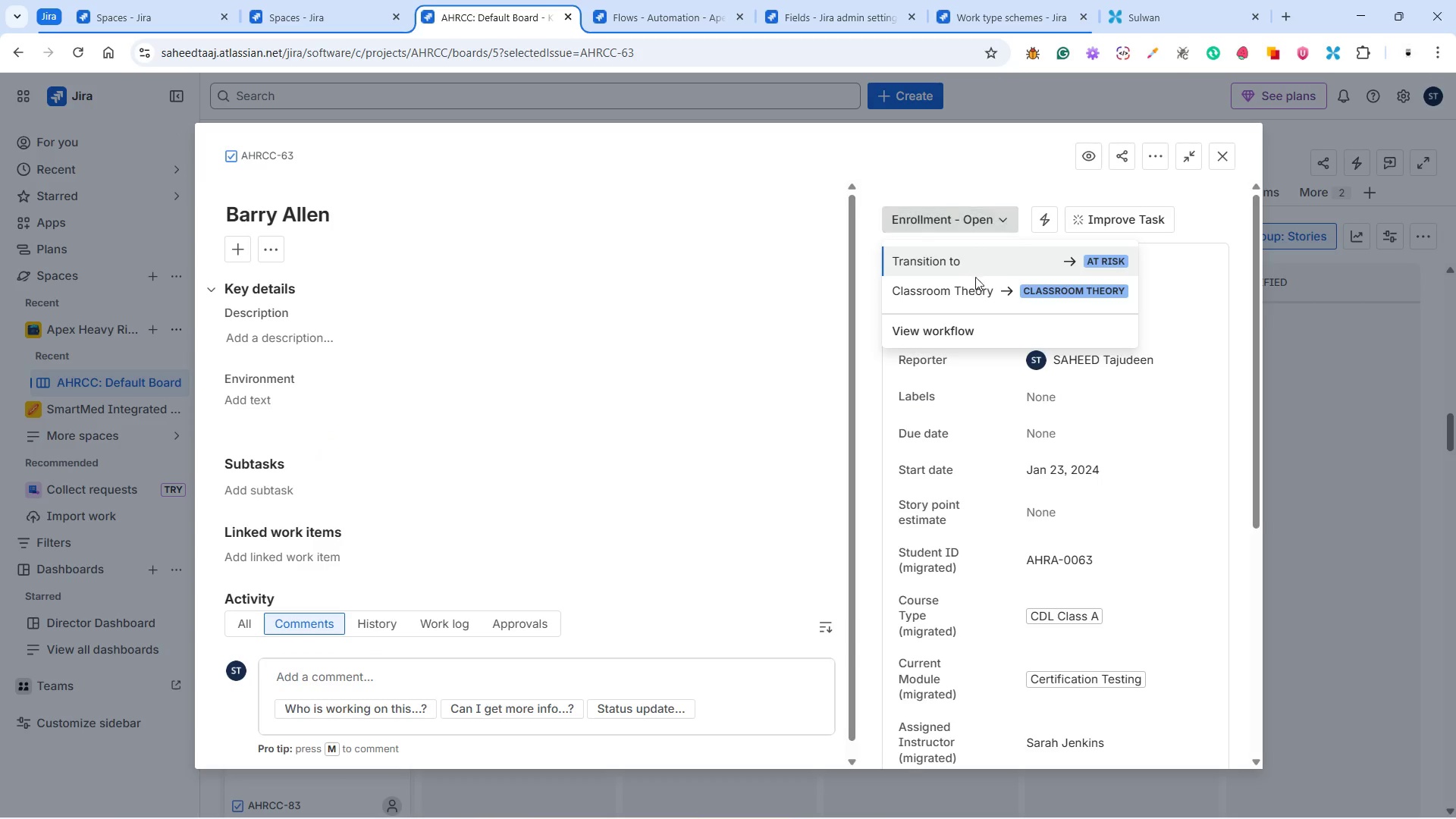 
left_click([978, 294])
 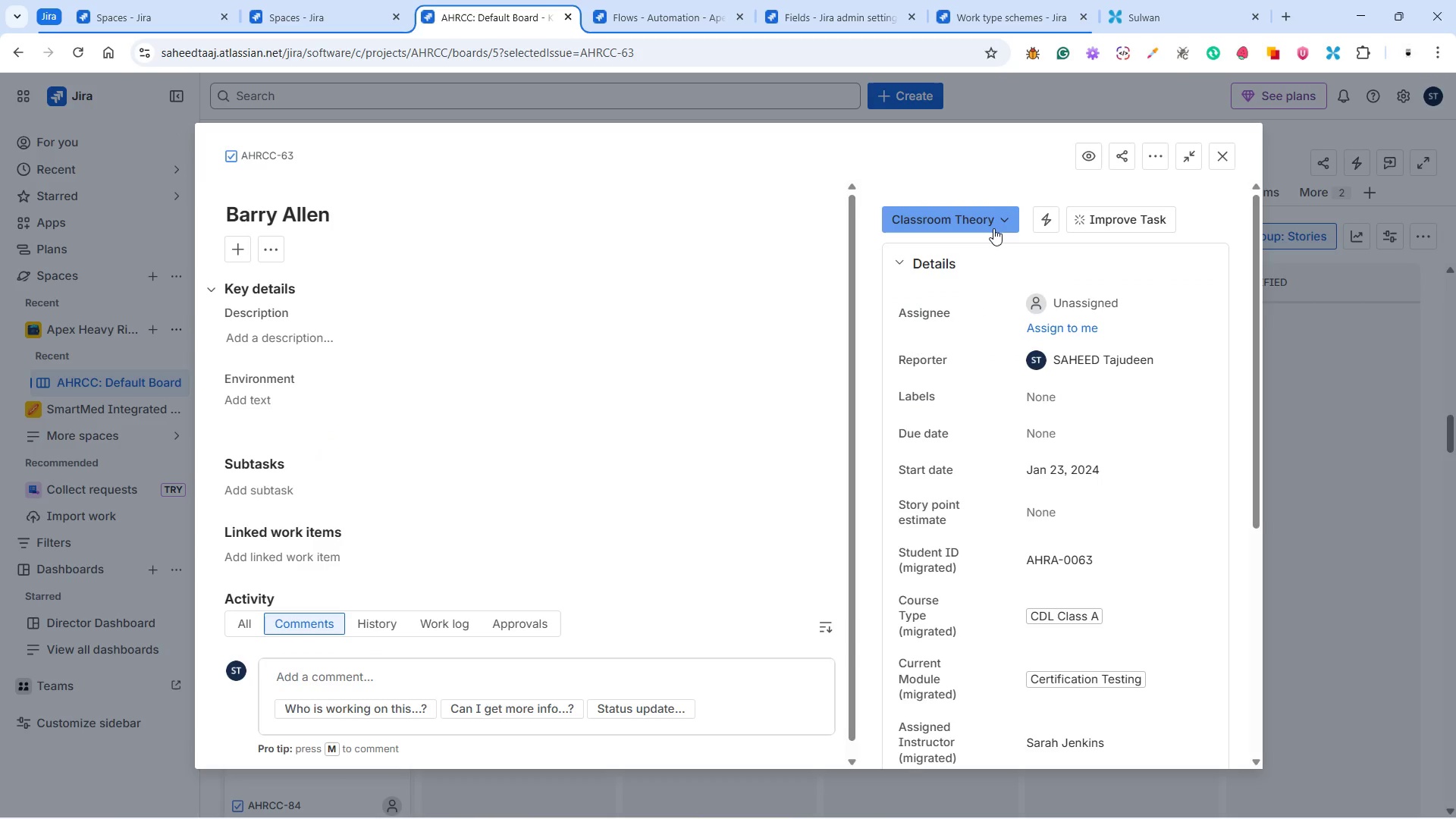 
left_click([974, 214])
 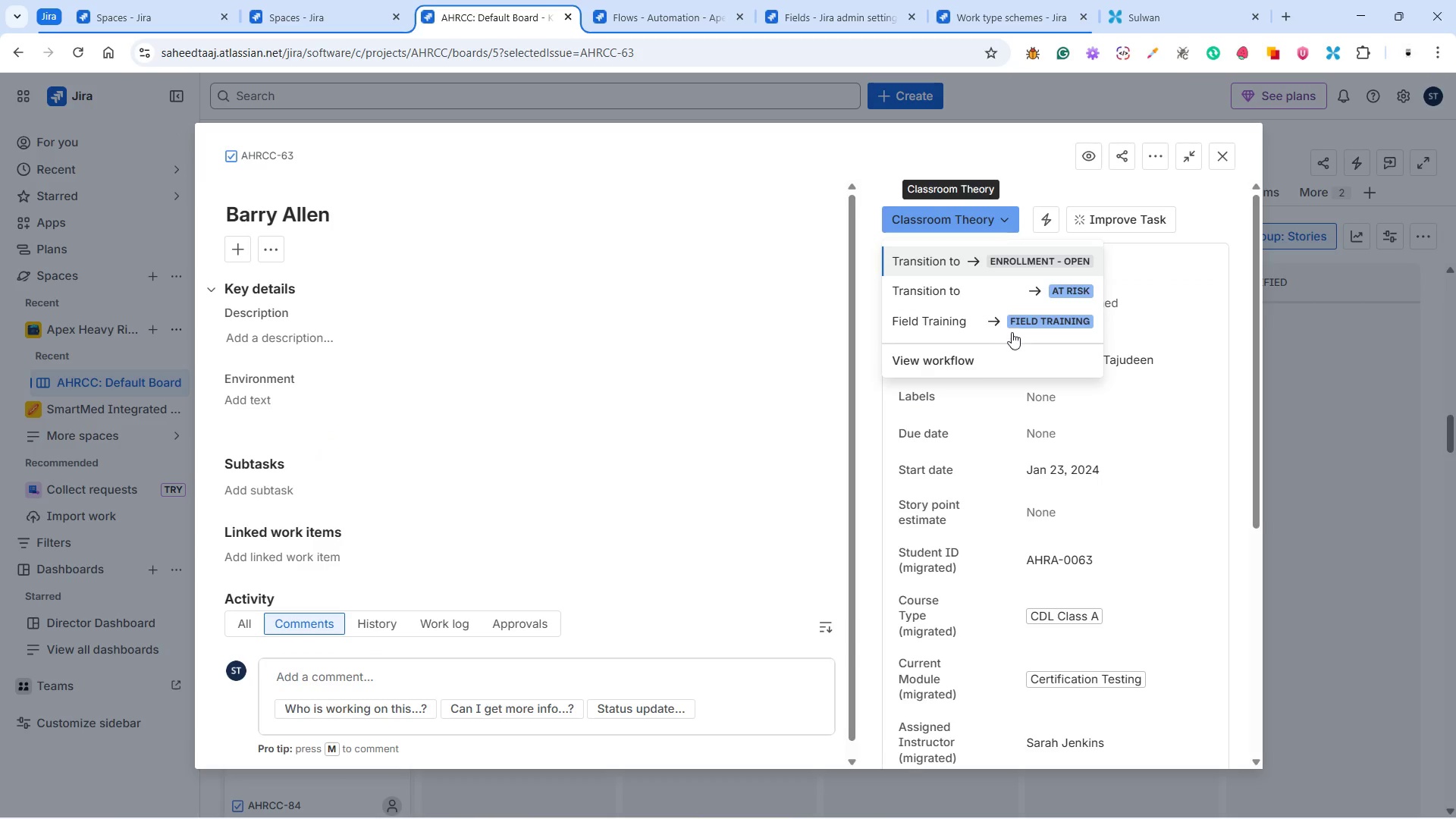 
left_click([1000, 314])
 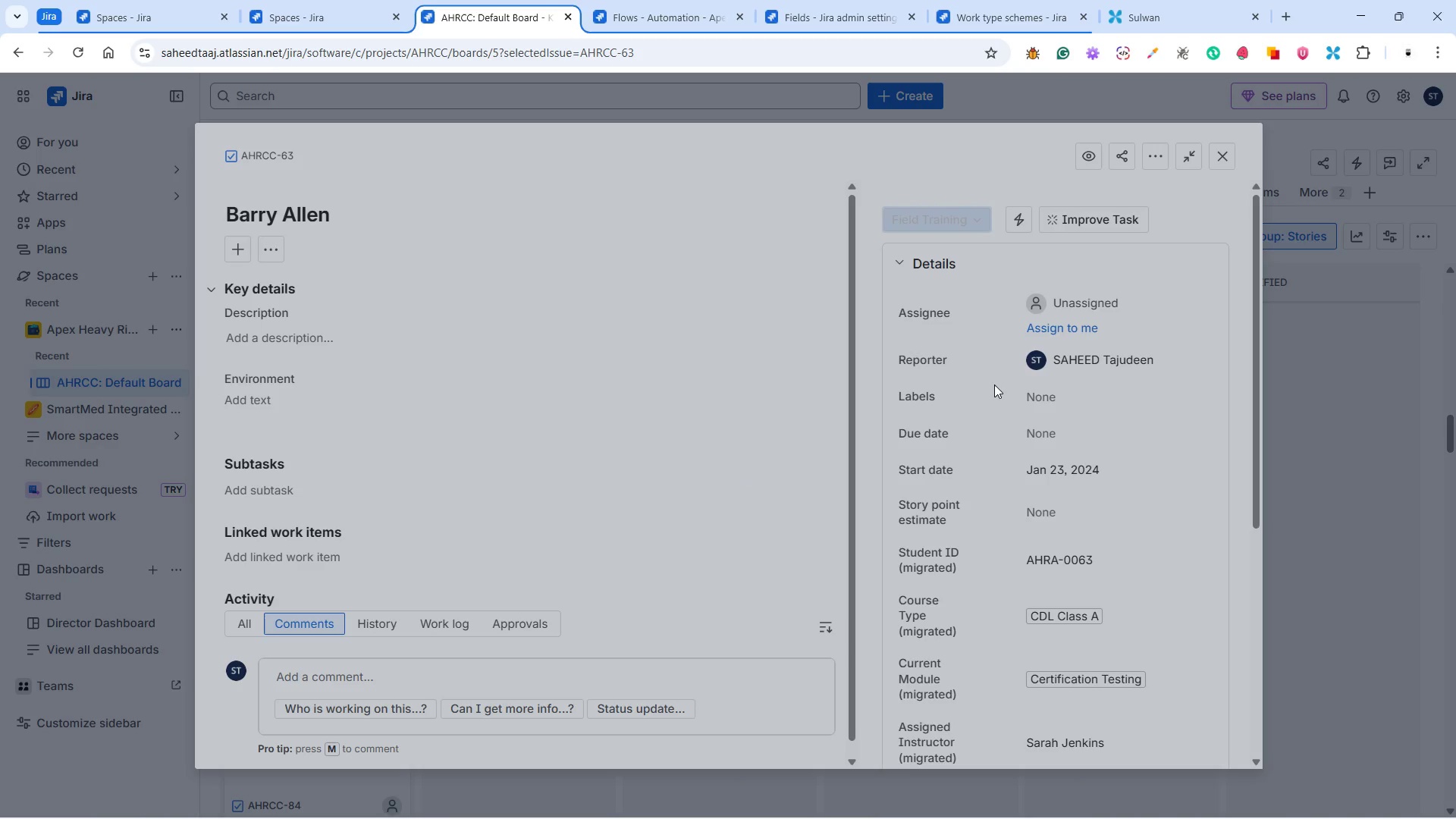 
mouse_move([963, 389])
 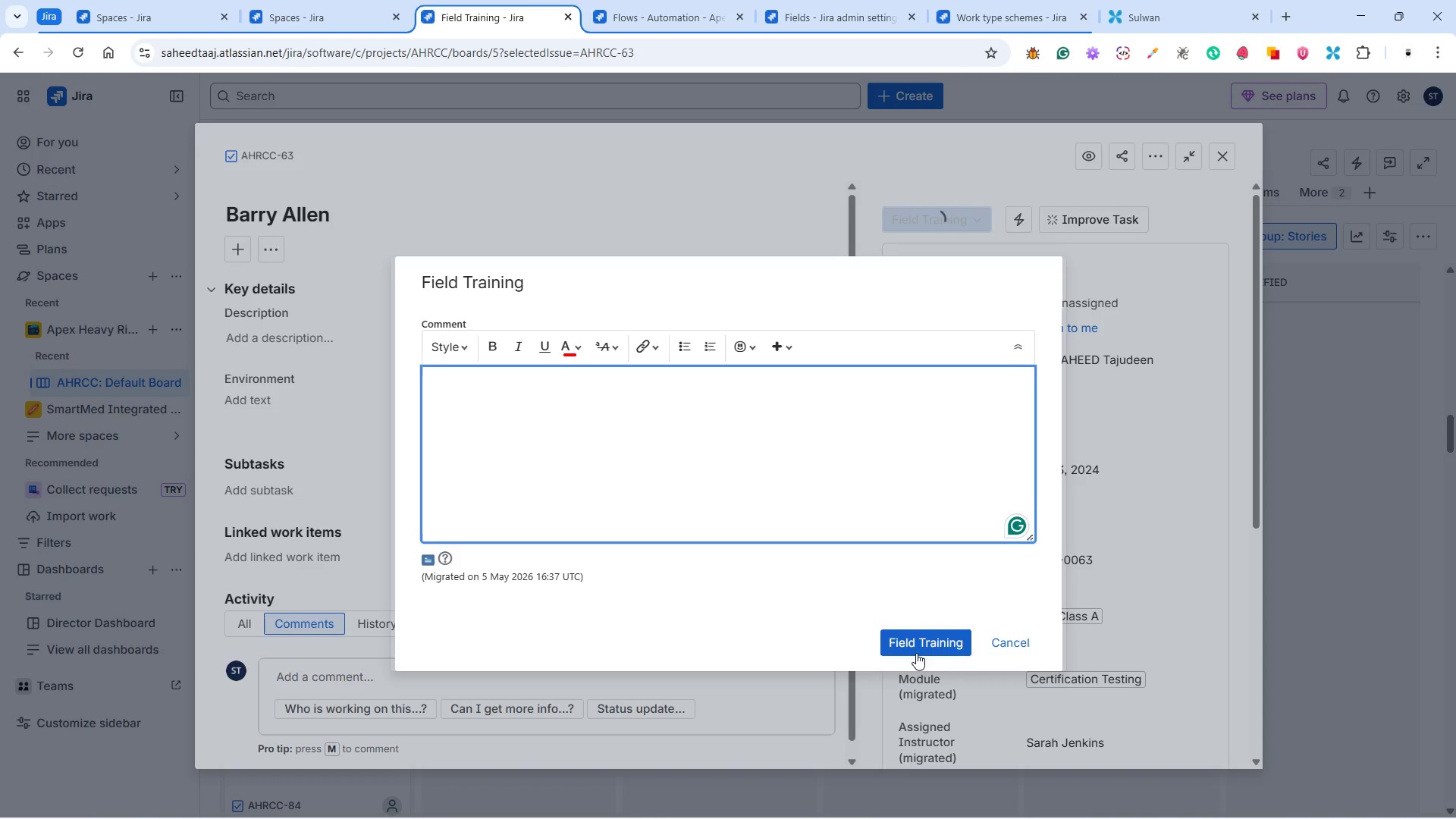 
left_click([916, 654])
 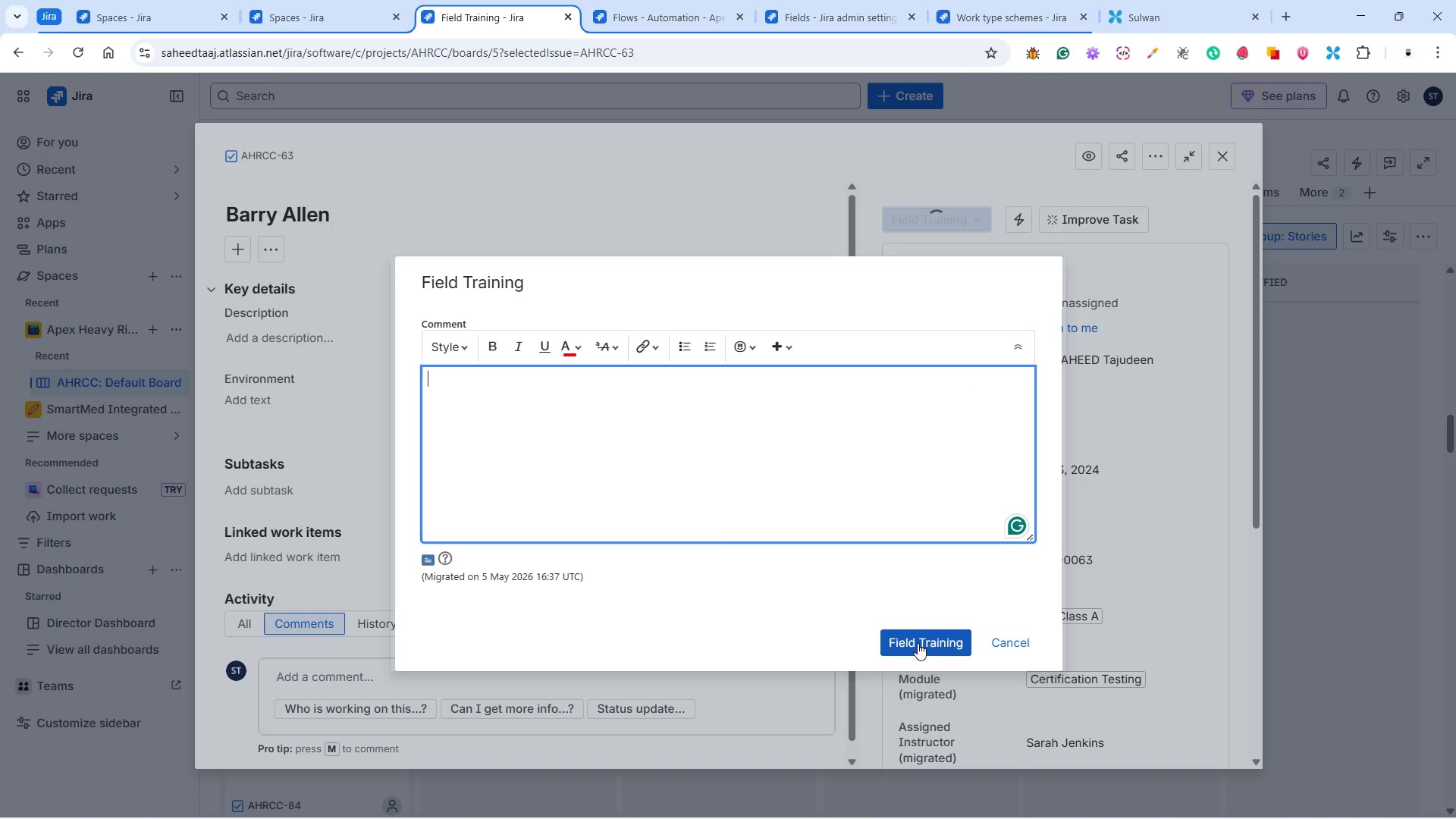 
double_click([918, 642])
 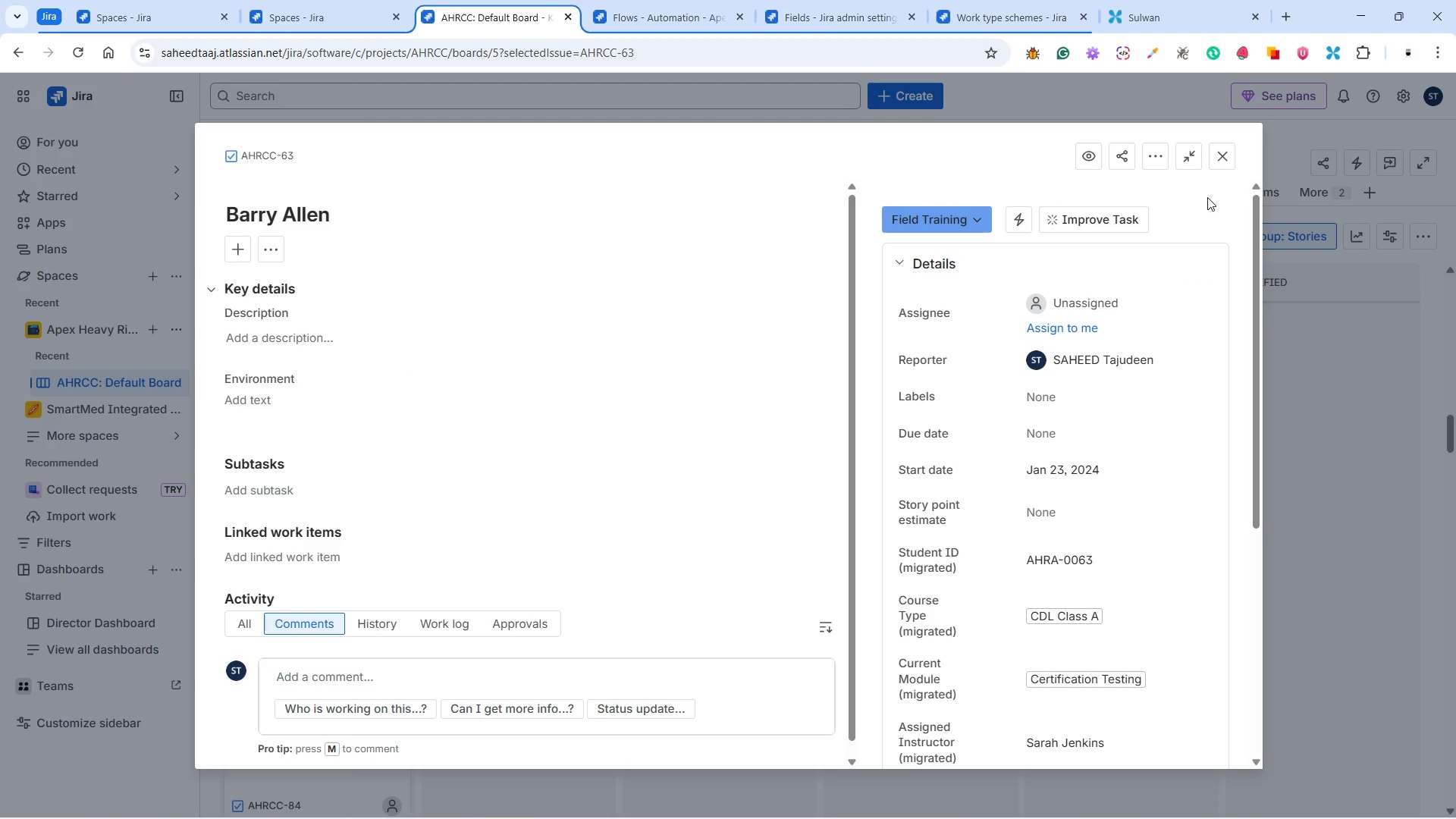 
wait(6.27)
 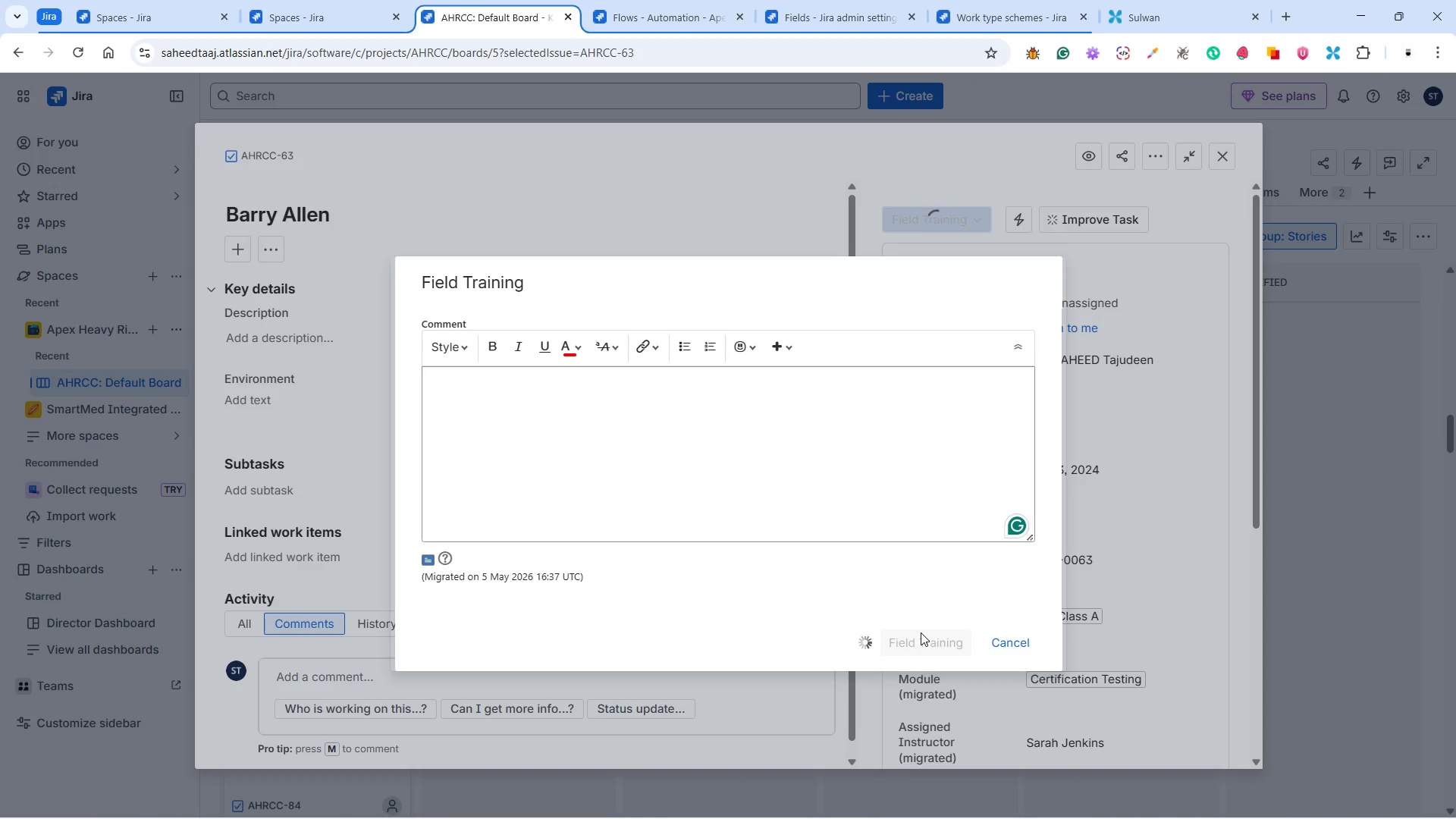 
left_click([952, 222])
 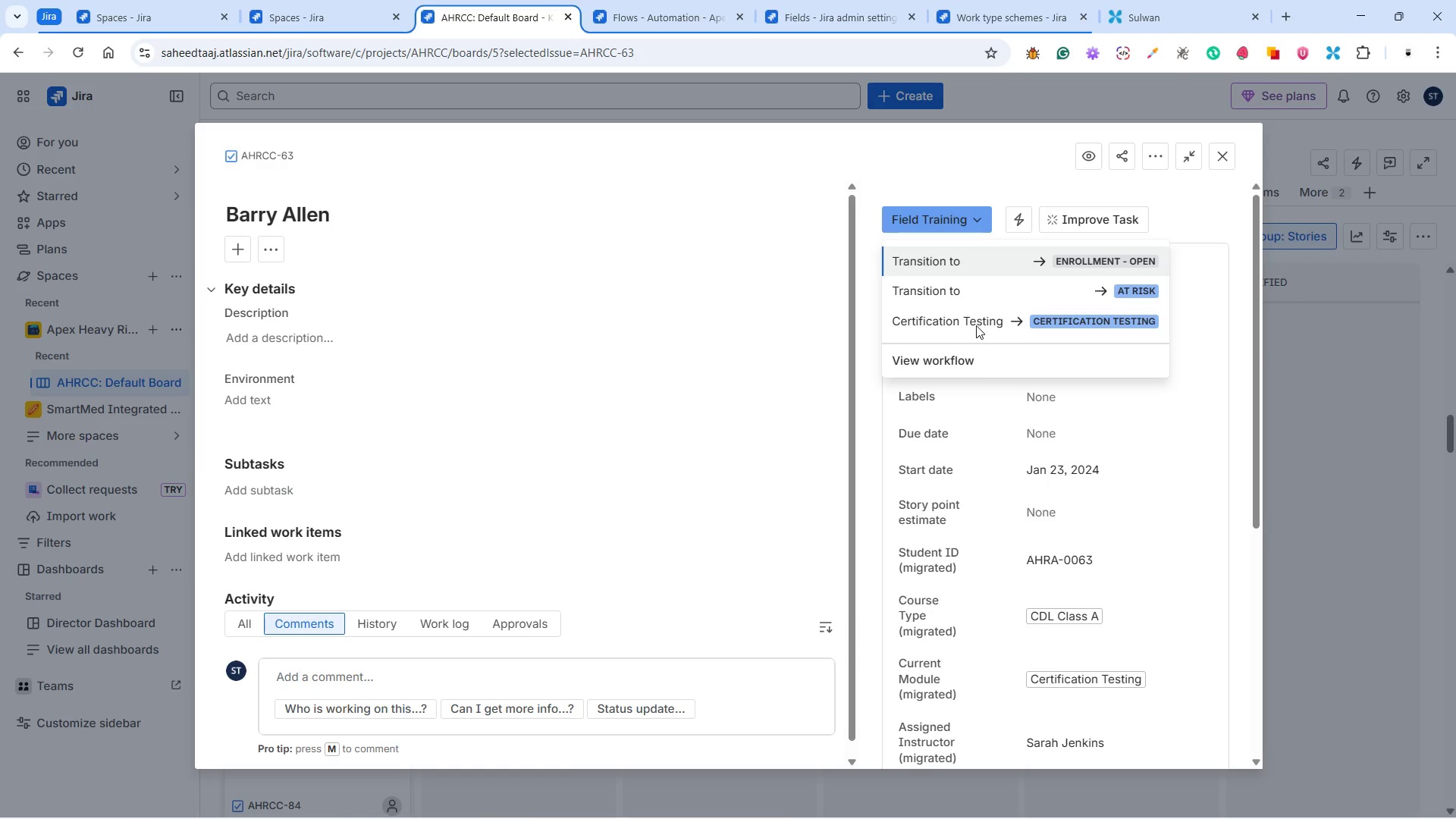 
left_click([974, 321])
 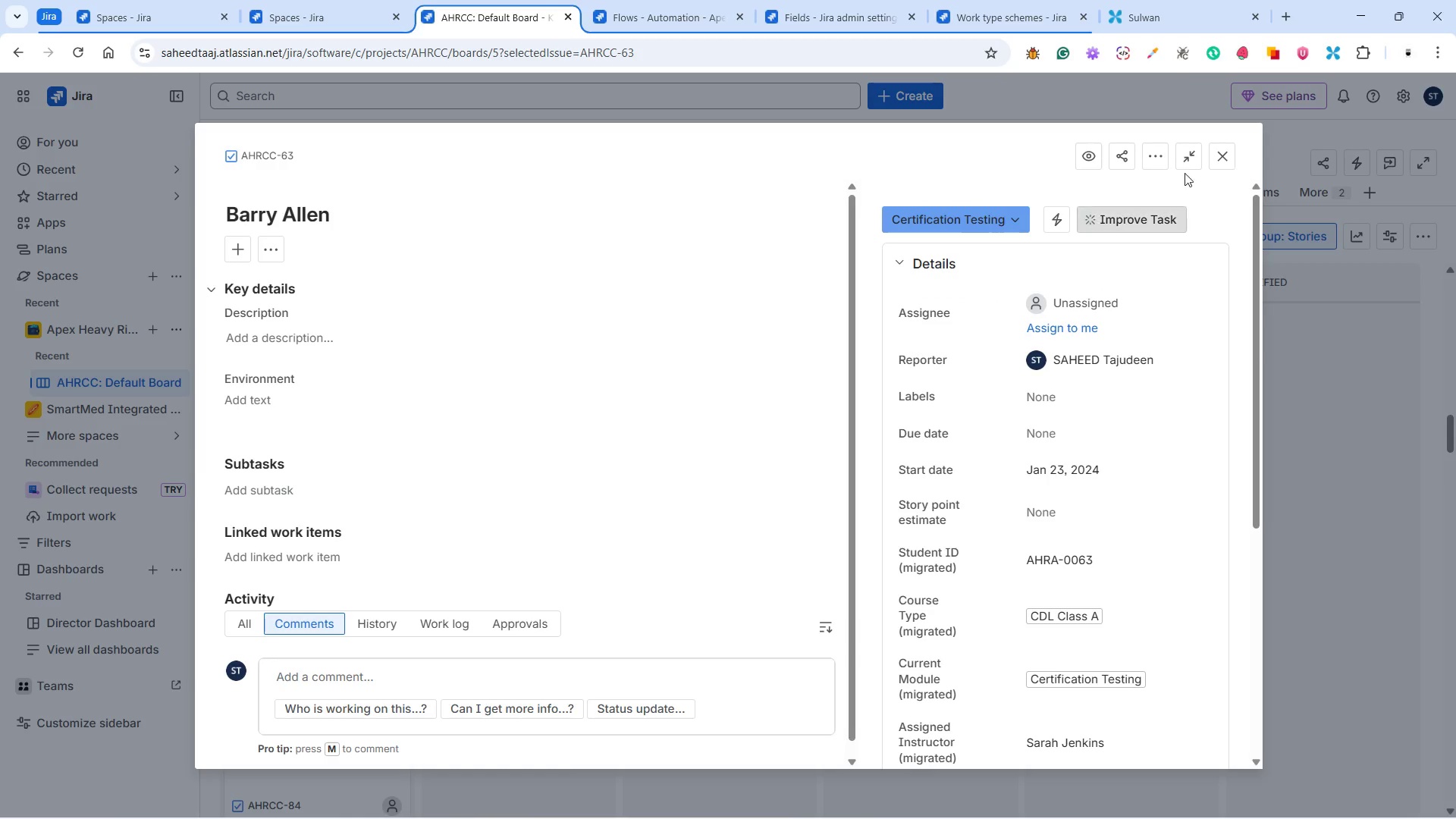 
left_click([1221, 152])
 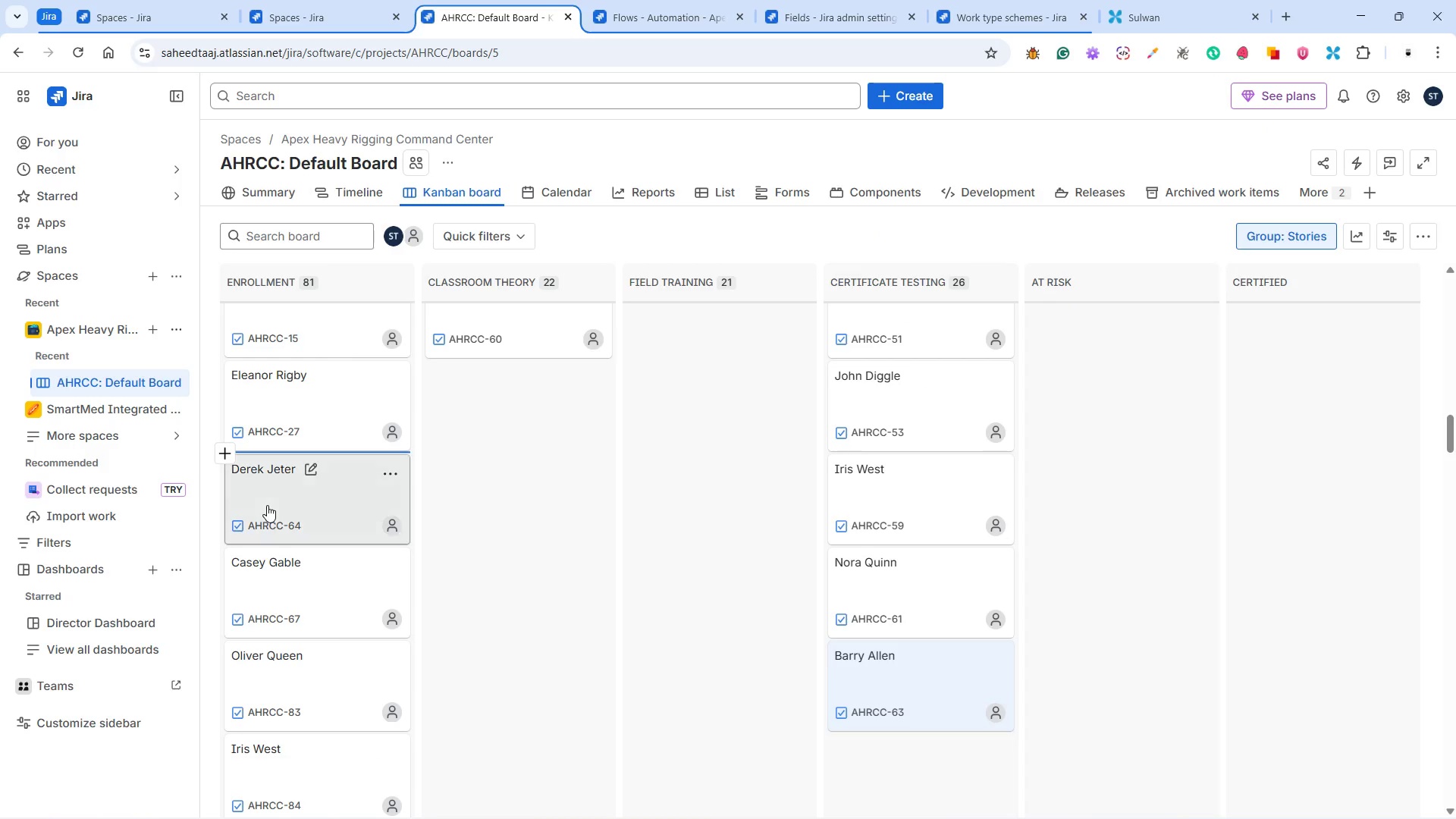 
left_click([279, 504])
 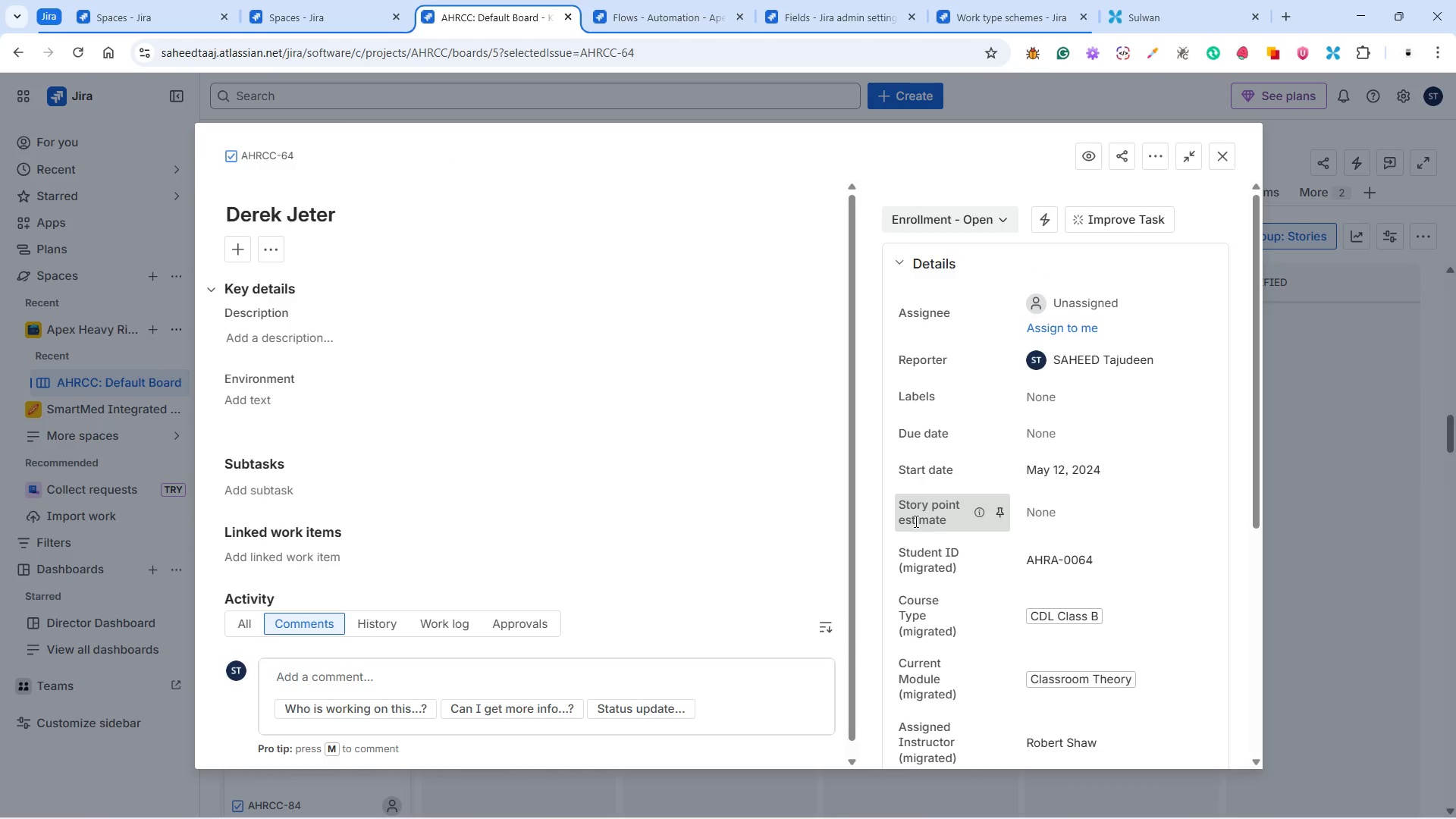 
wait(7.56)
 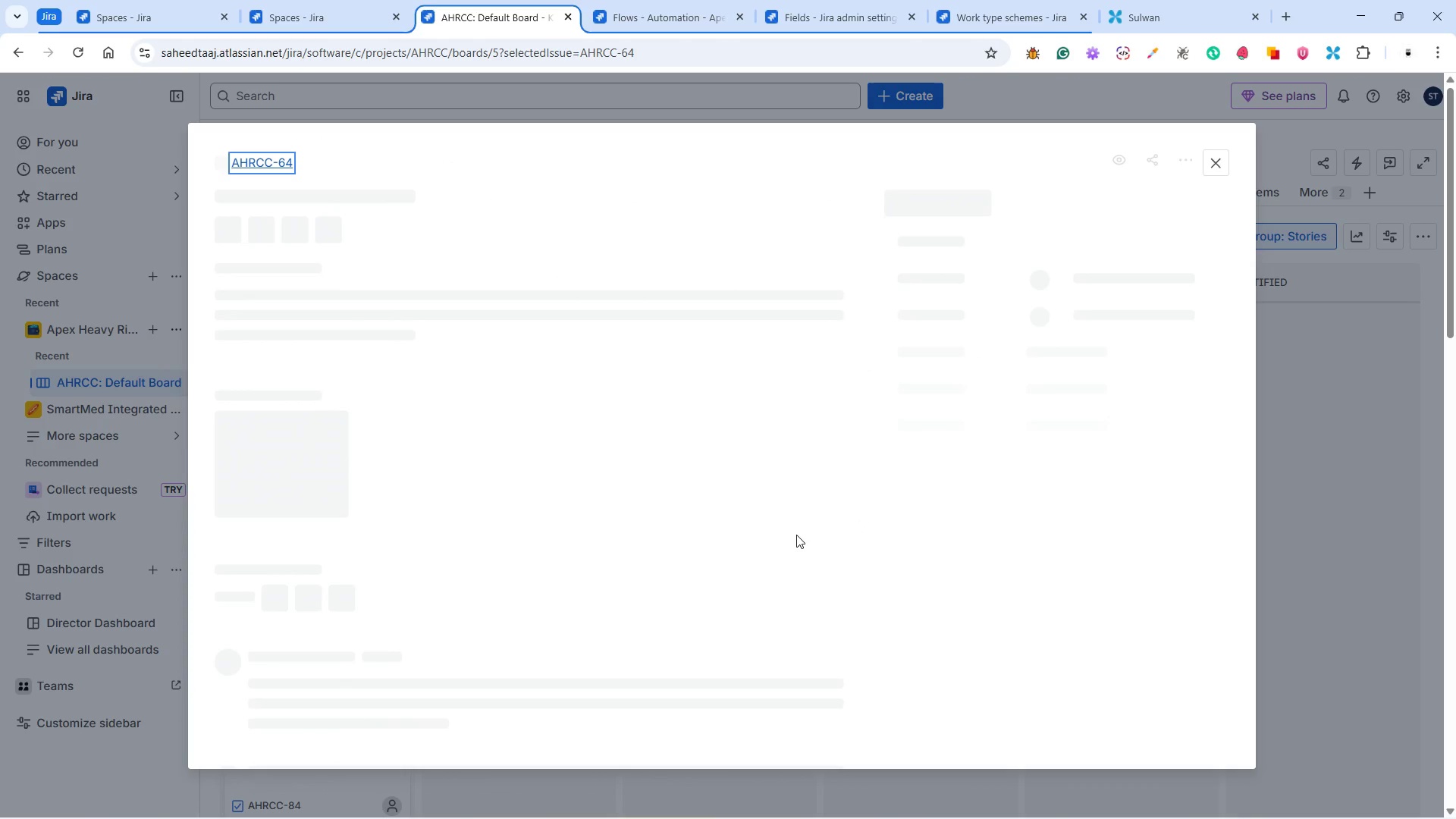 
left_click([978, 224])
 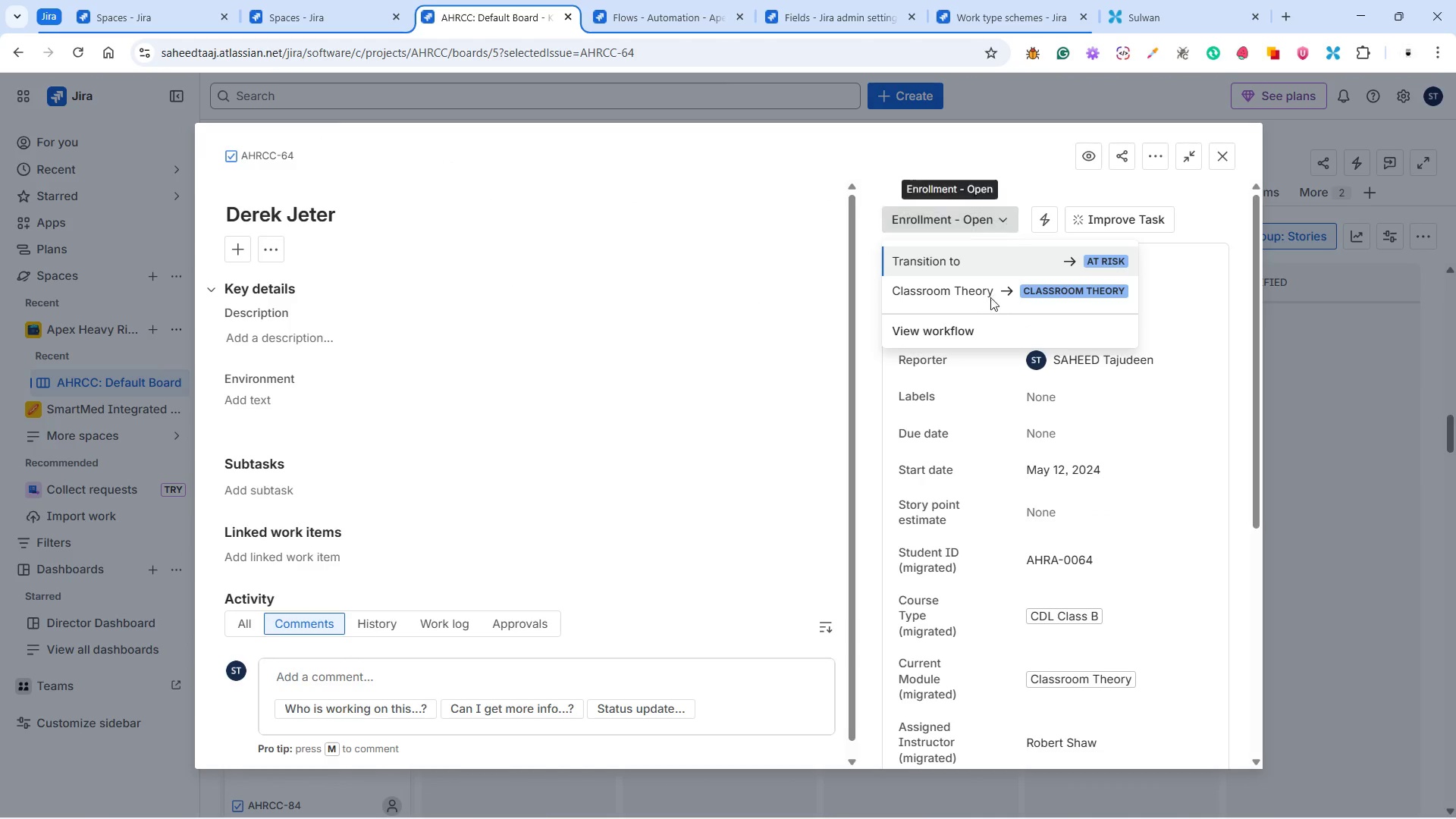 
left_click([988, 291])
 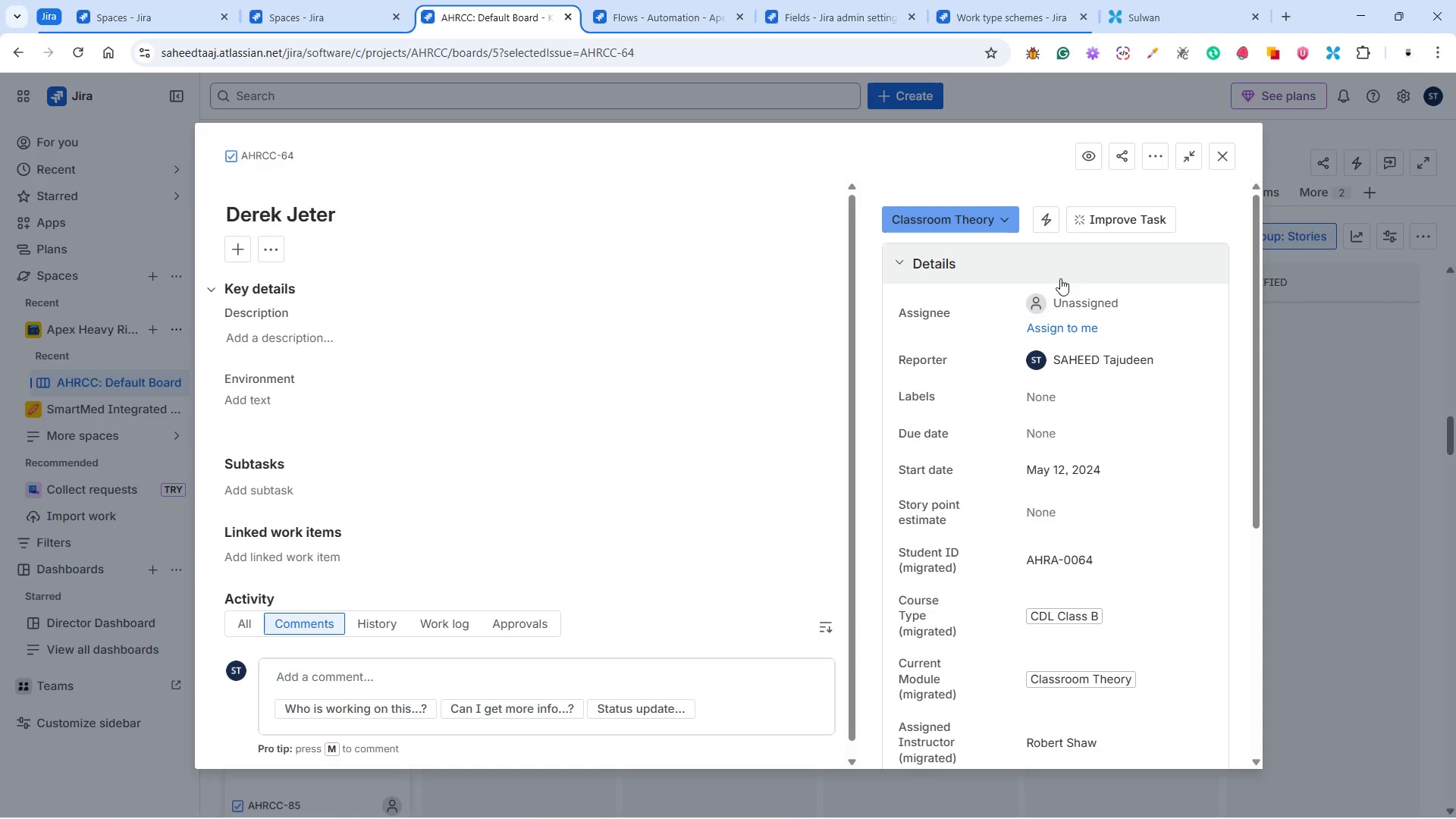 
wait(6.03)
 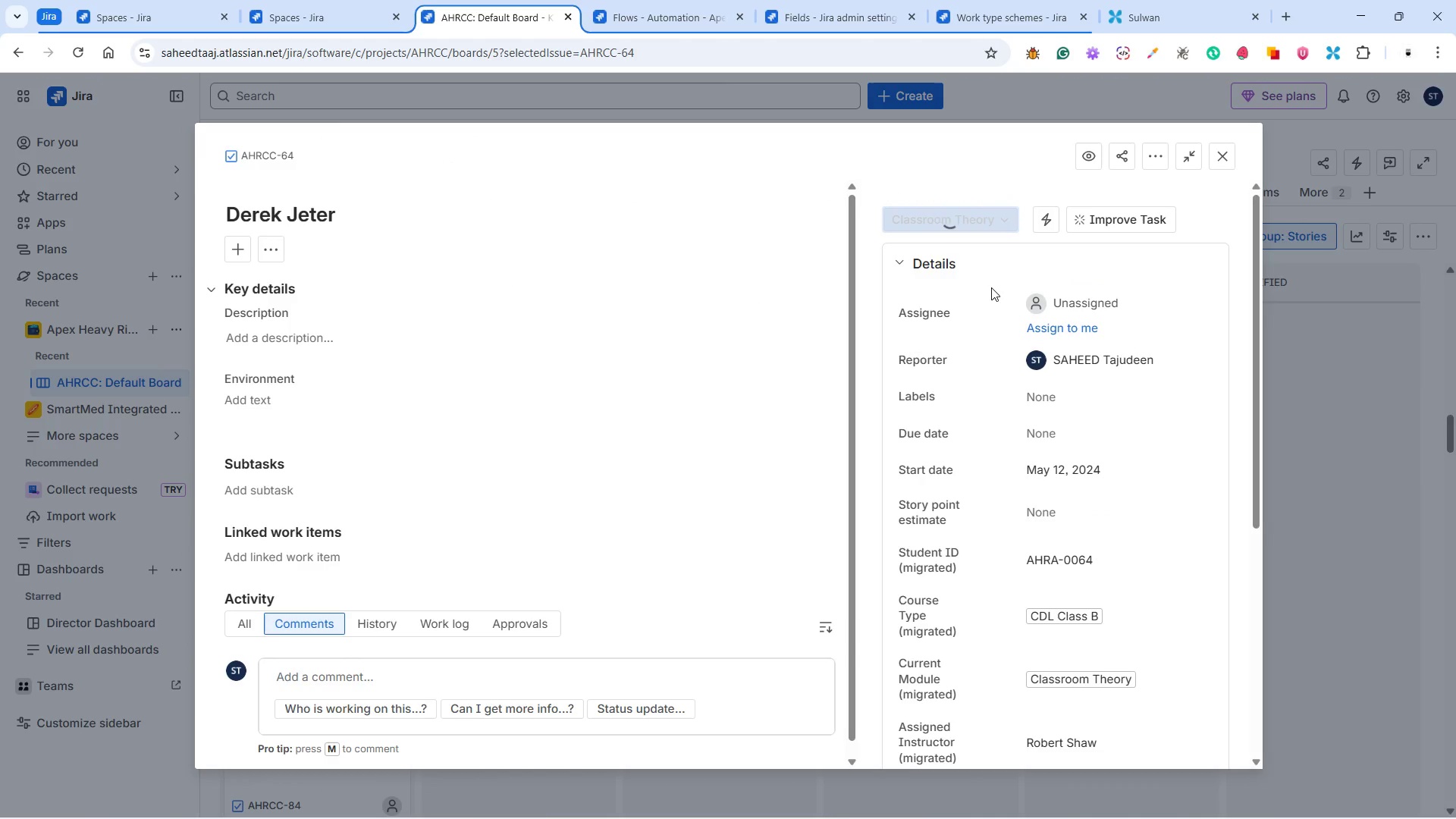 
left_click([1226, 158])
 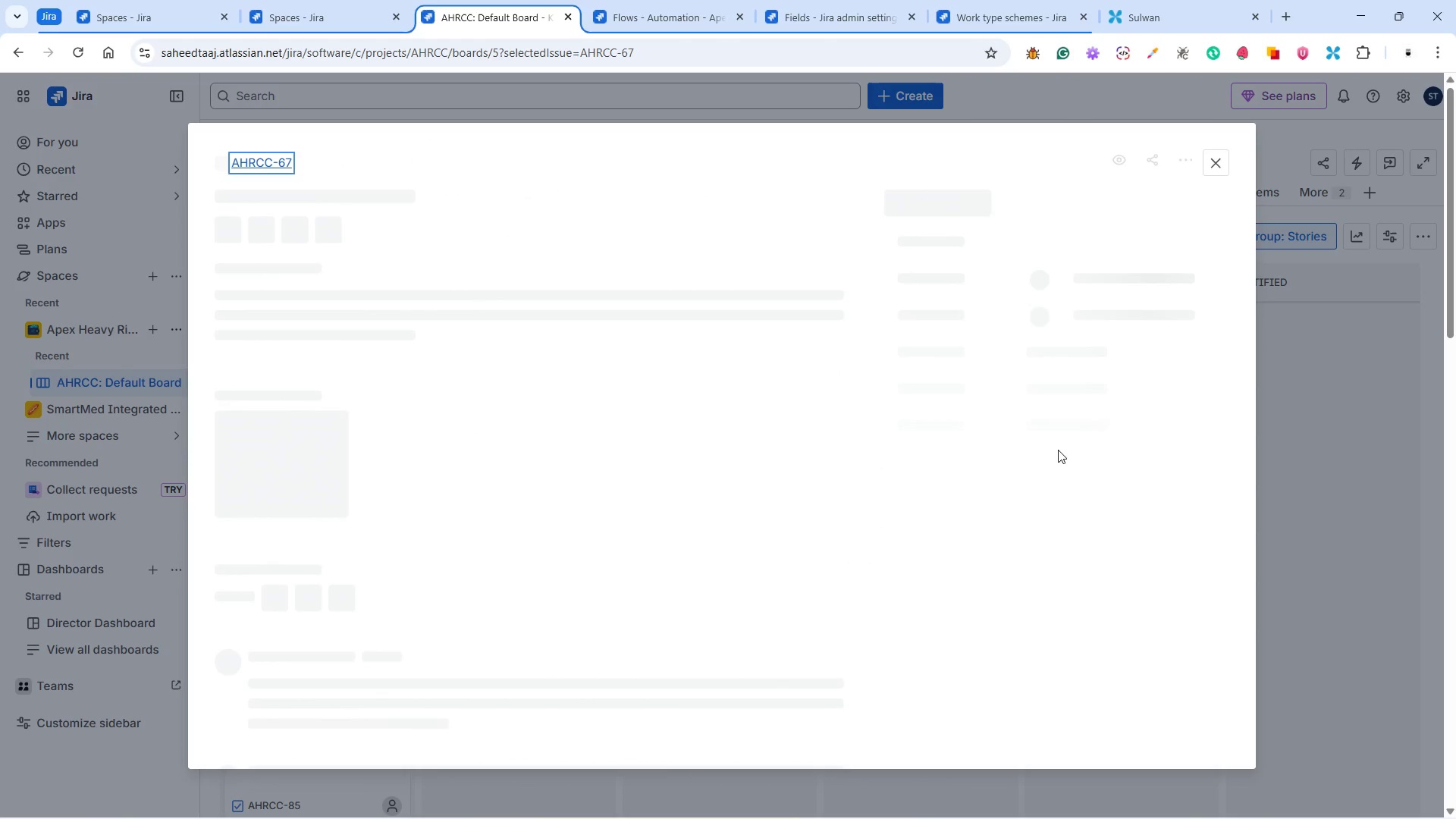 
wait(7.28)
 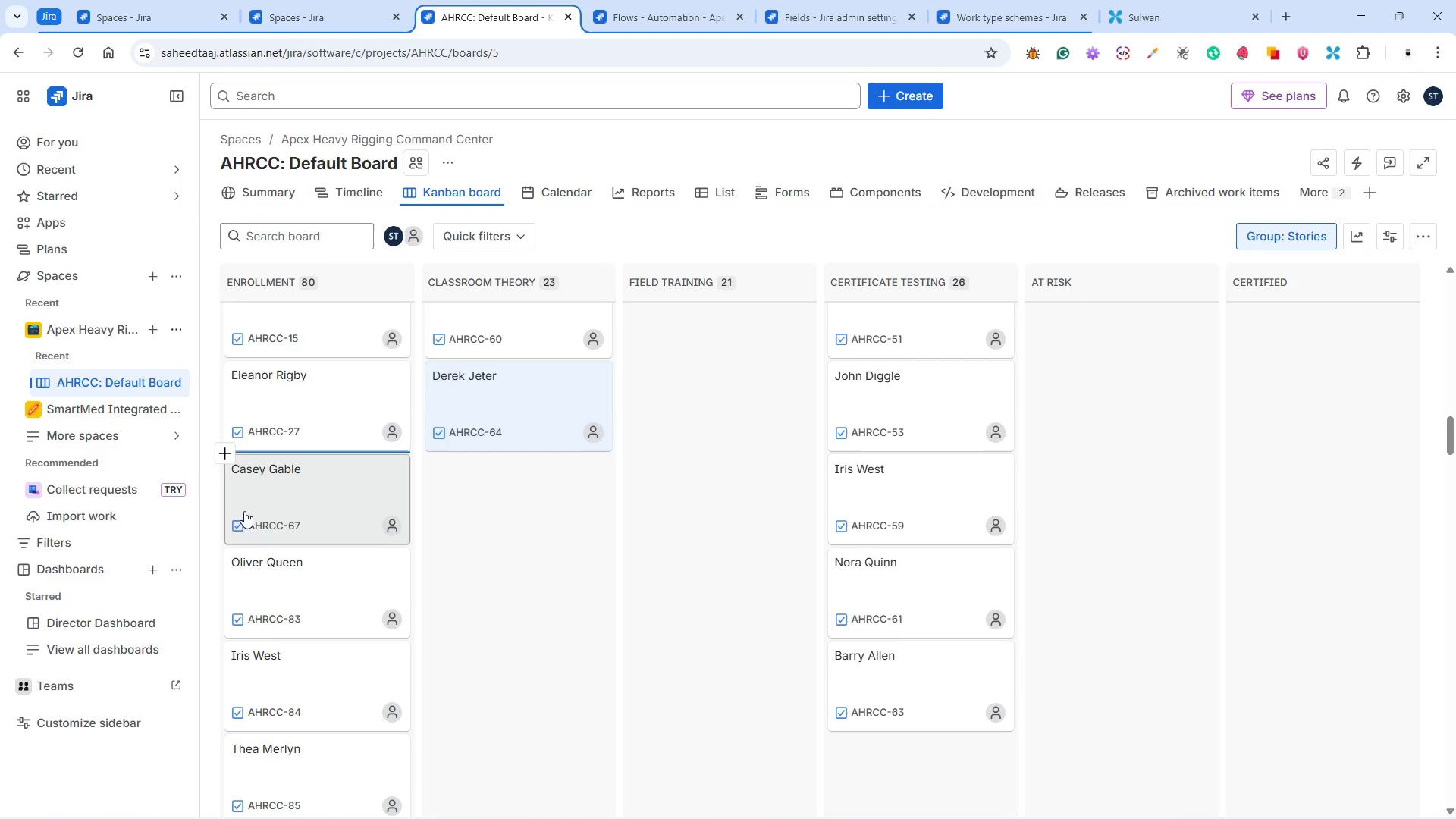 
left_click([966, 216])
 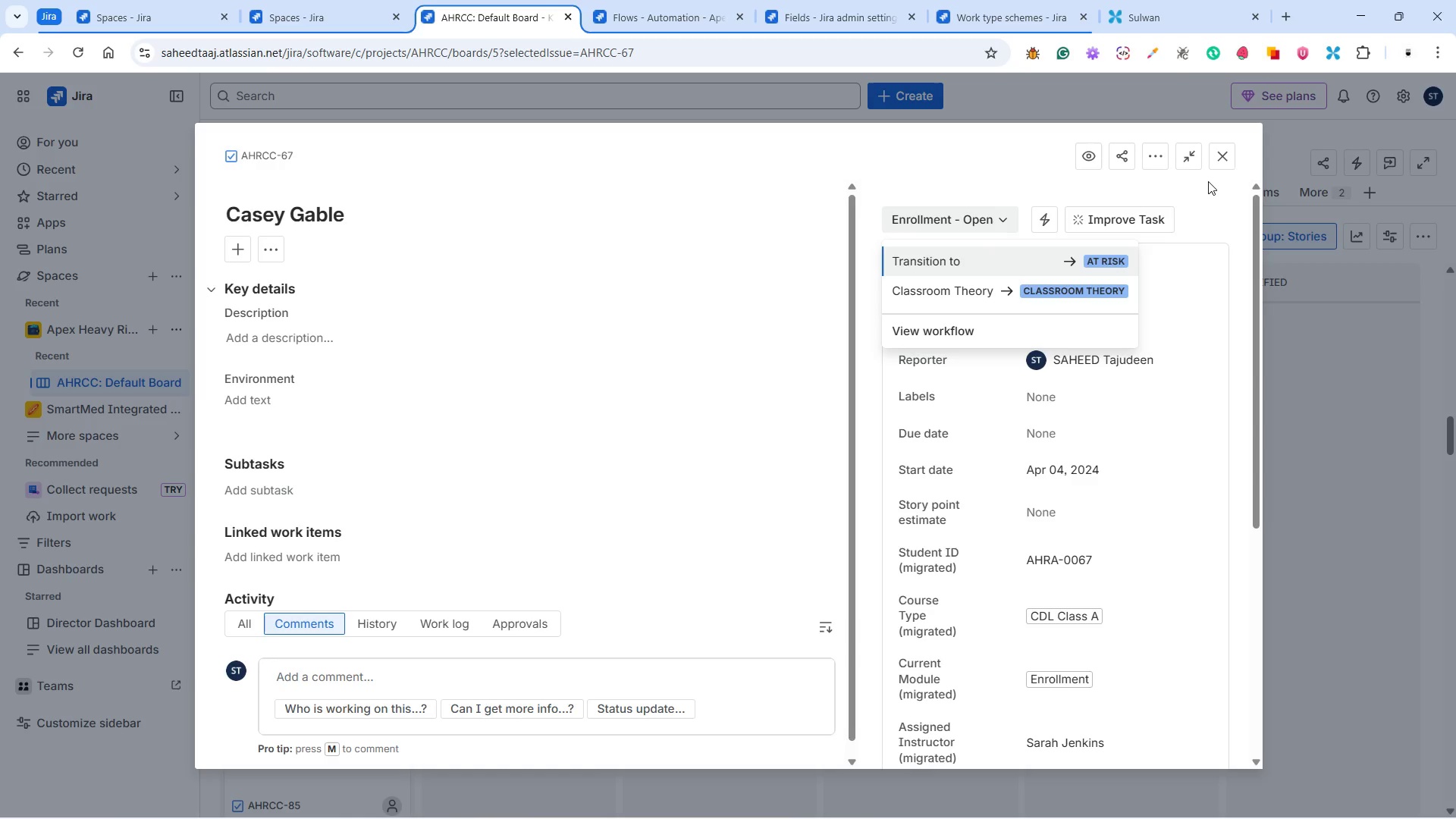 
left_click([1225, 158])
 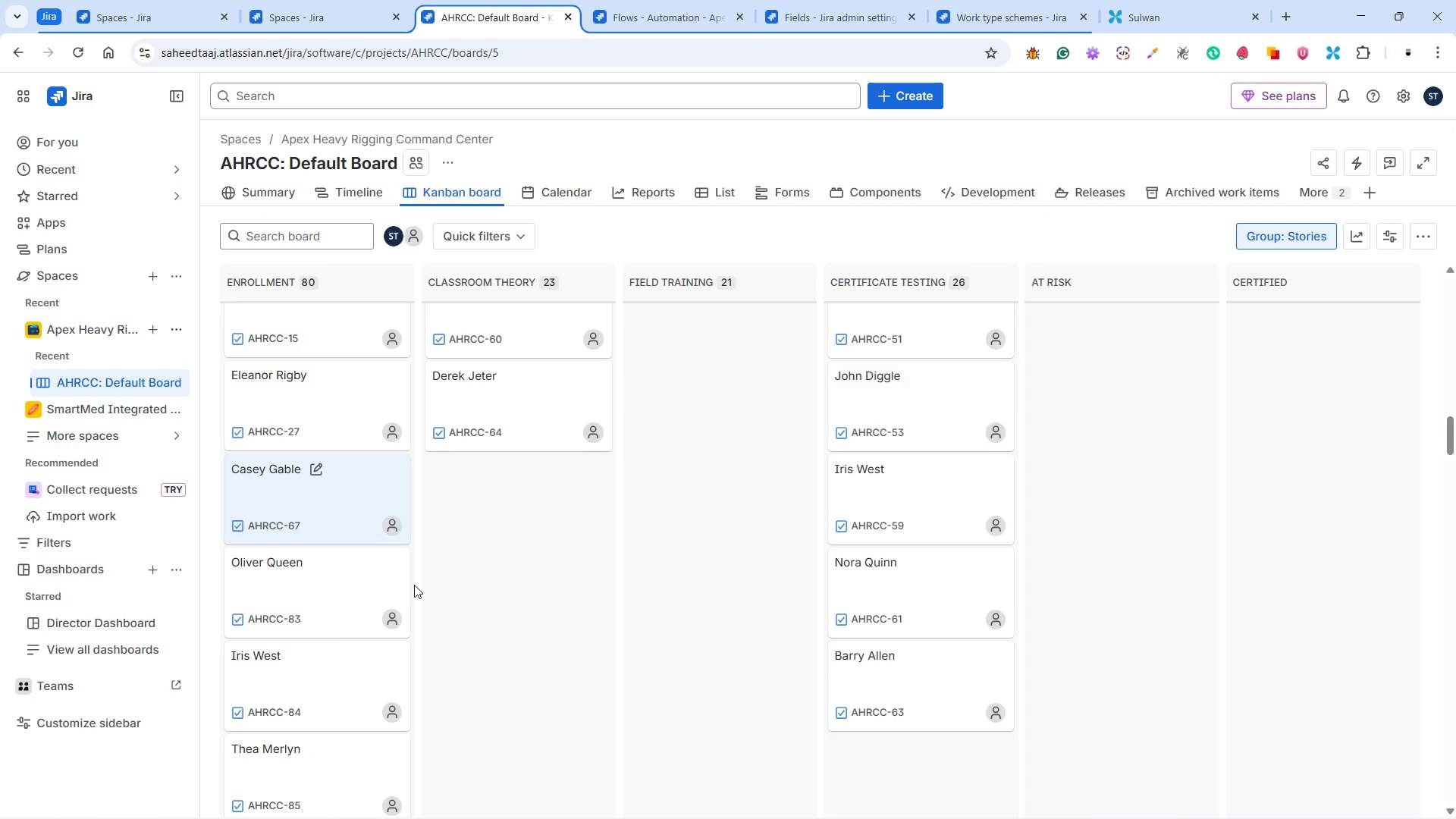 
left_click([325, 584])
 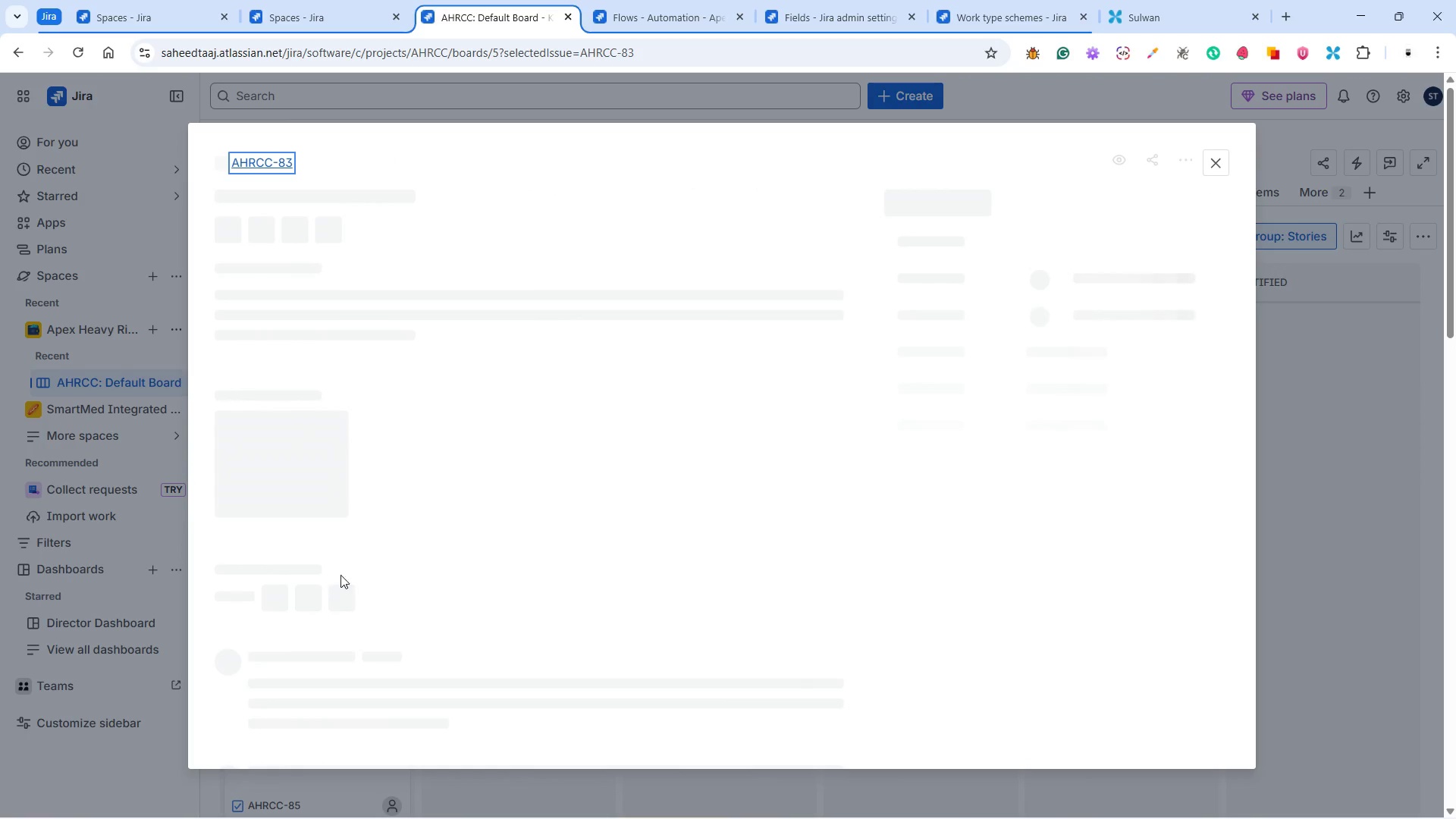 
mouse_move([1168, 603])
 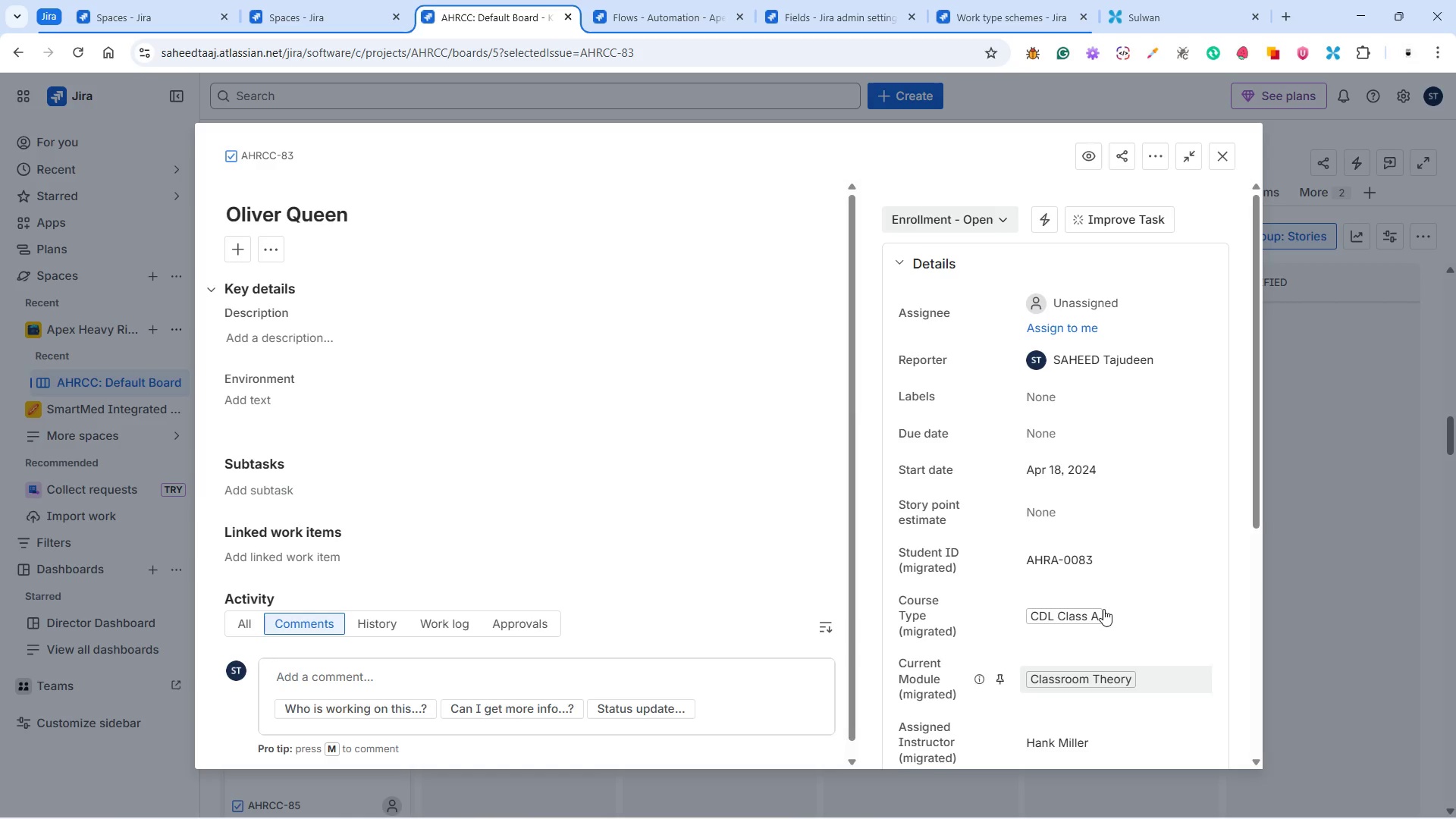 
scroll: coordinate [1103, 609], scroll_direction: down, amount: 2.0
 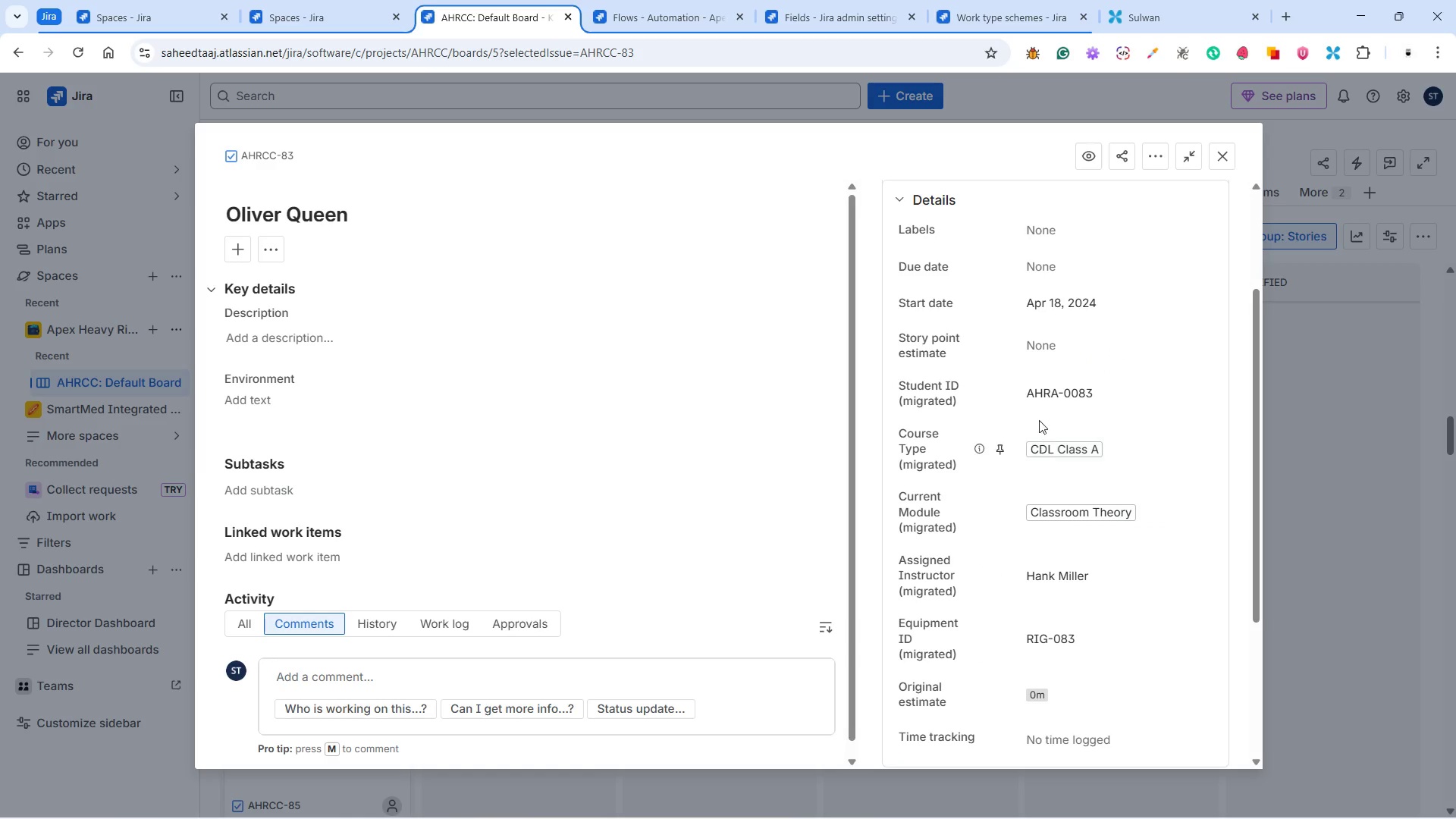 
scroll: coordinate [1031, 416], scroll_direction: up, amount: 5.0
 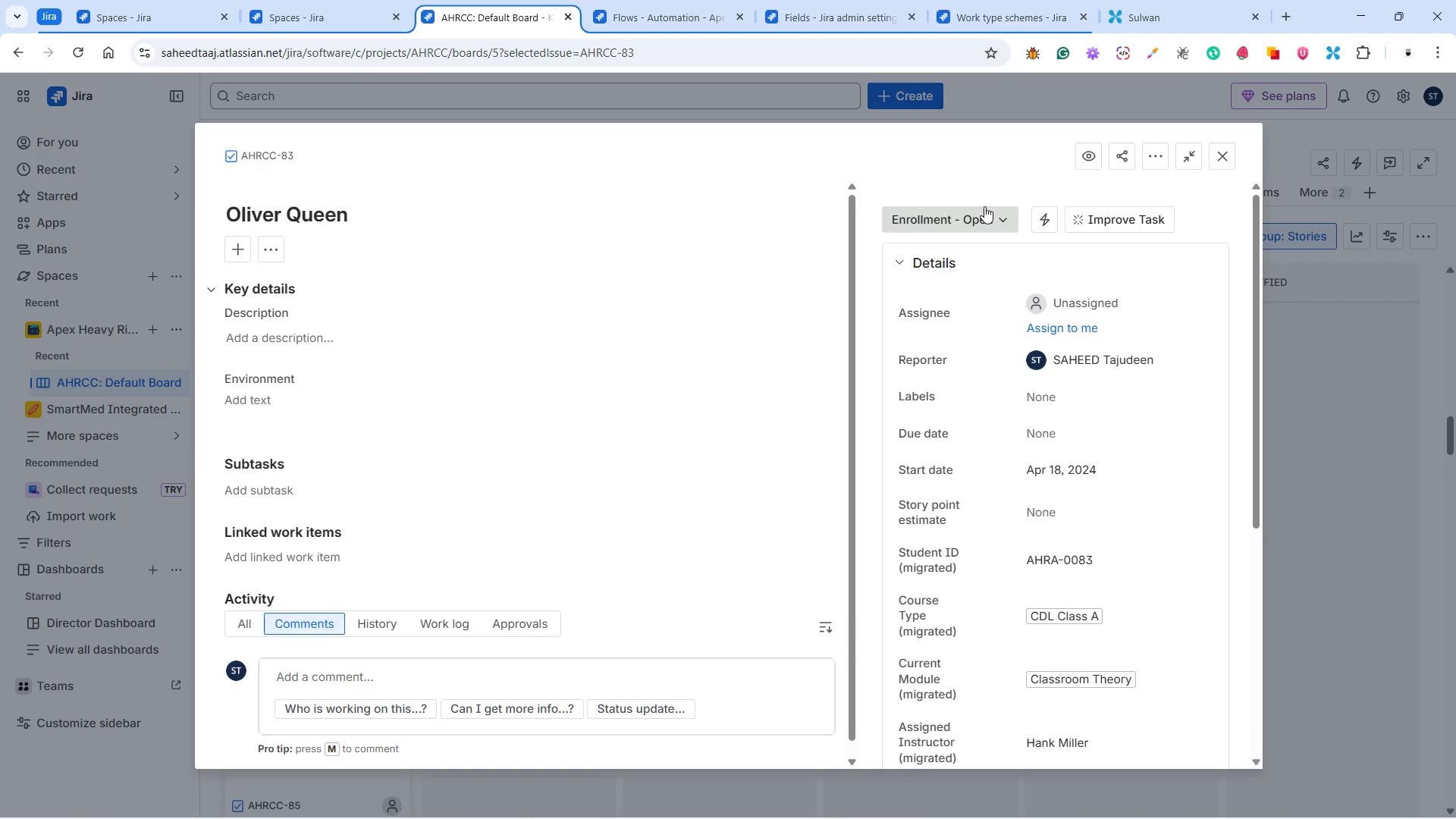 
left_click([984, 206])
 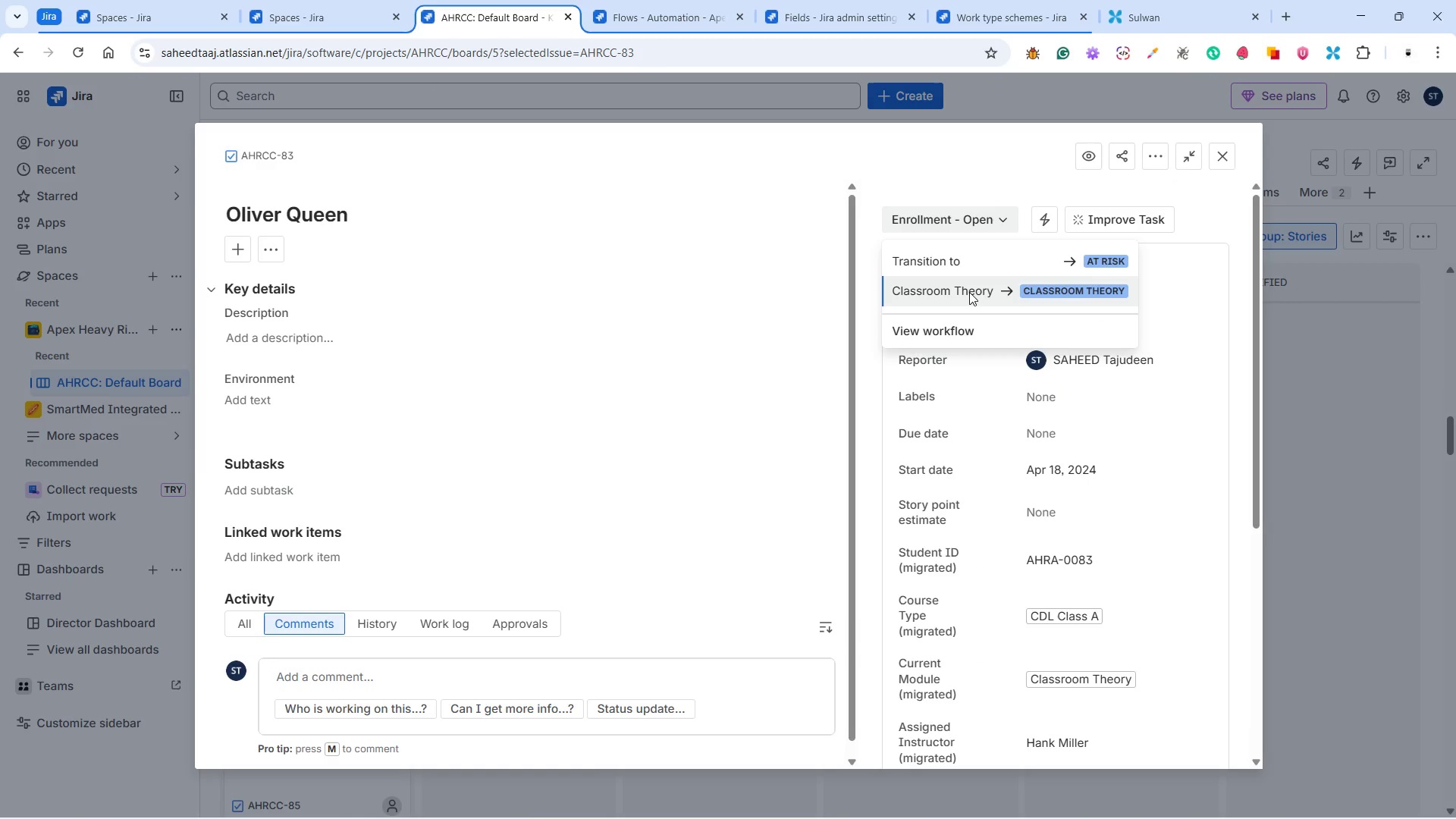 
left_click([969, 292])
 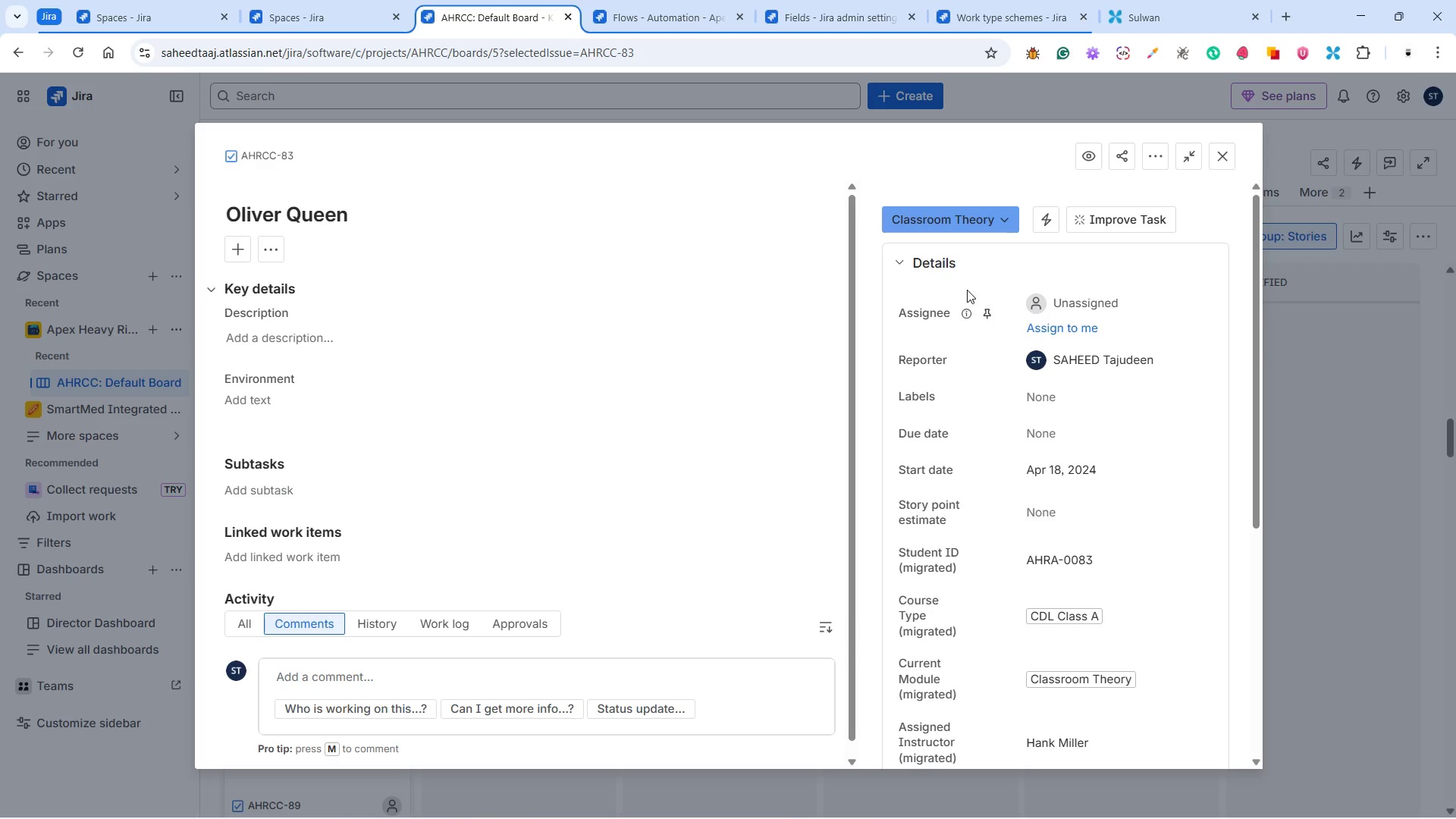 
left_click([1226, 158])
 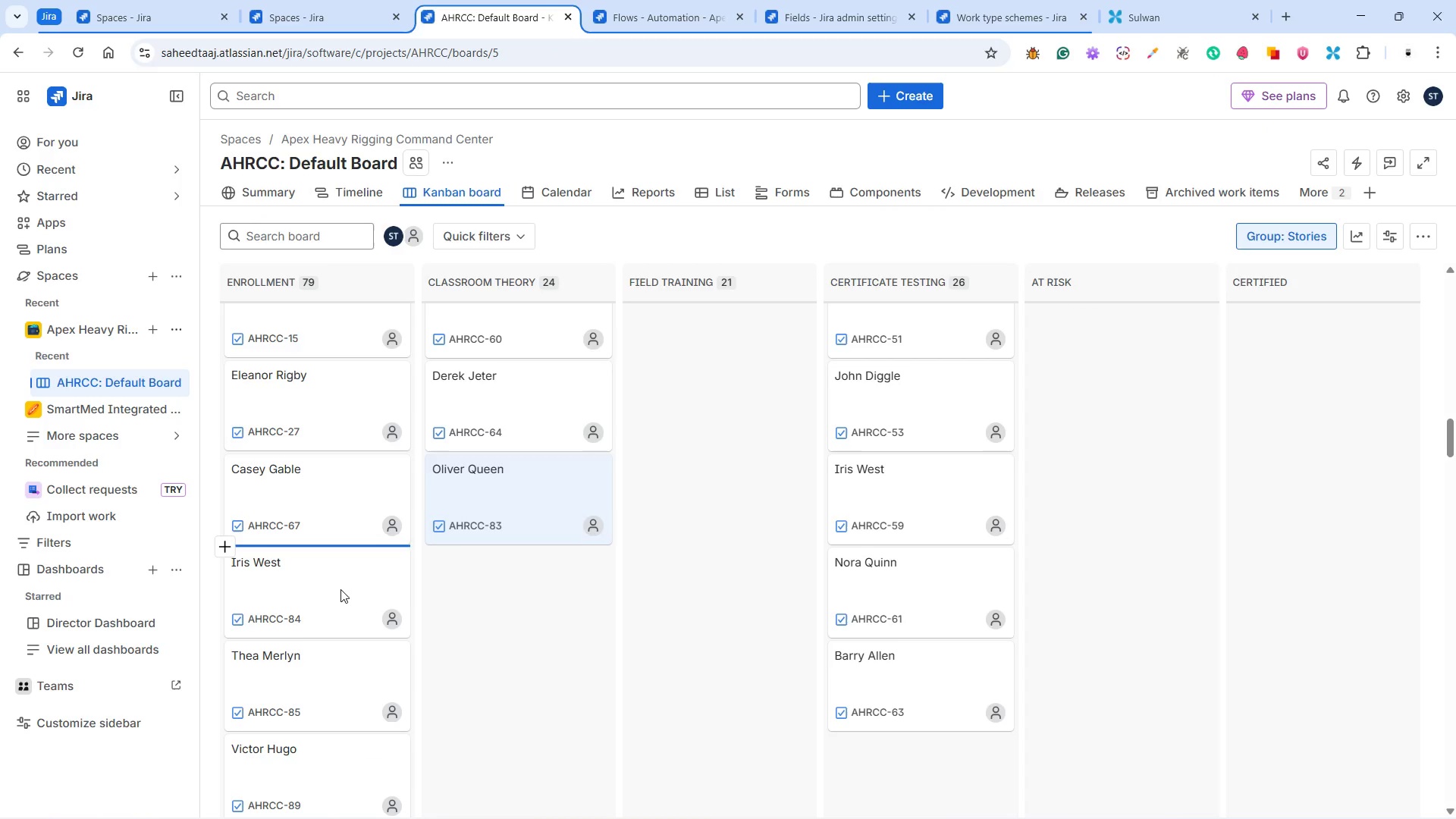 
left_click([325, 586])
 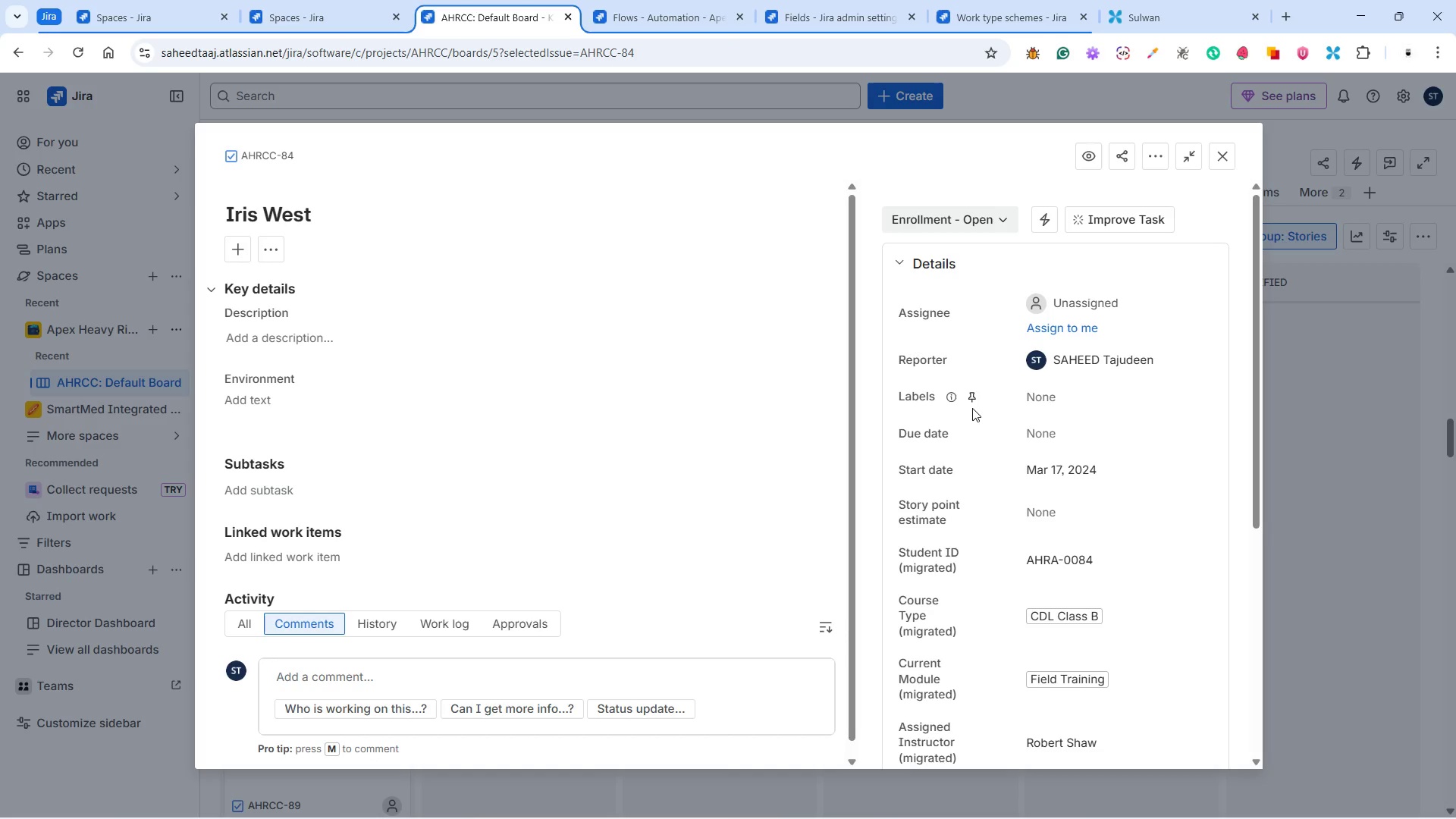 
wait(18.08)
 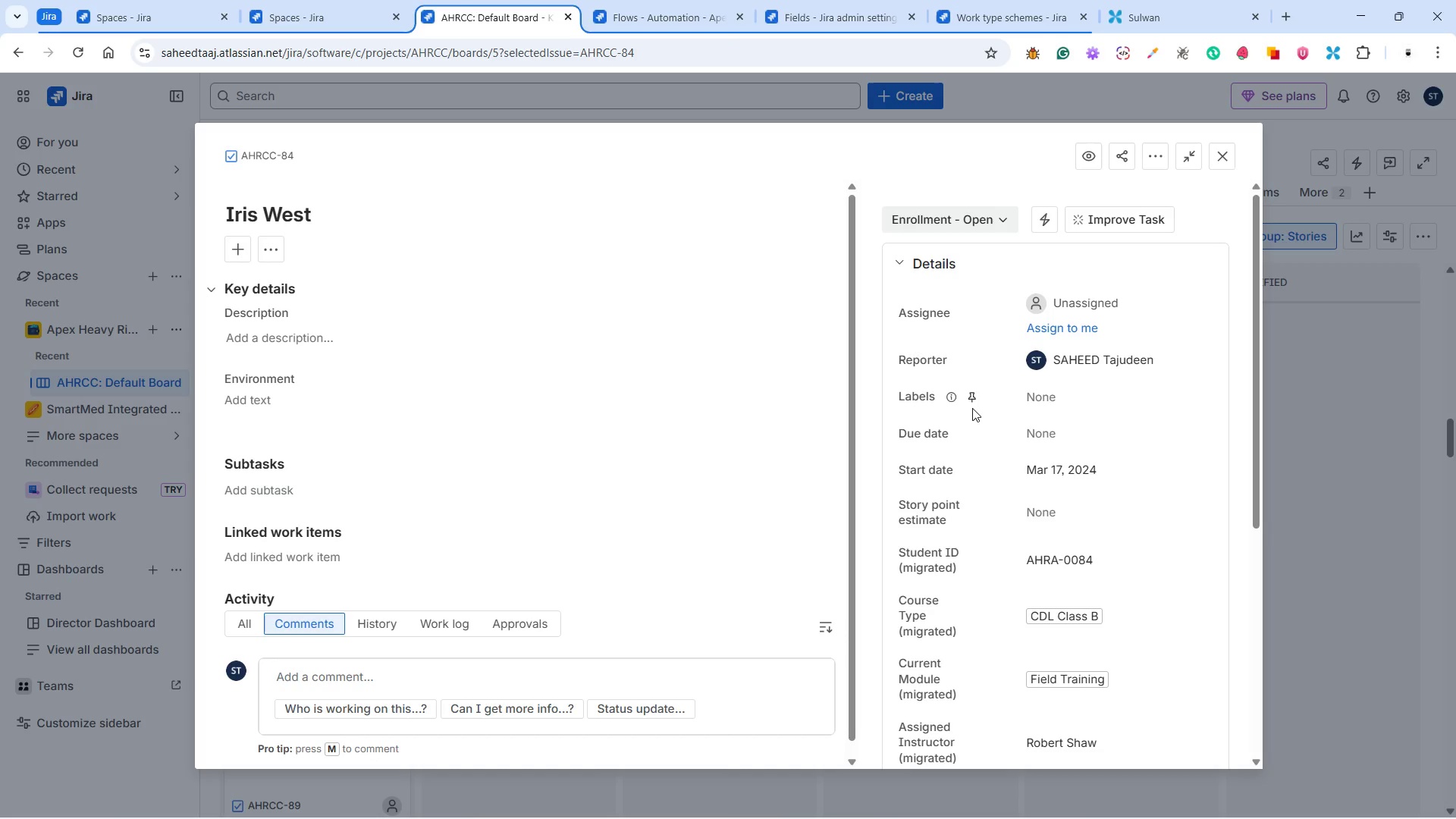 
left_click([975, 212])
 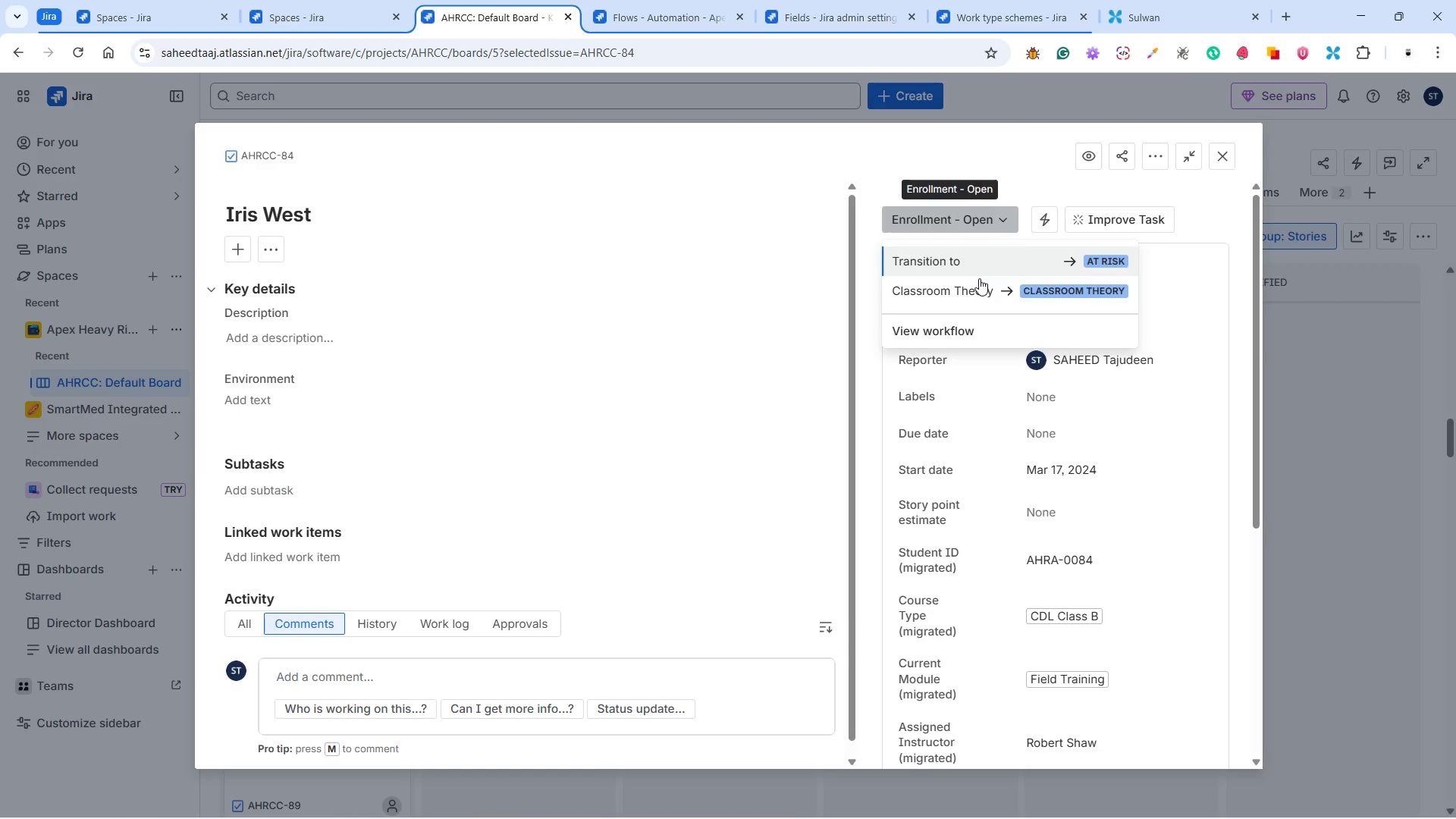 
left_click([978, 279])
 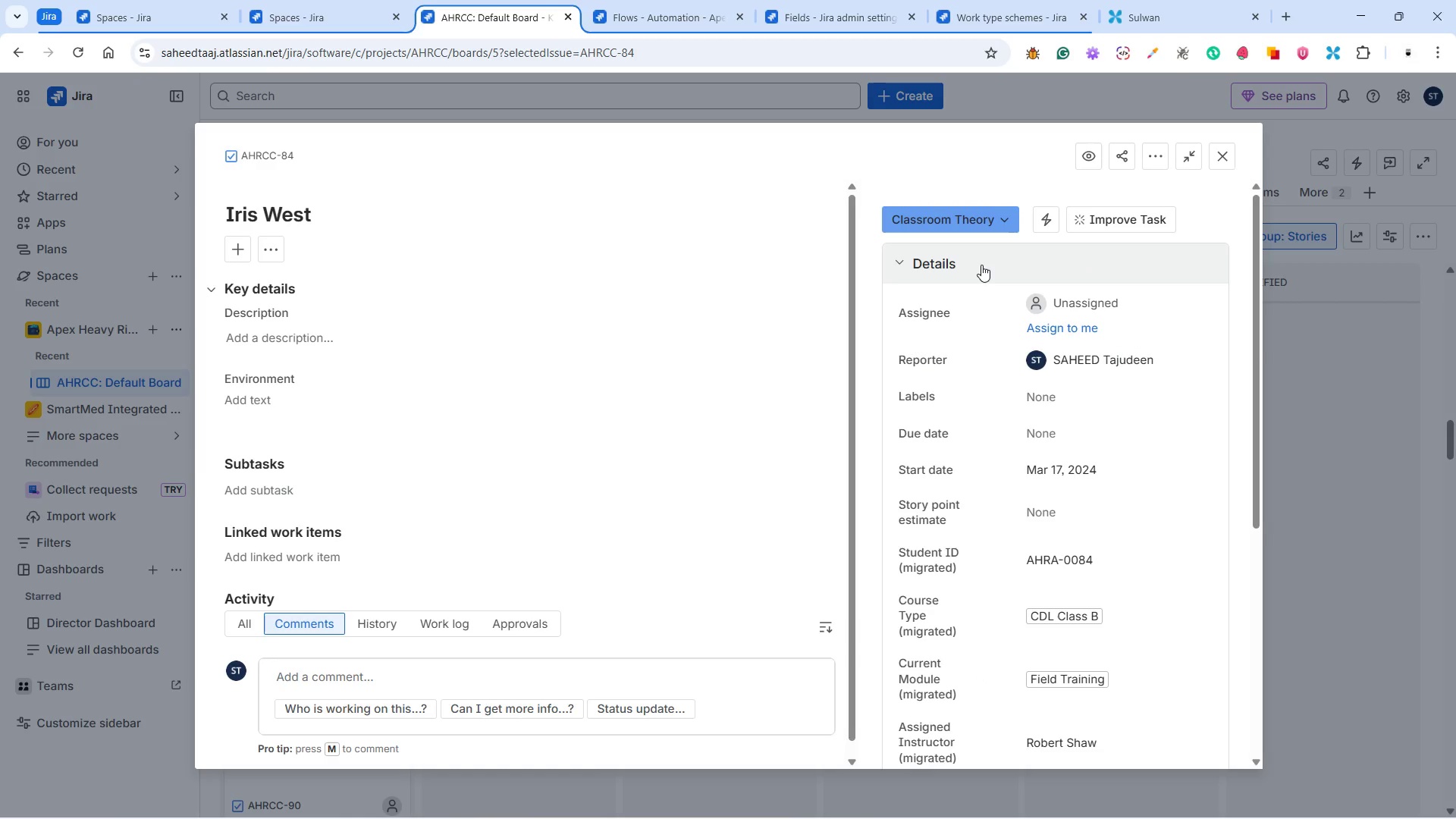 
mouse_move([979, 228])
 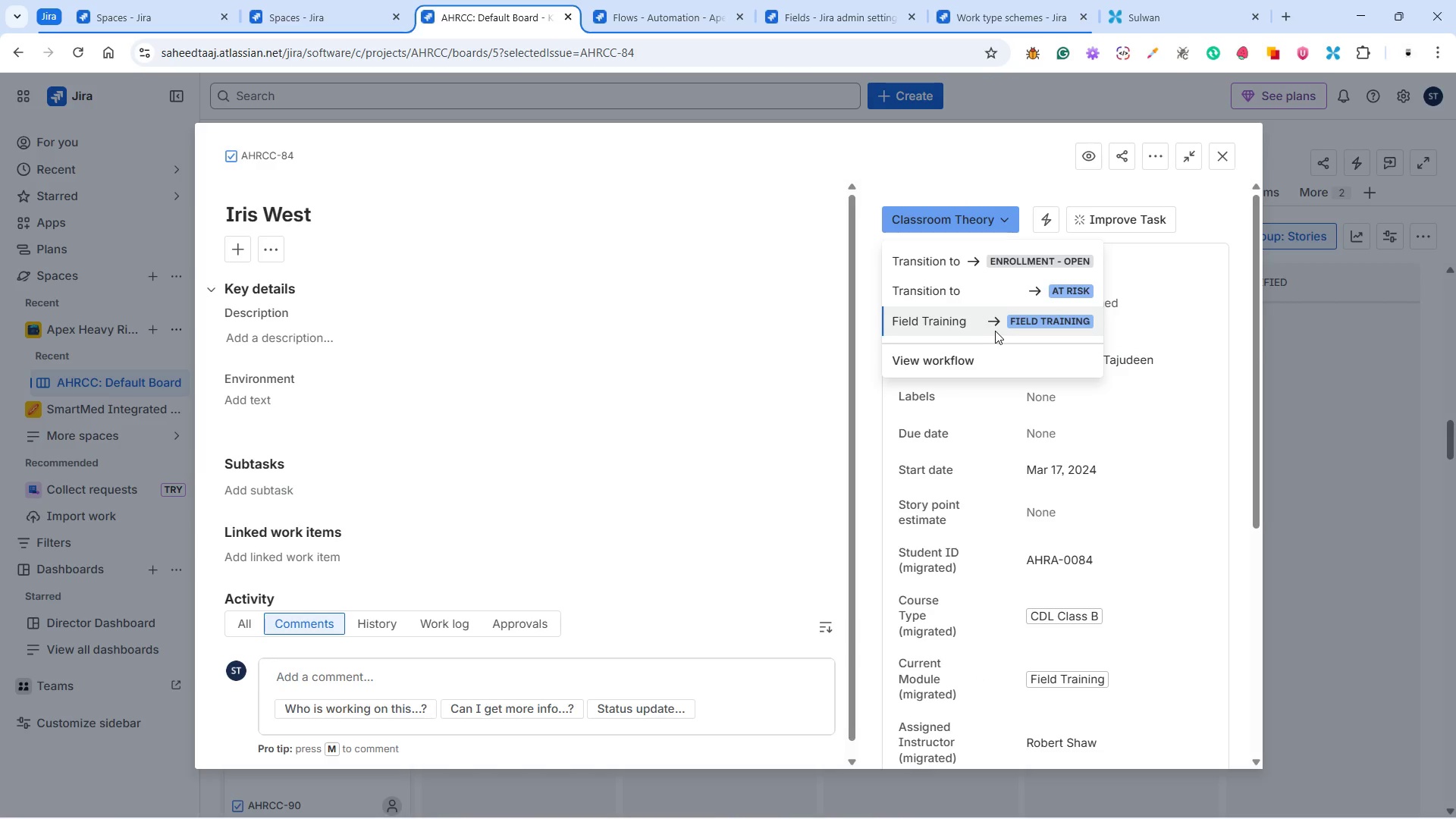 
left_click([992, 328])
 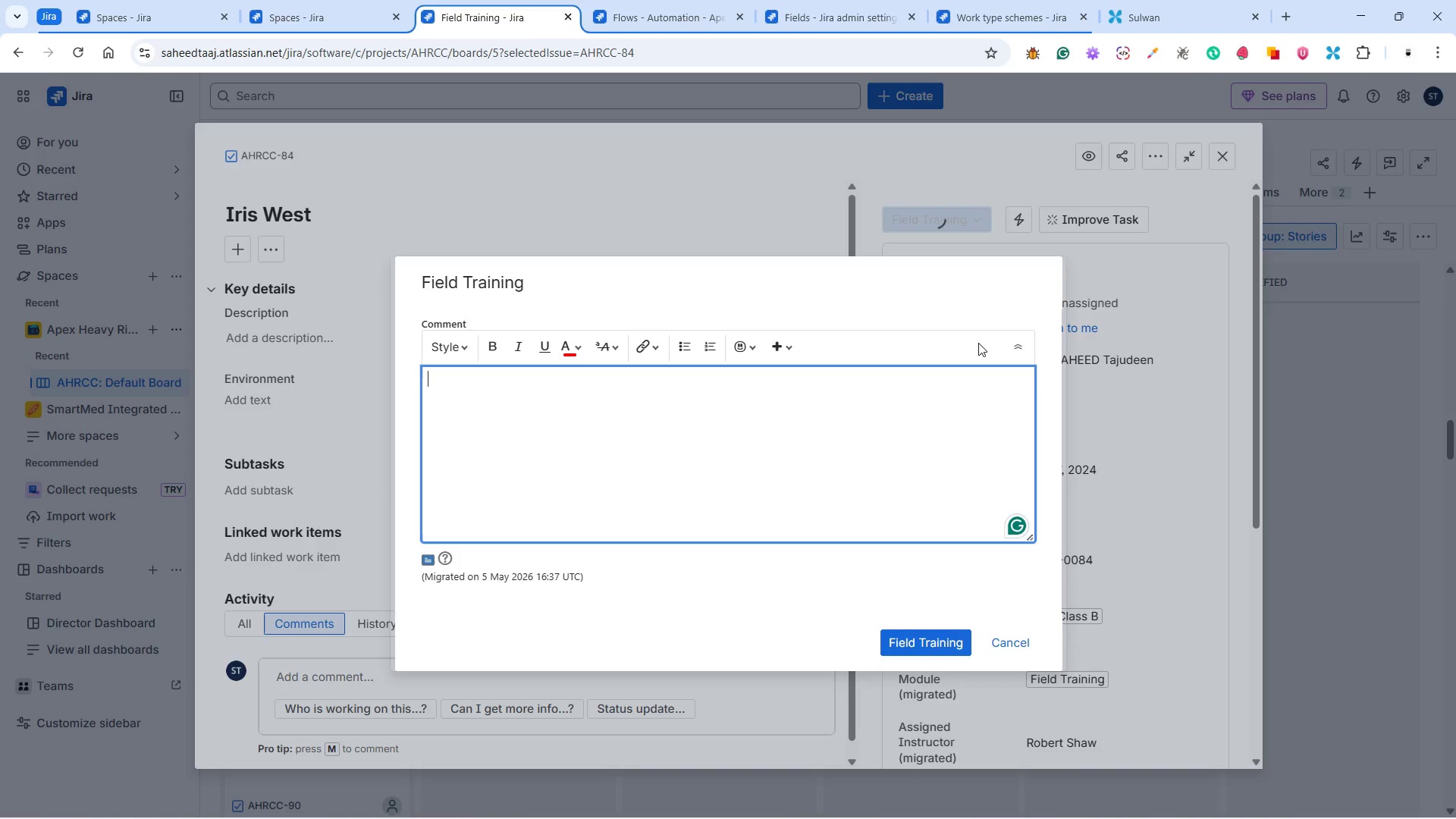 
left_click([905, 631])
 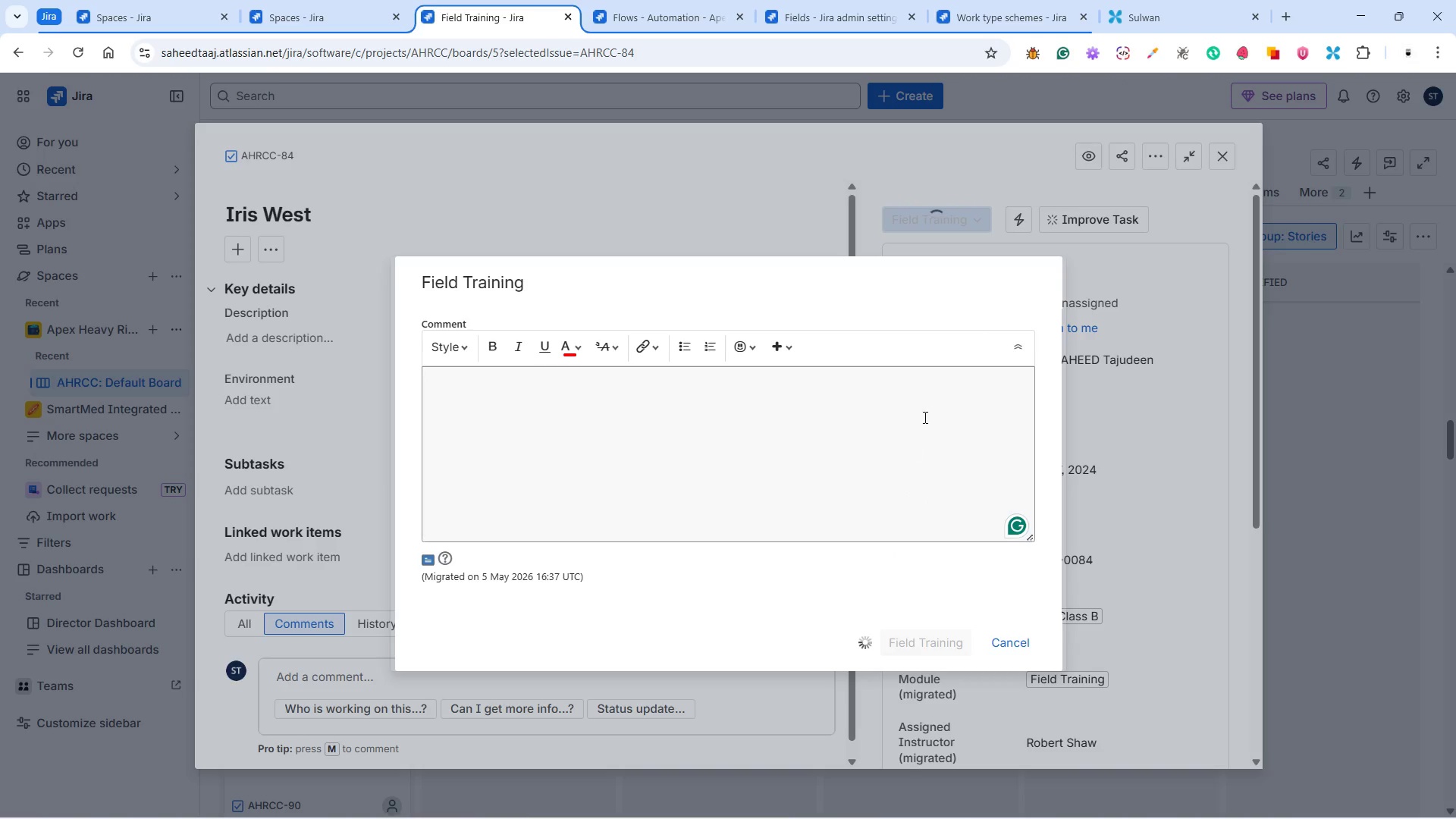 
mouse_move([975, 384])
 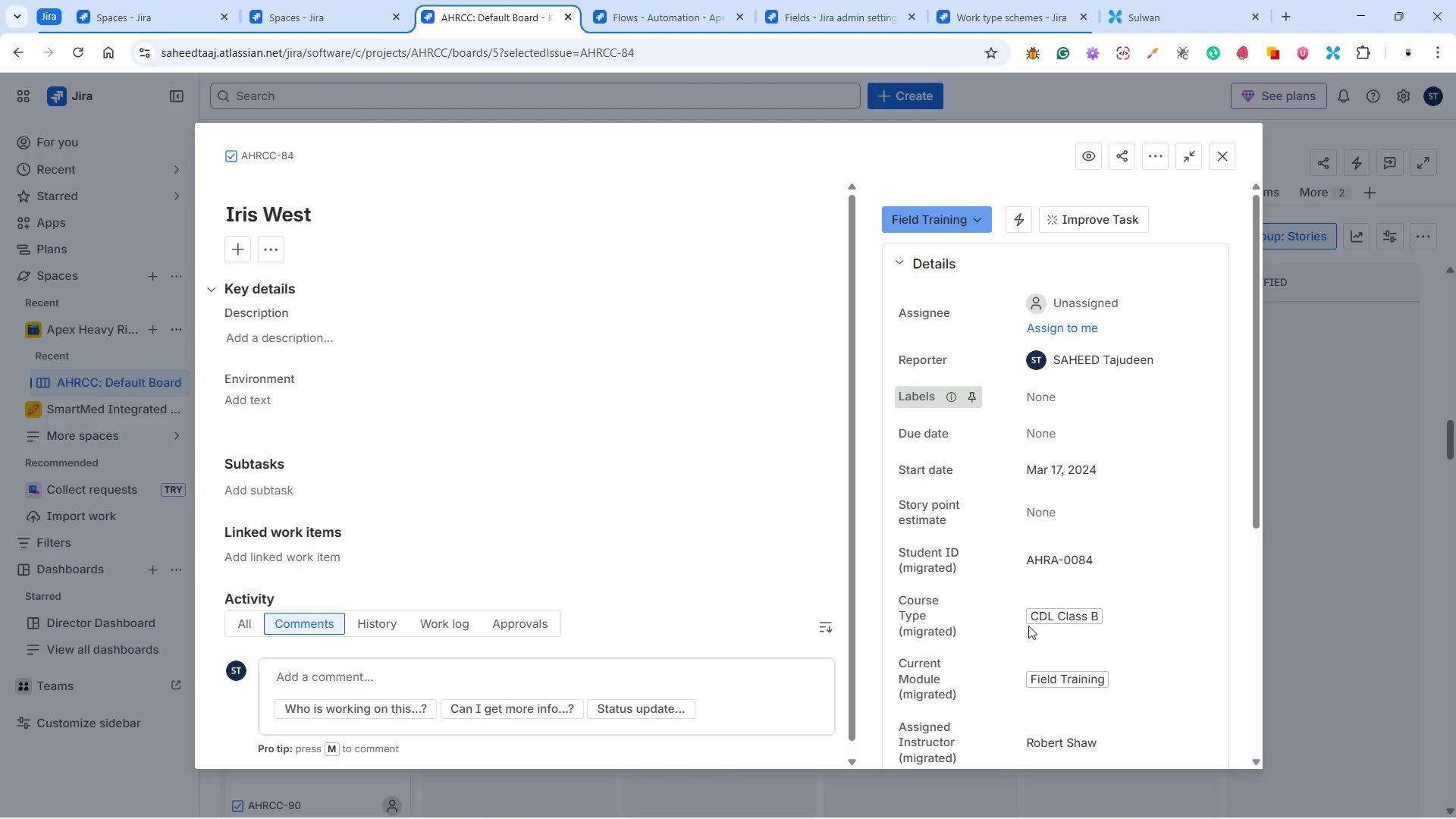 
scroll: coordinate [1056, 620], scroll_direction: down, amount: 4.0
 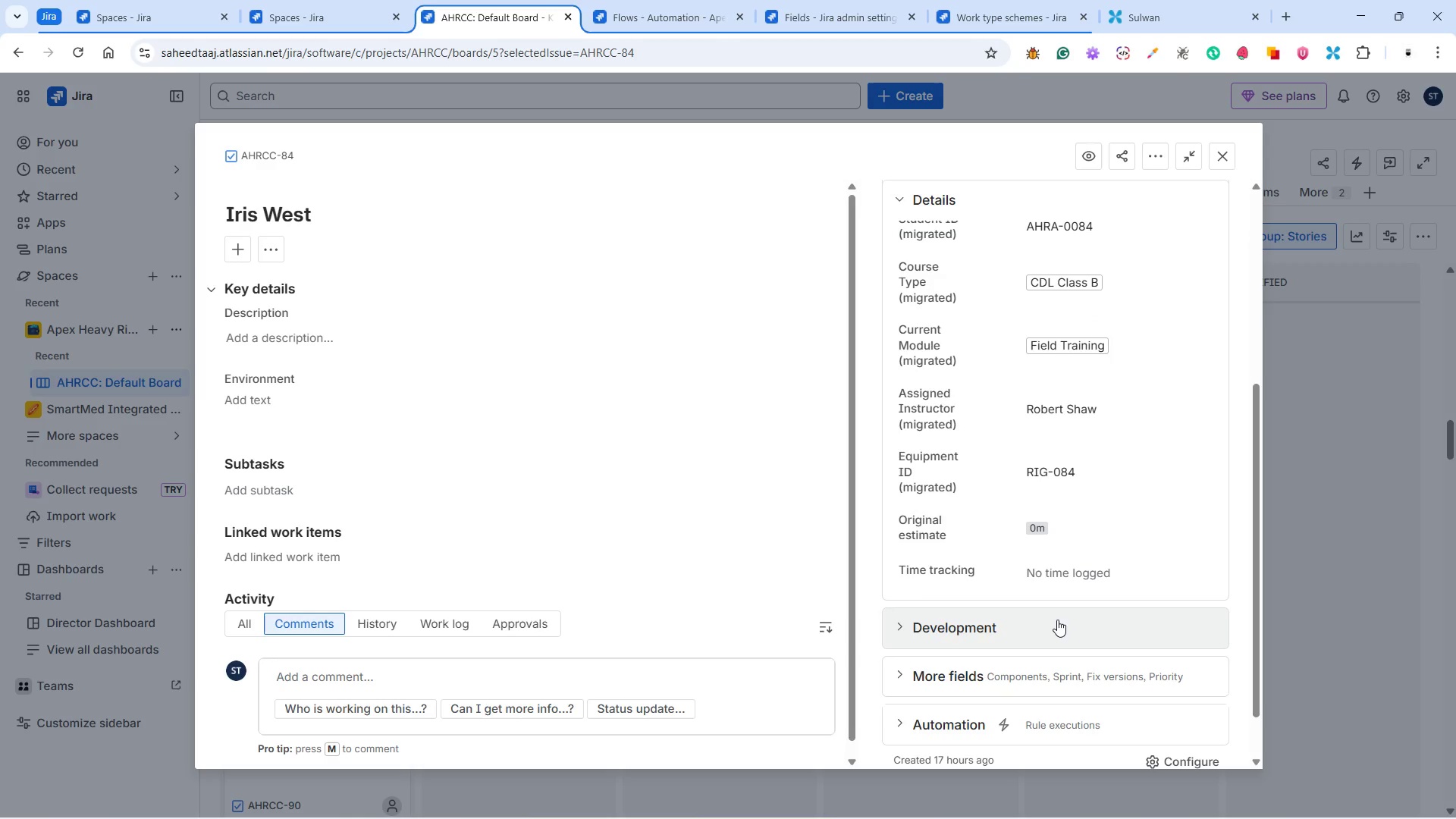 
scroll: coordinate [1057, 611], scroll_direction: up, amount: 7.0
 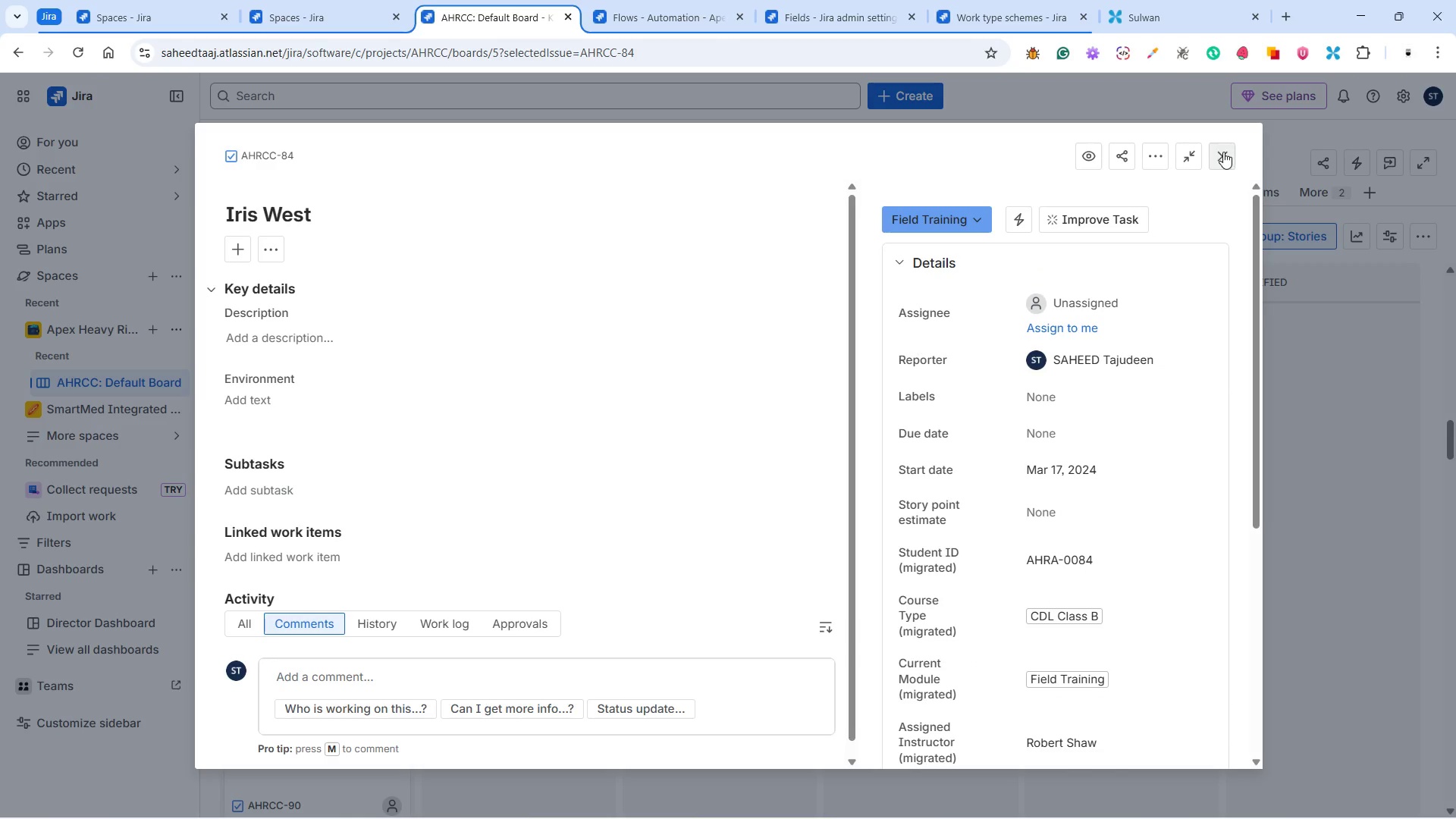 
wait(6.12)
 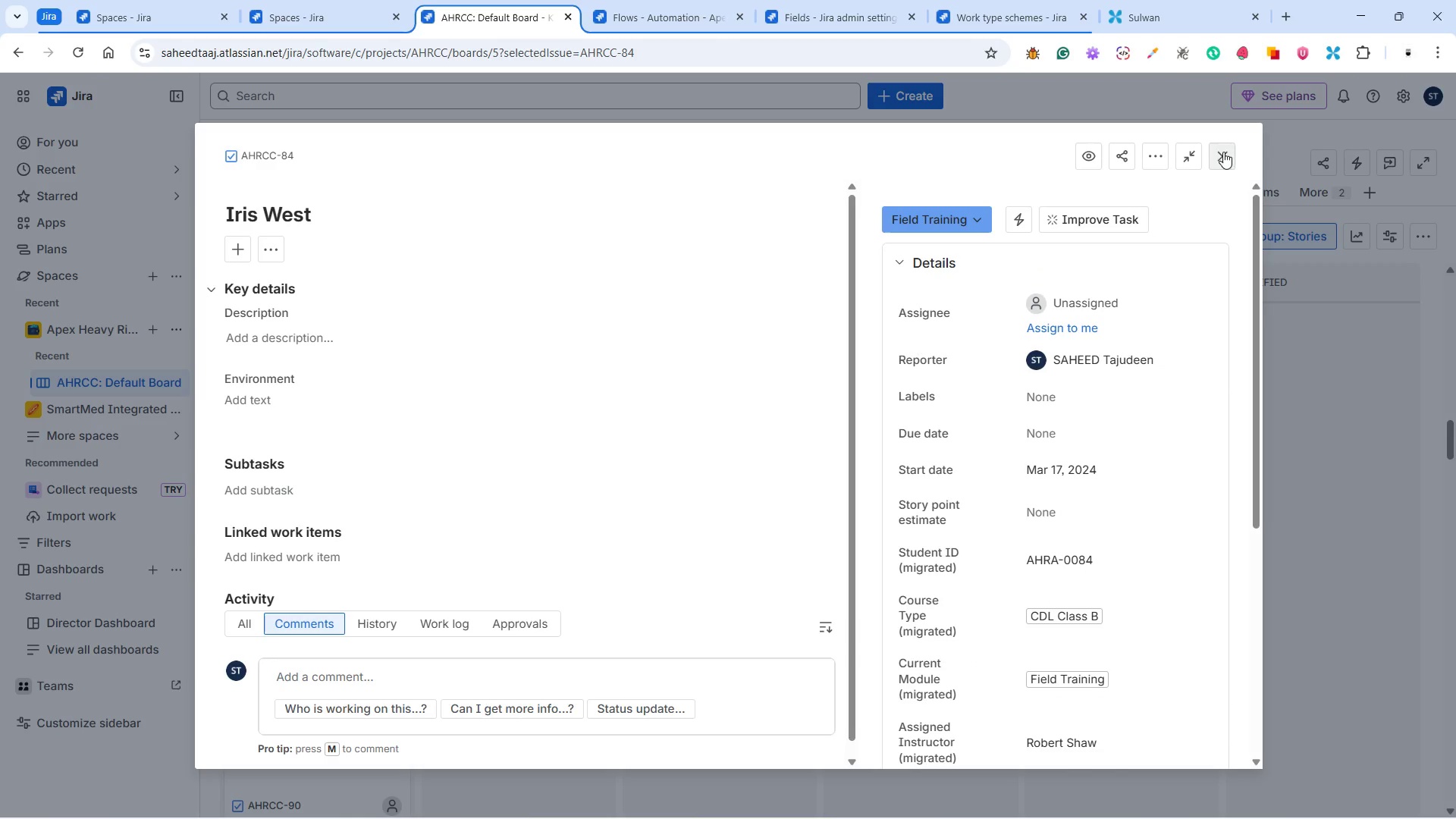 
left_click([1223, 152])
 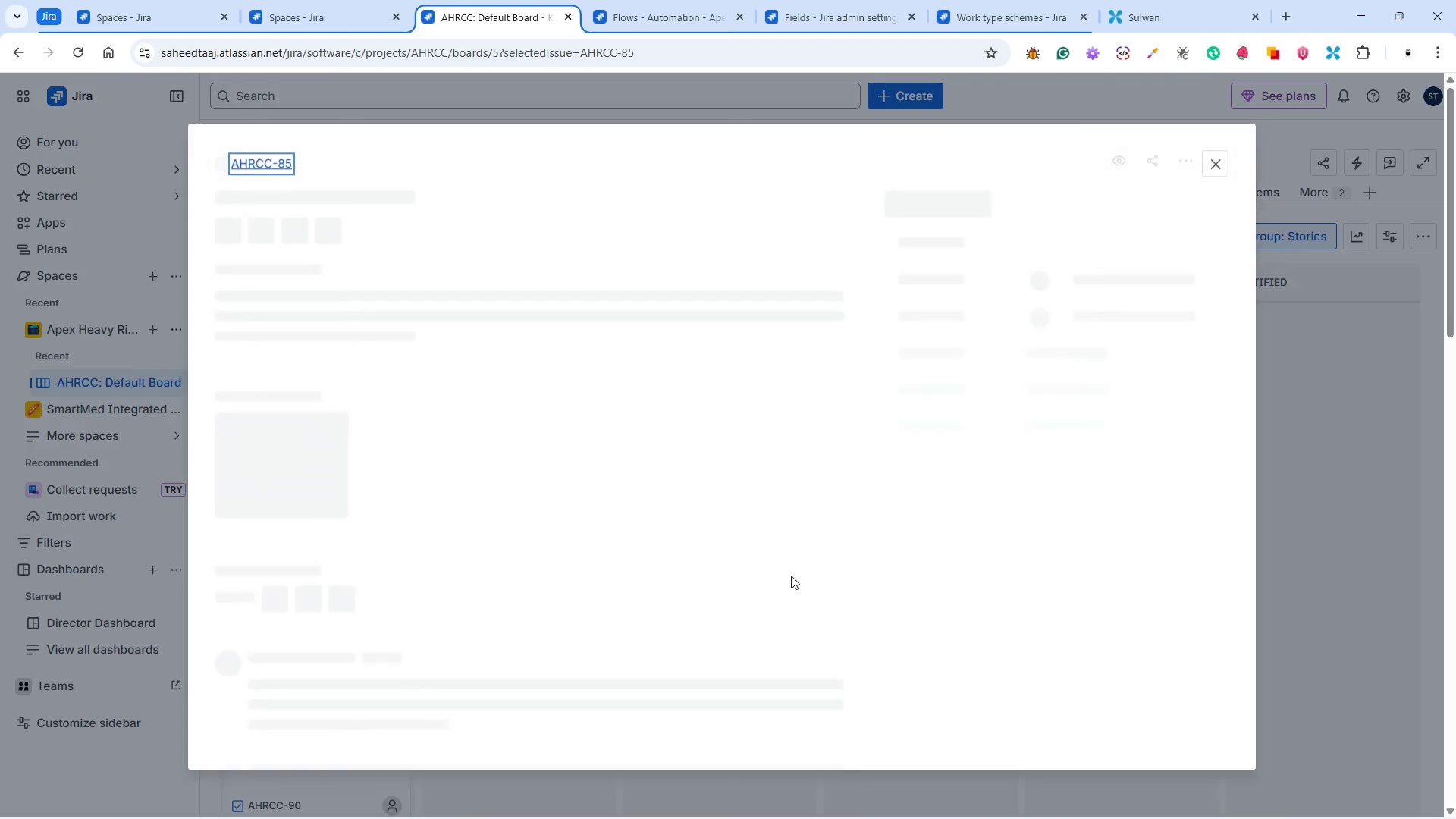 
wait(8.64)
 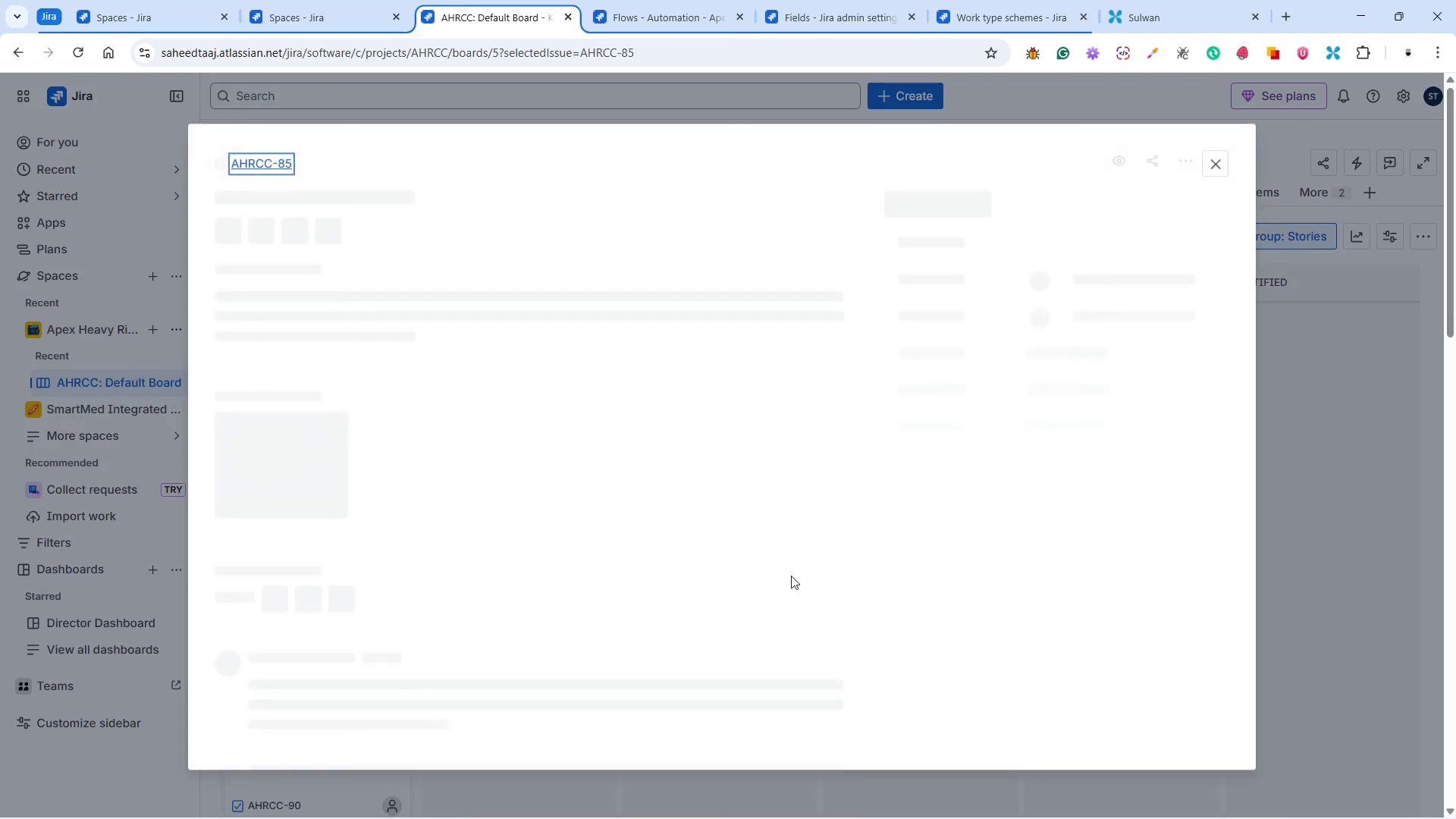 
left_click([1220, 152])
 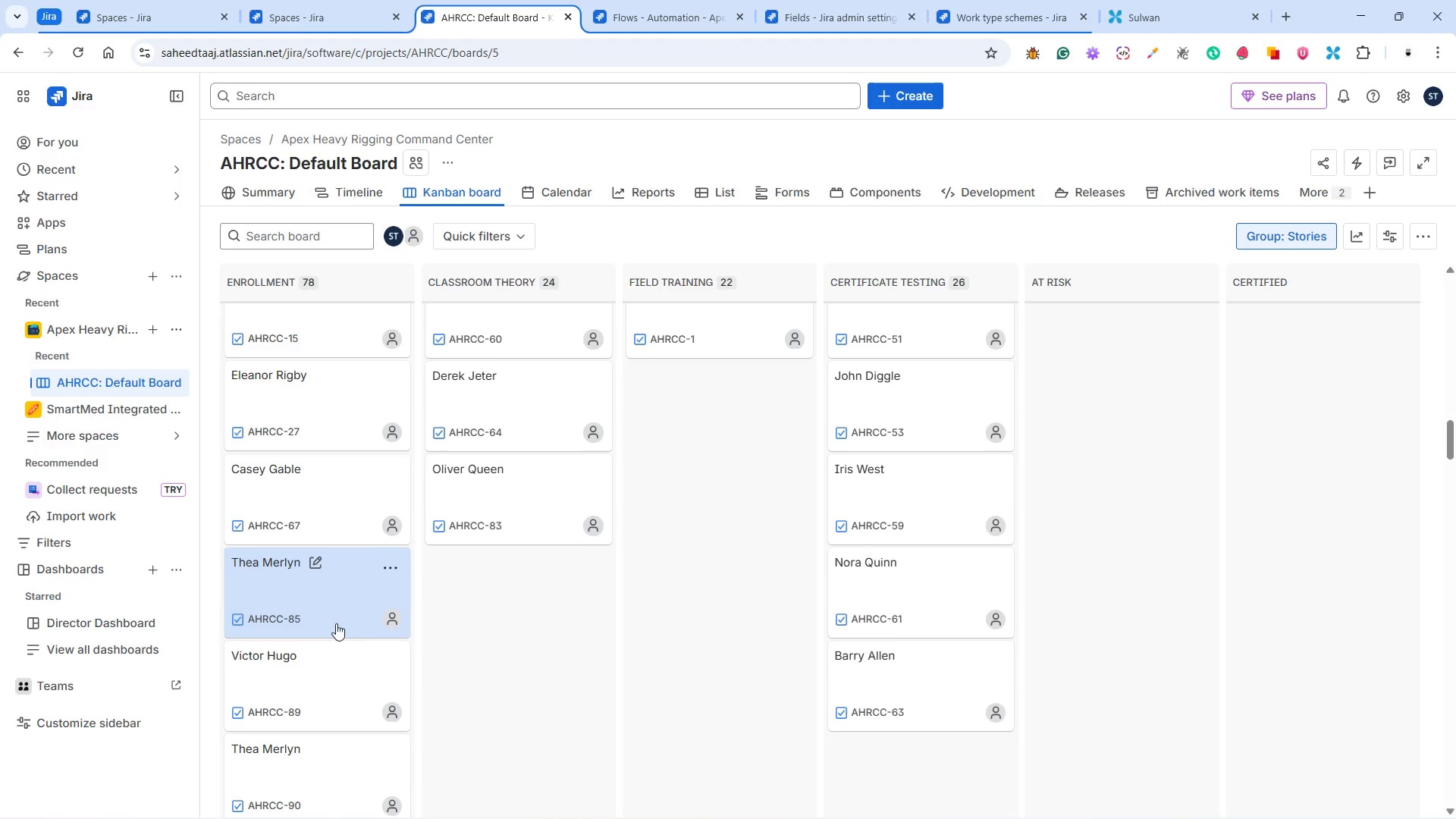 
scroll: coordinate [334, 624], scroll_direction: down, amount: 1.0
 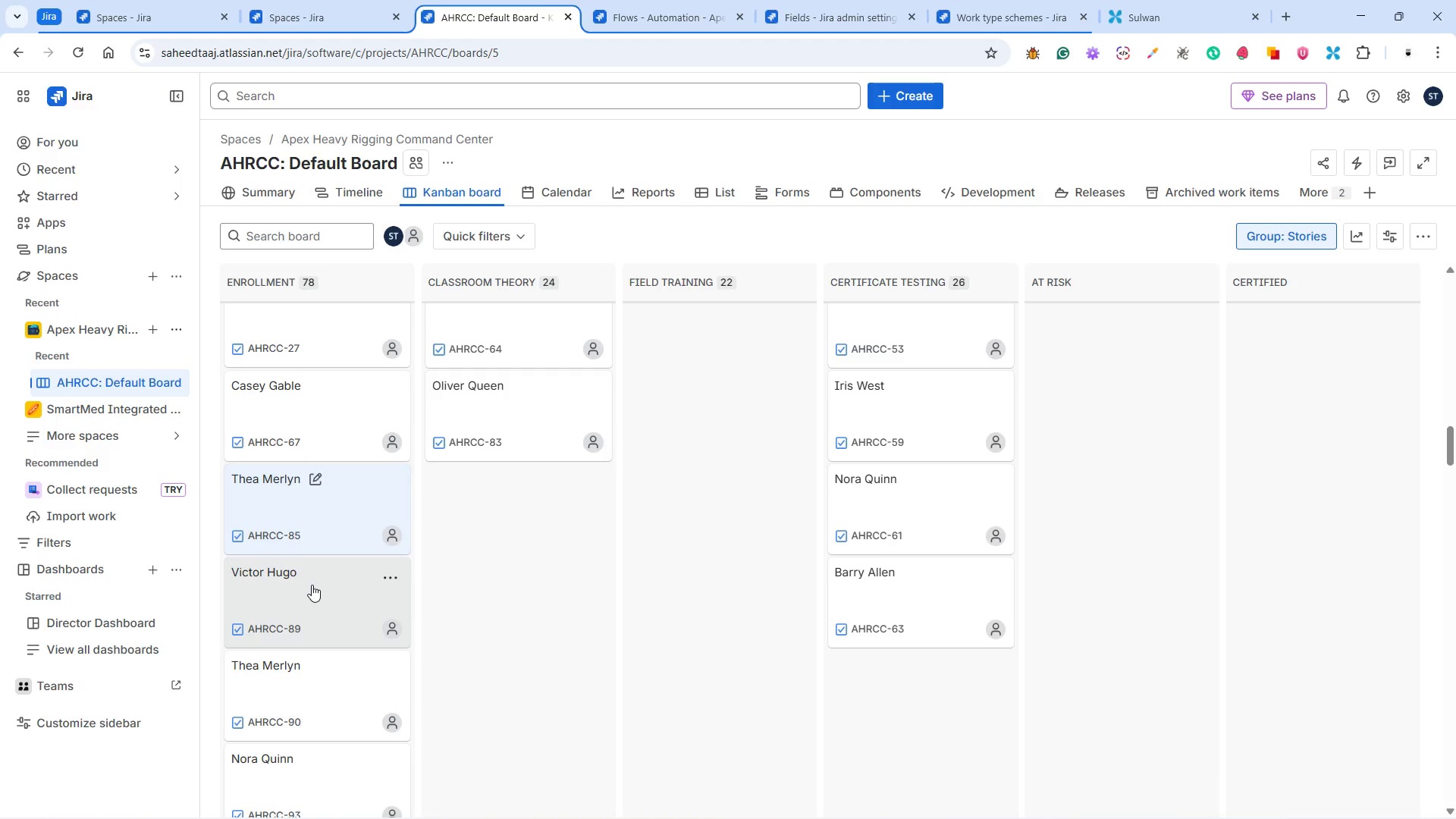 
left_click([312, 585])
 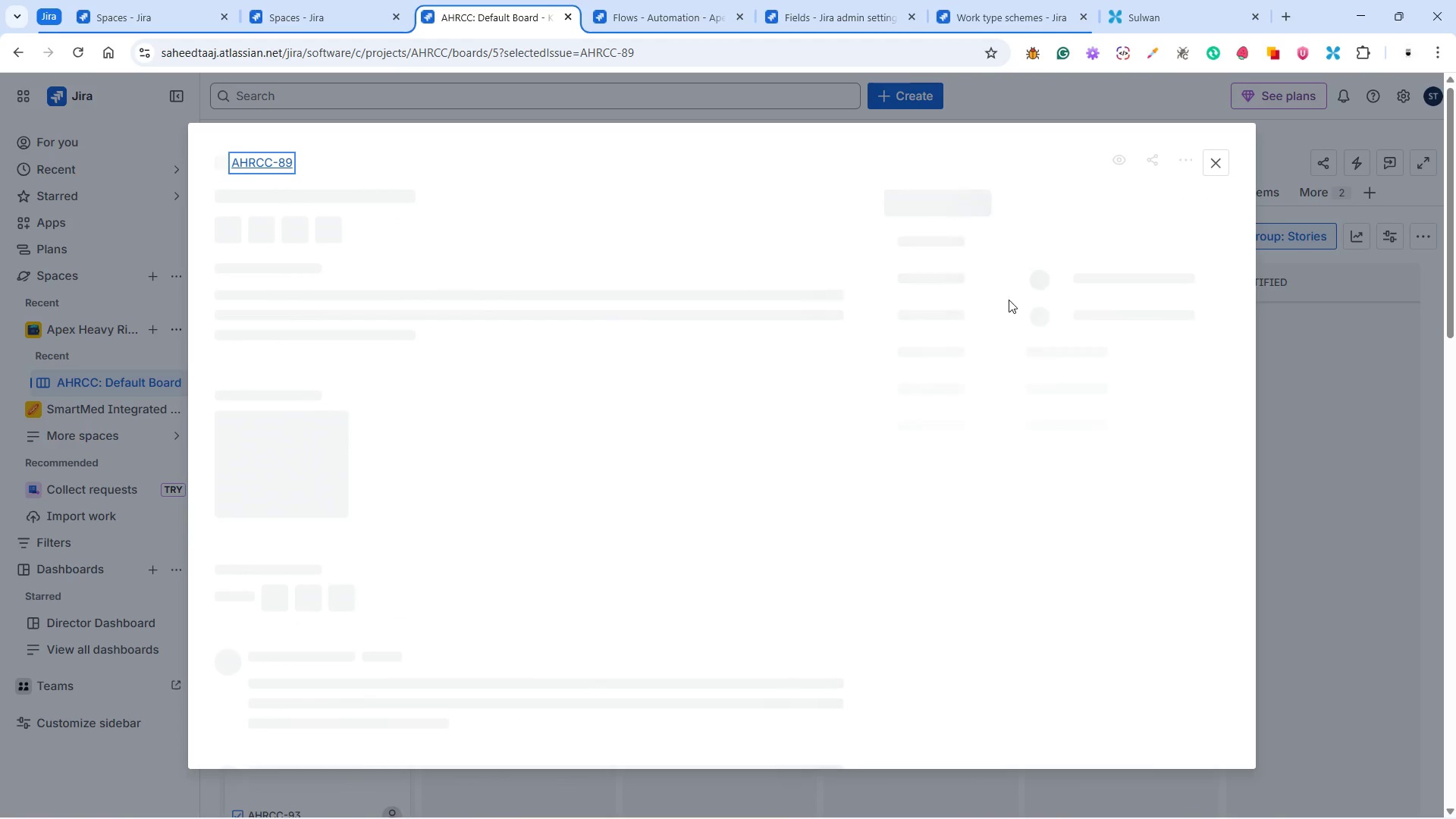 
mouse_move([989, 216])
 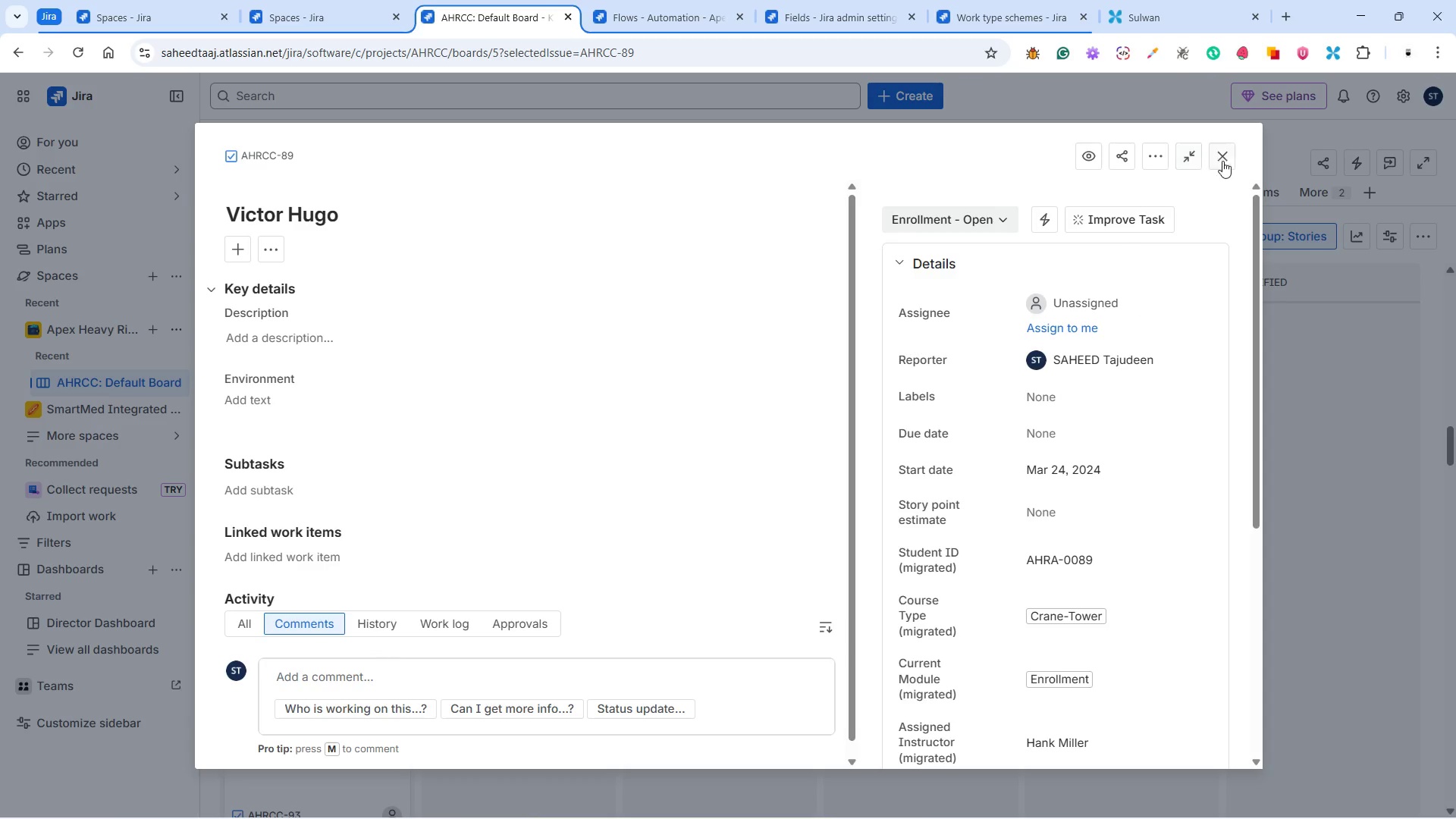 
left_click([1223, 159])
 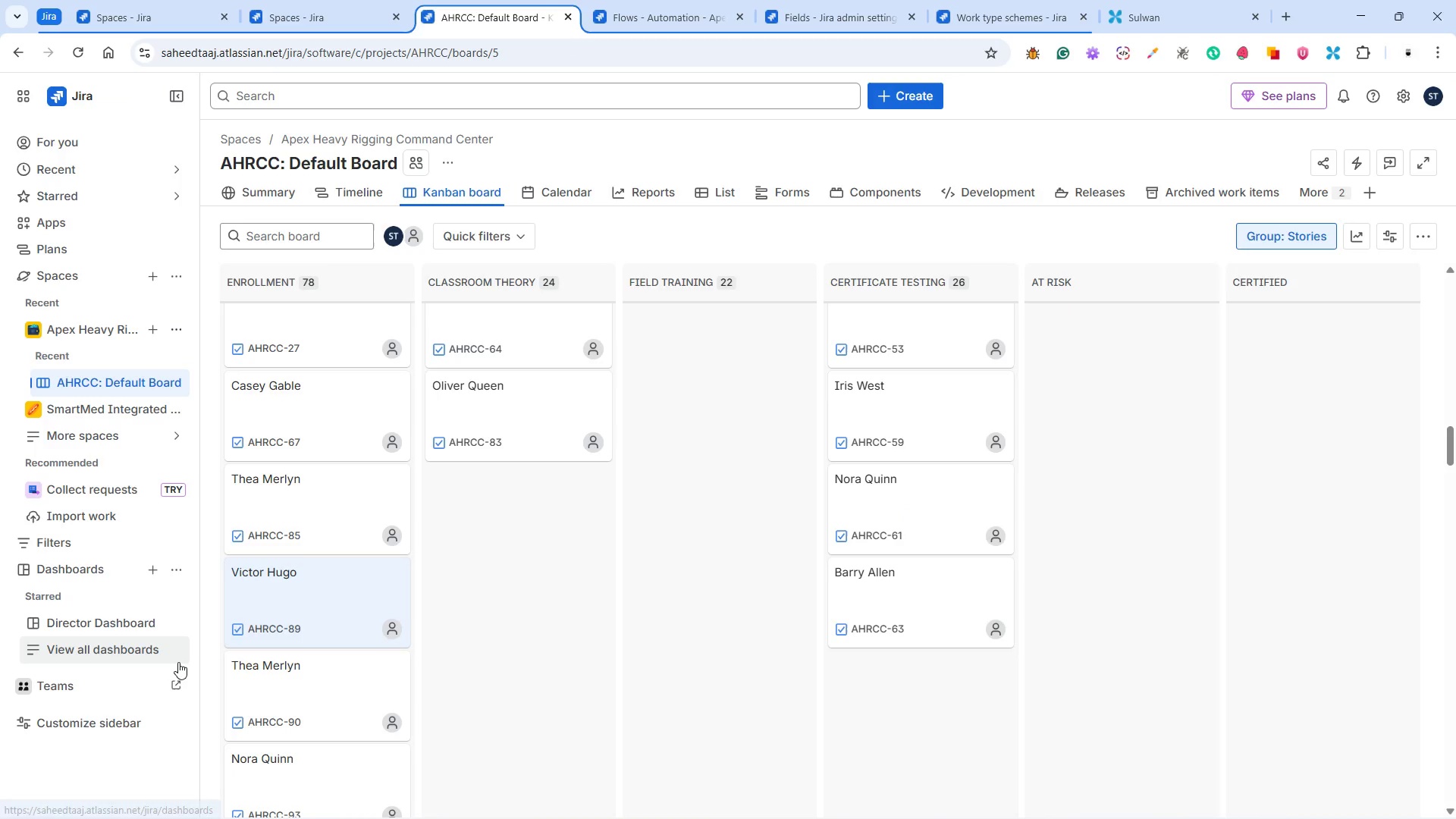 
scroll: coordinate [325, 623], scroll_direction: down, amount: 2.0
 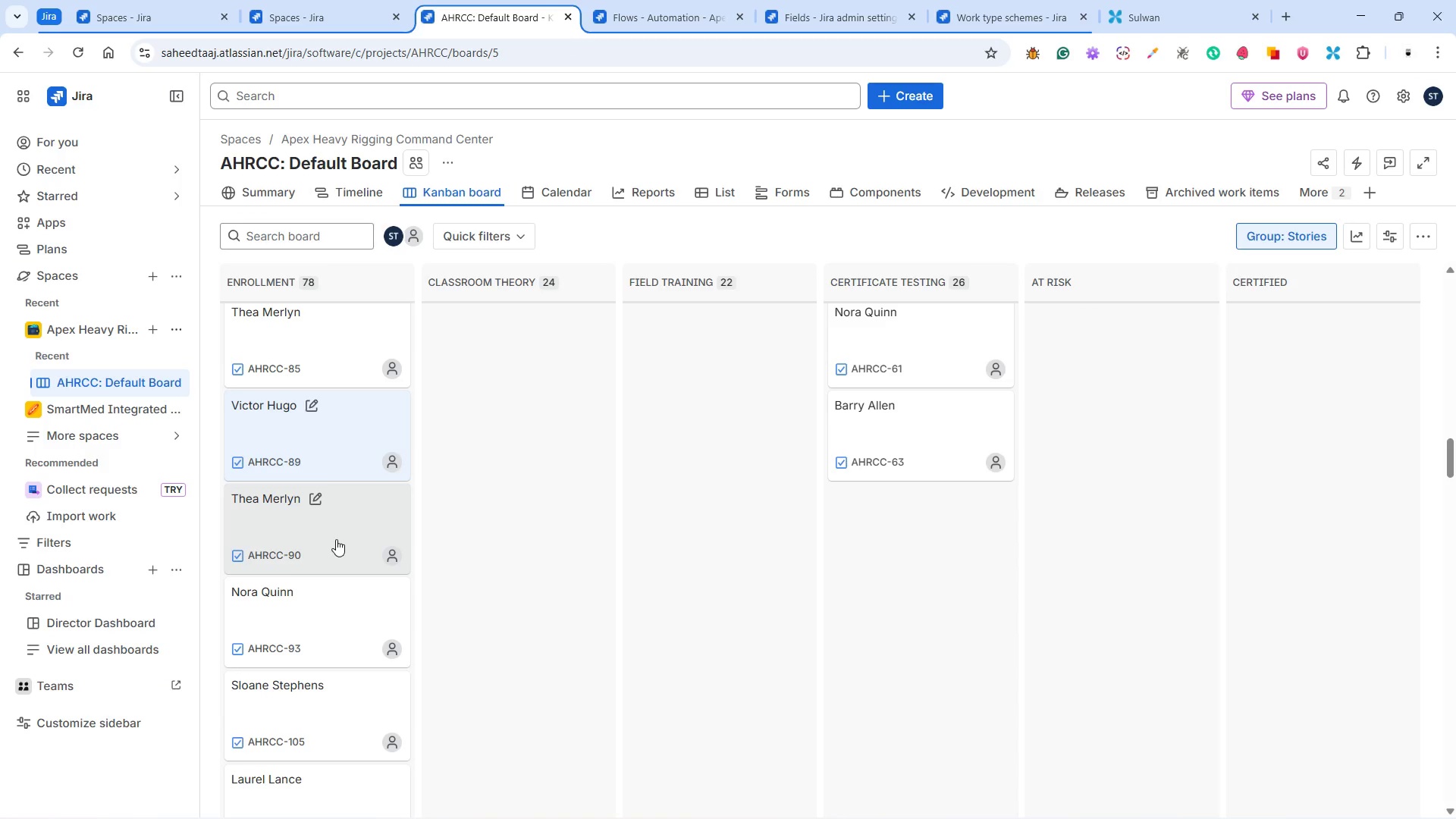 
wait(8.32)
 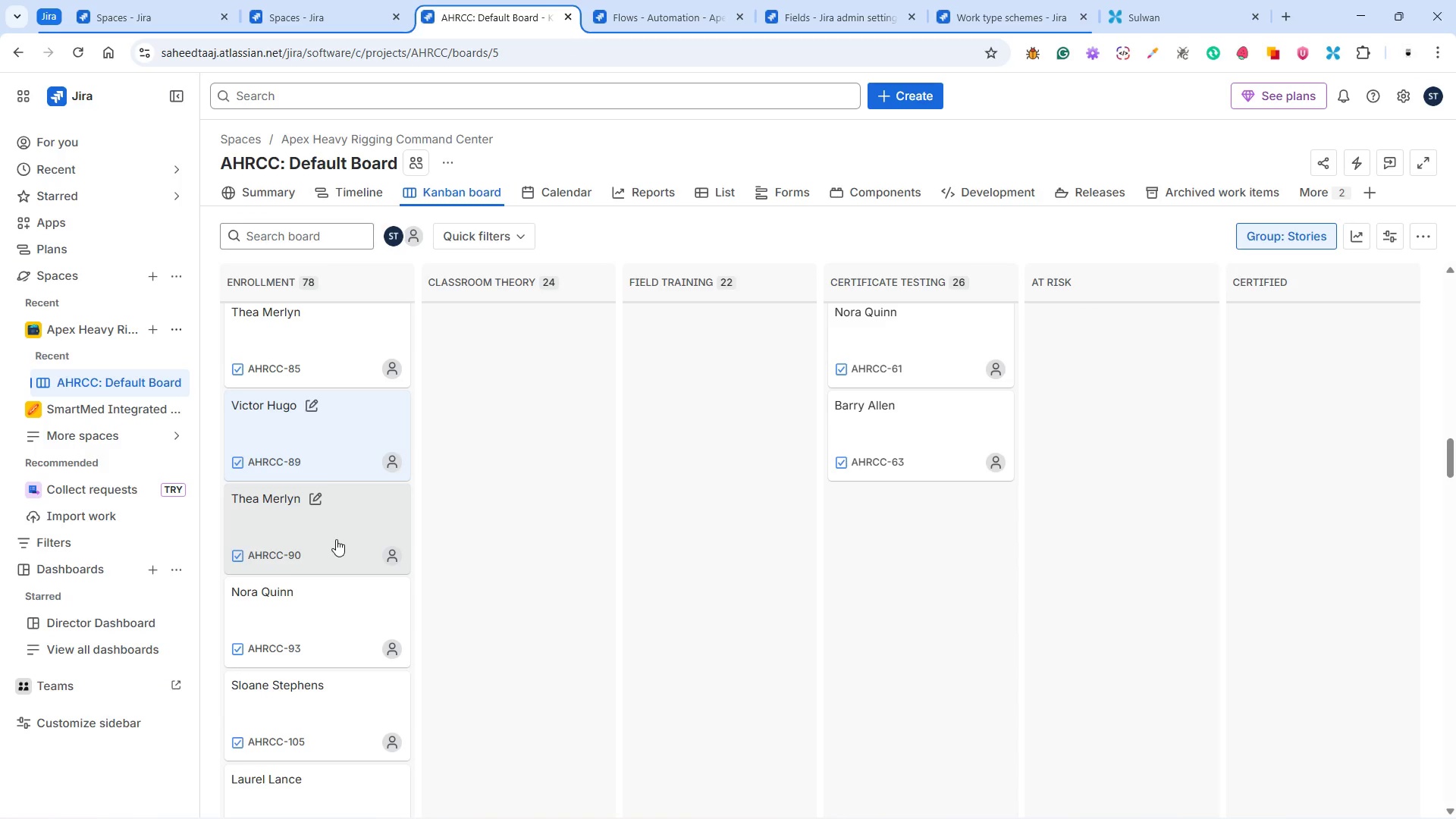 
left_click([337, 635])
 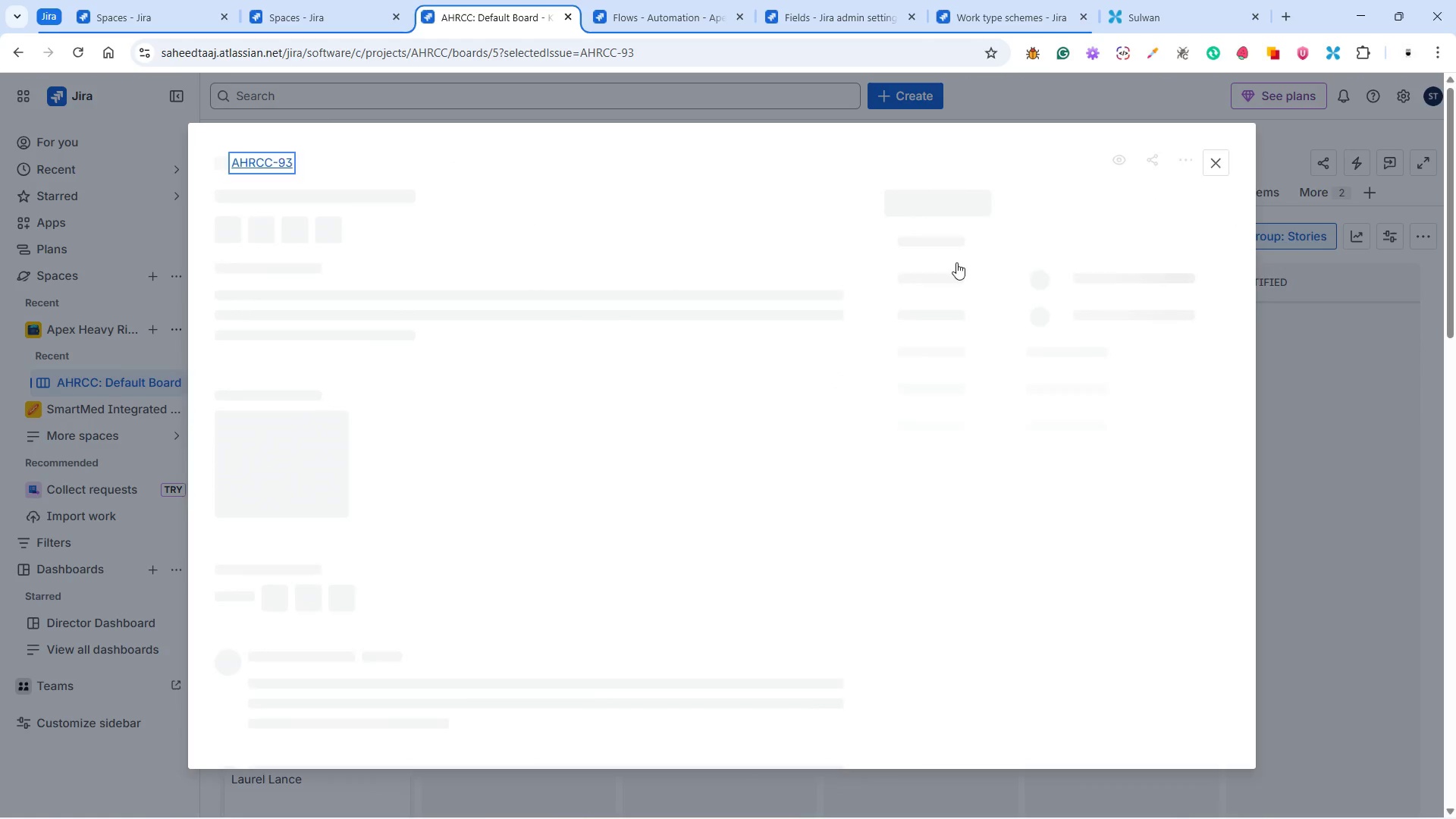 
left_click([945, 219])
 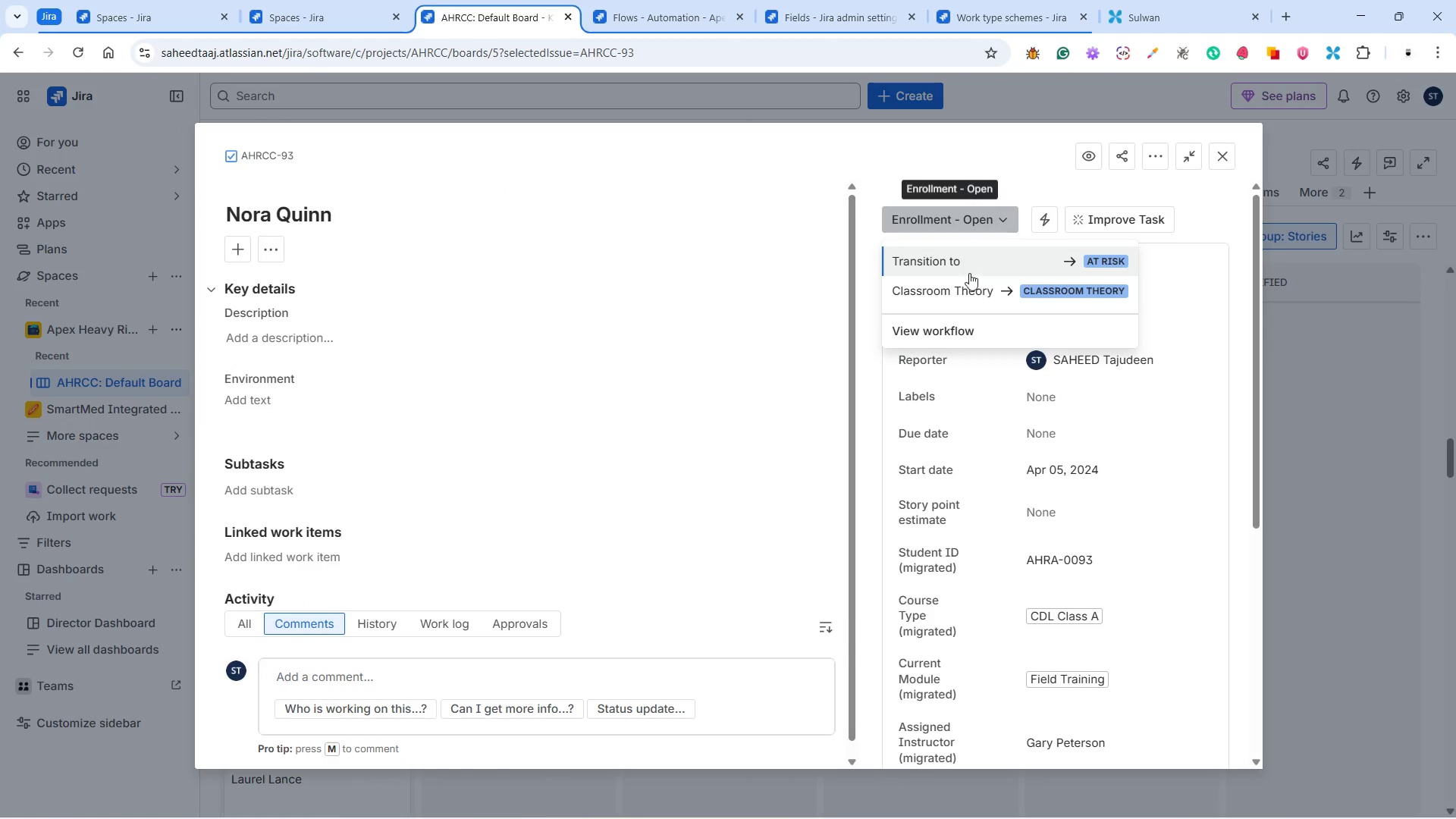 
left_click([977, 294])
 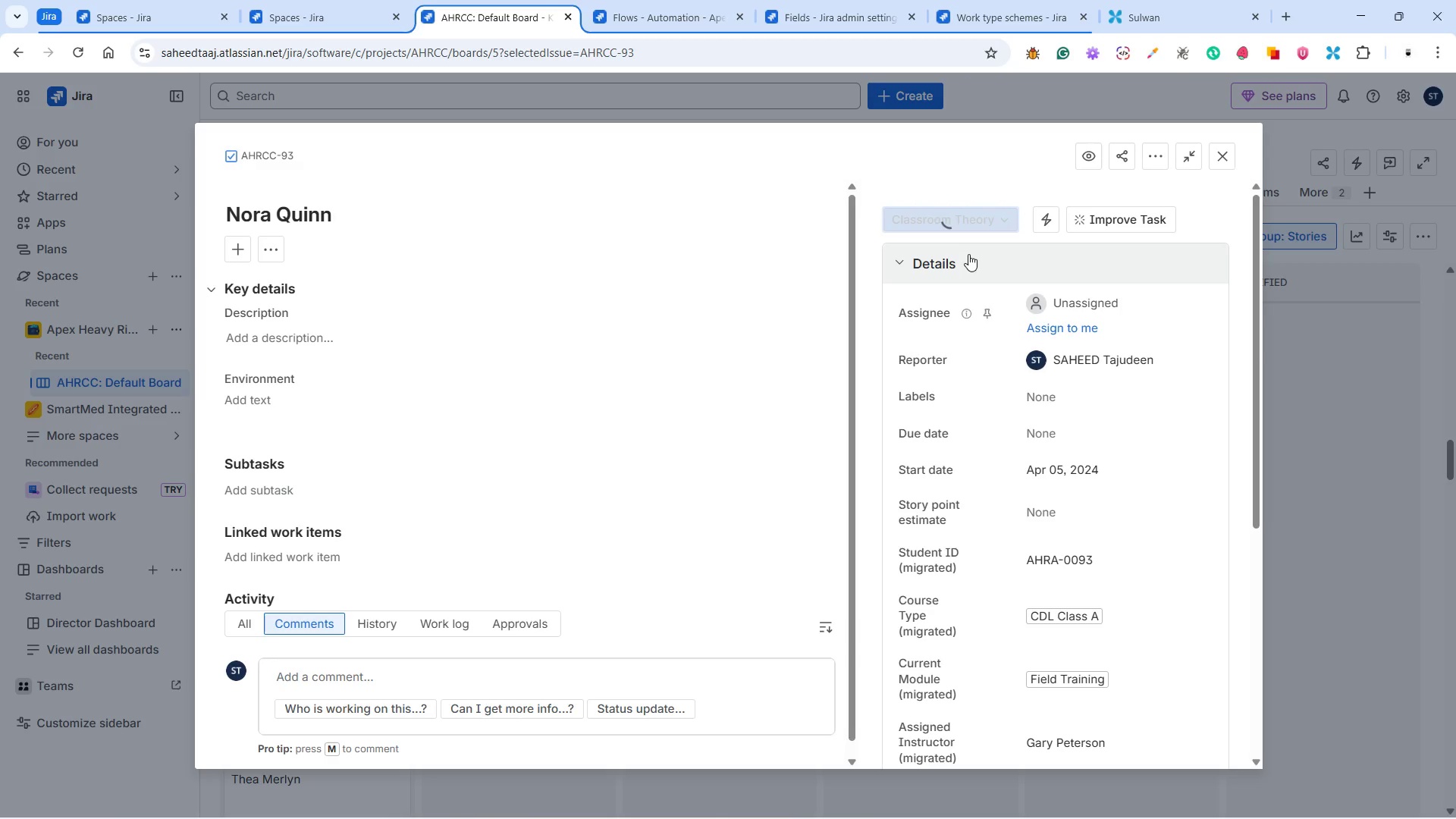 
left_click([962, 216])
 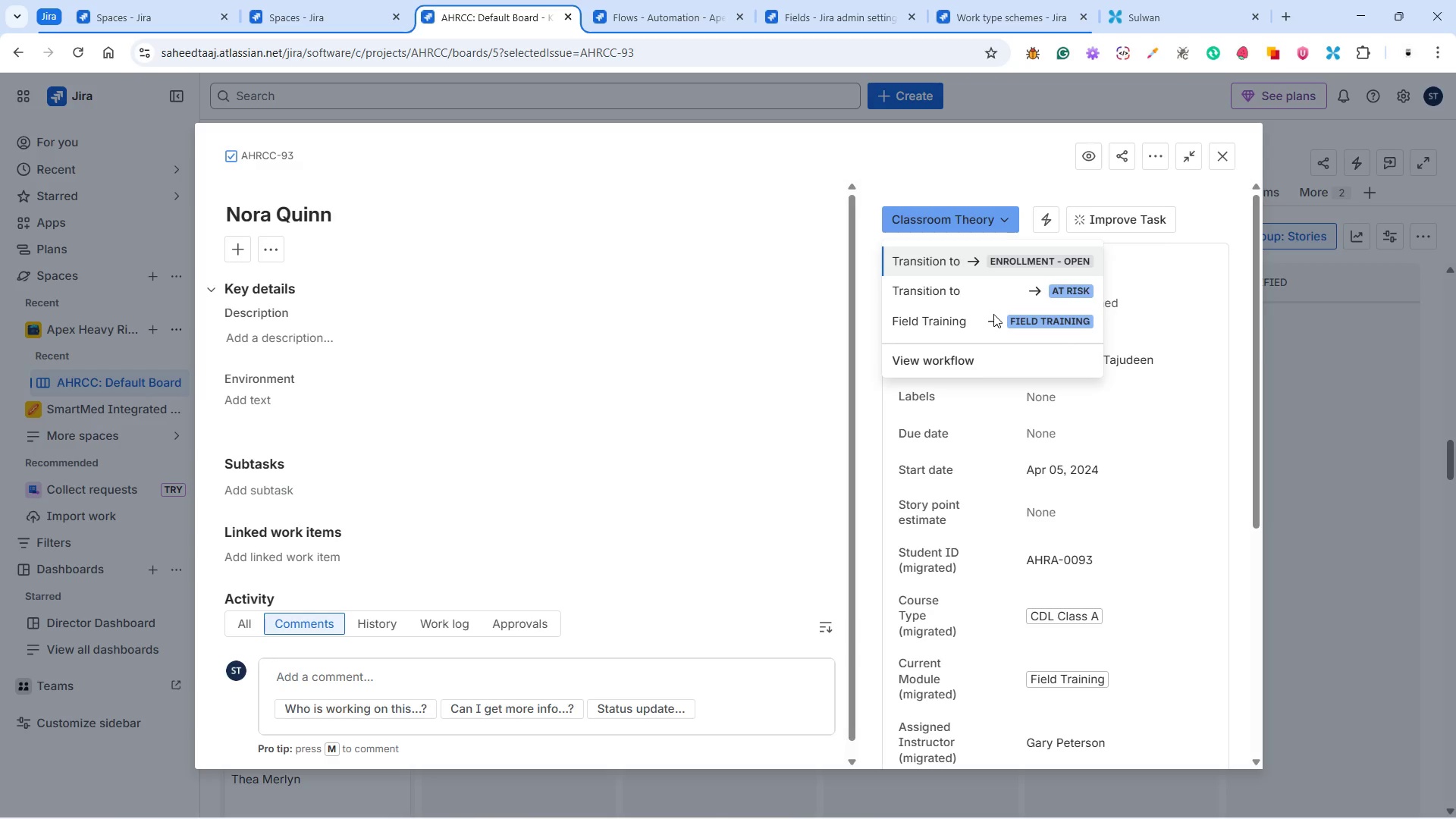 
left_click([993, 320])
 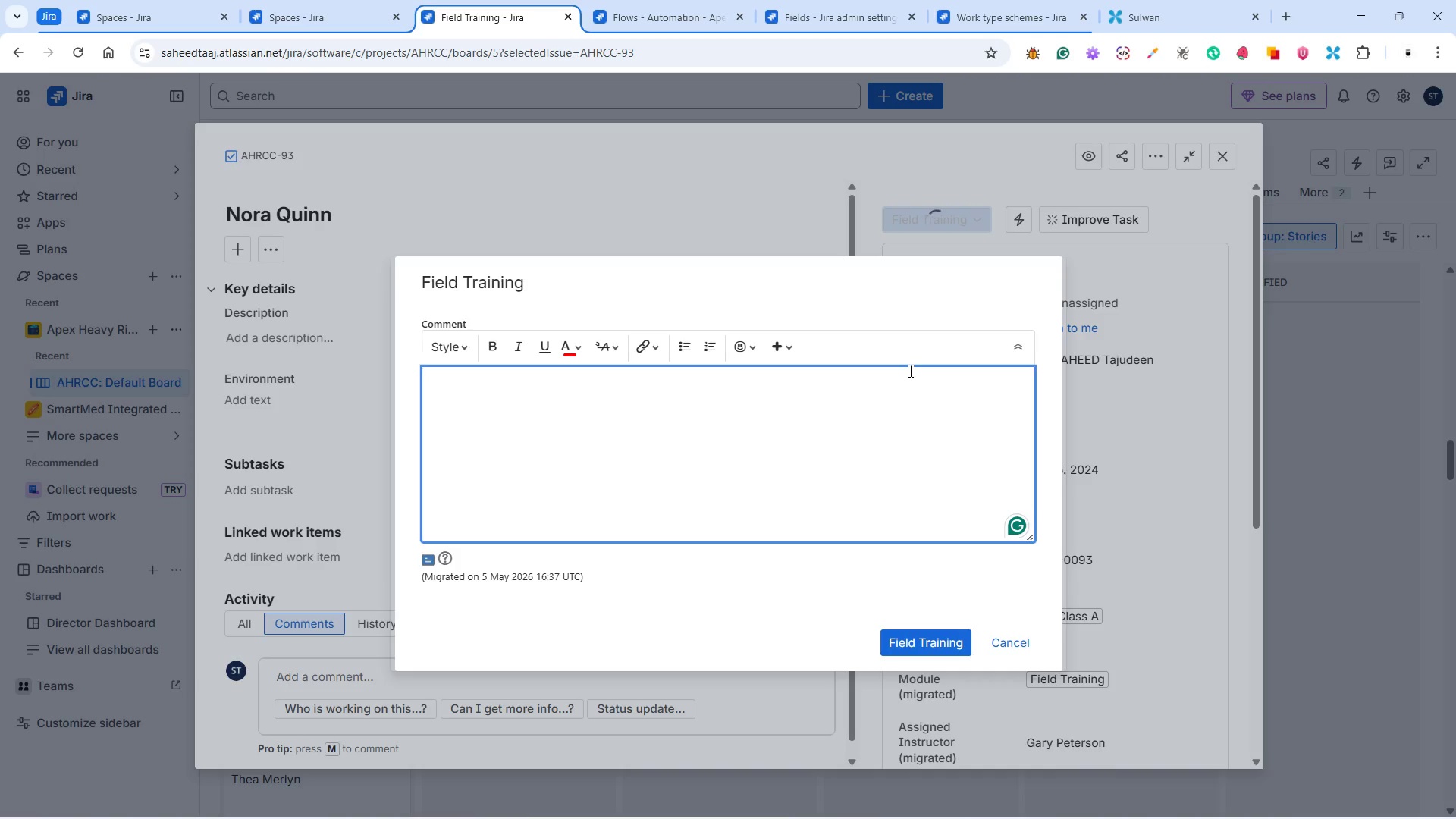 
key(Shift+ShiftRight)
 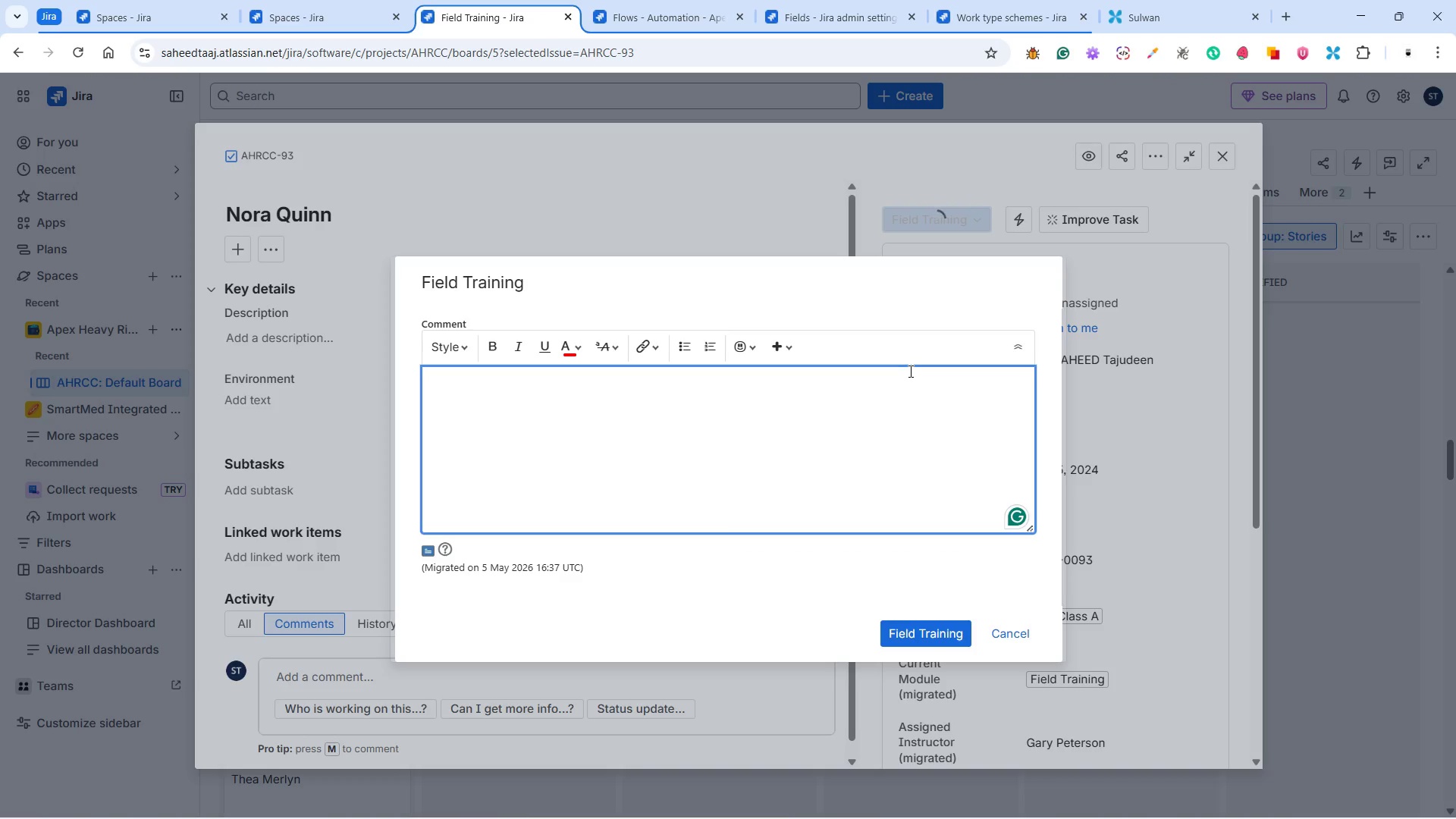 
key(BracketLeft)
 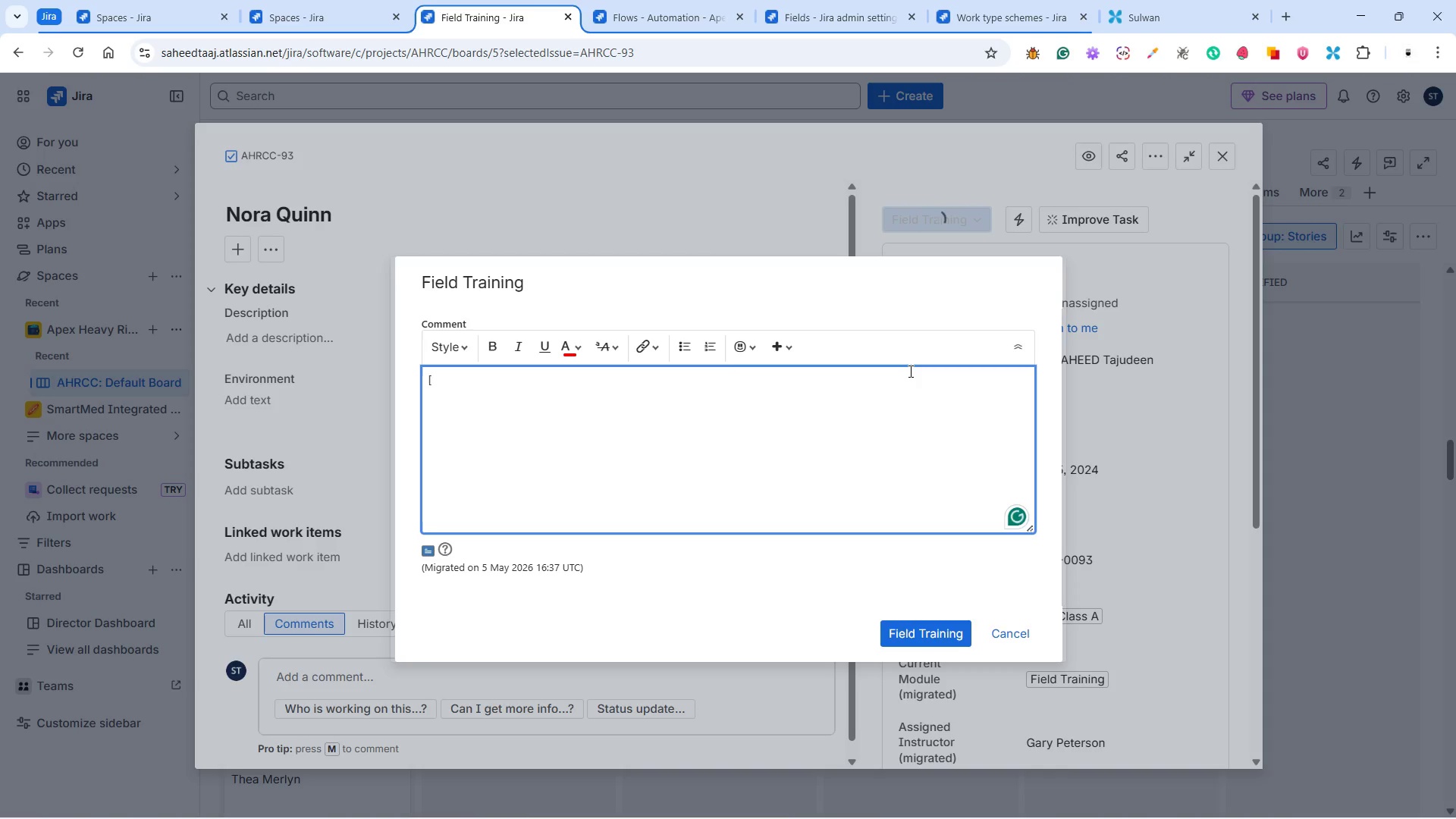 
hold_key(key=ShiftLeft, duration=1.52)
 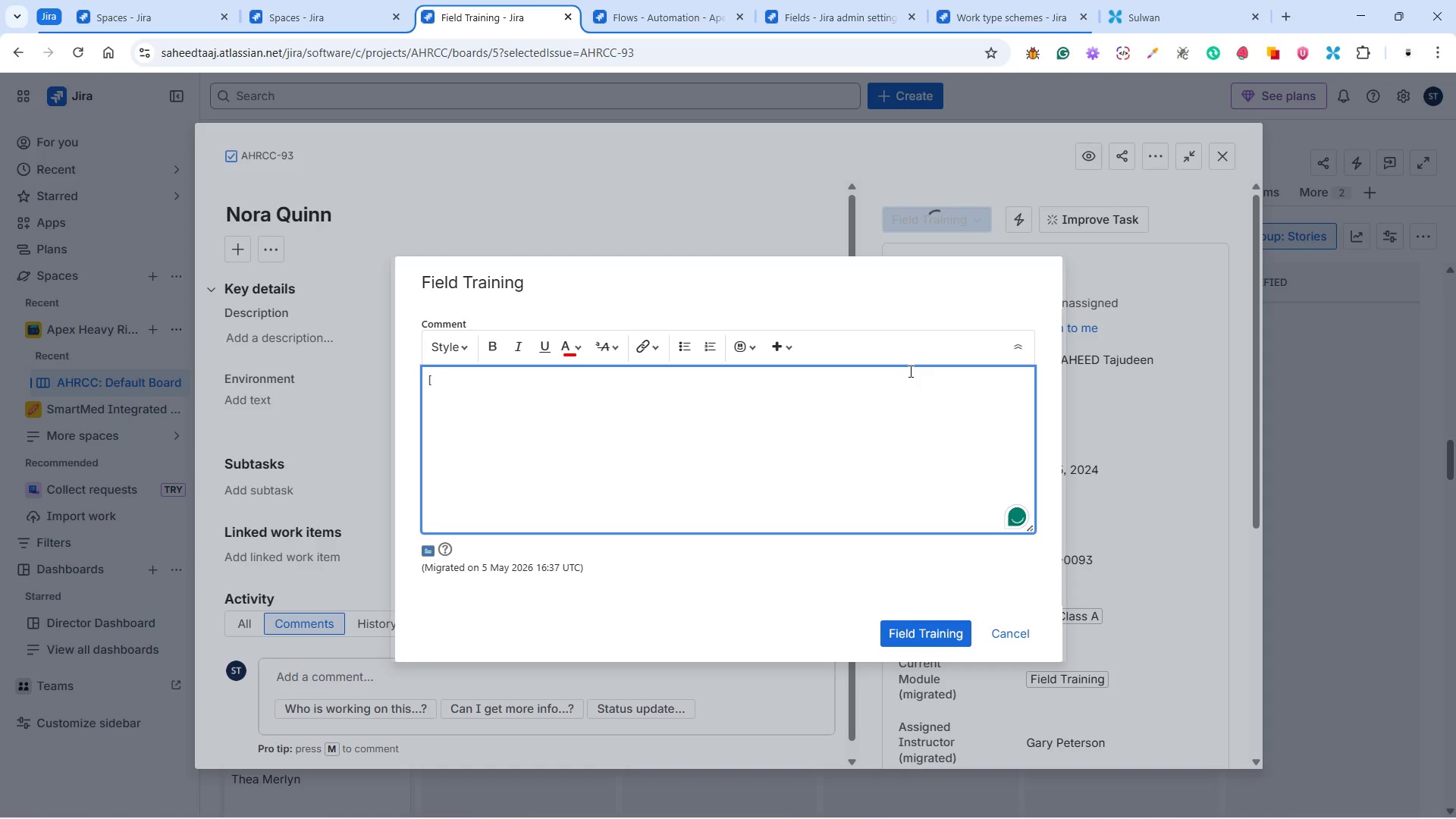 
type(Re)
key(Backspace)
key(Backspace)
type(Maintenance Required])
 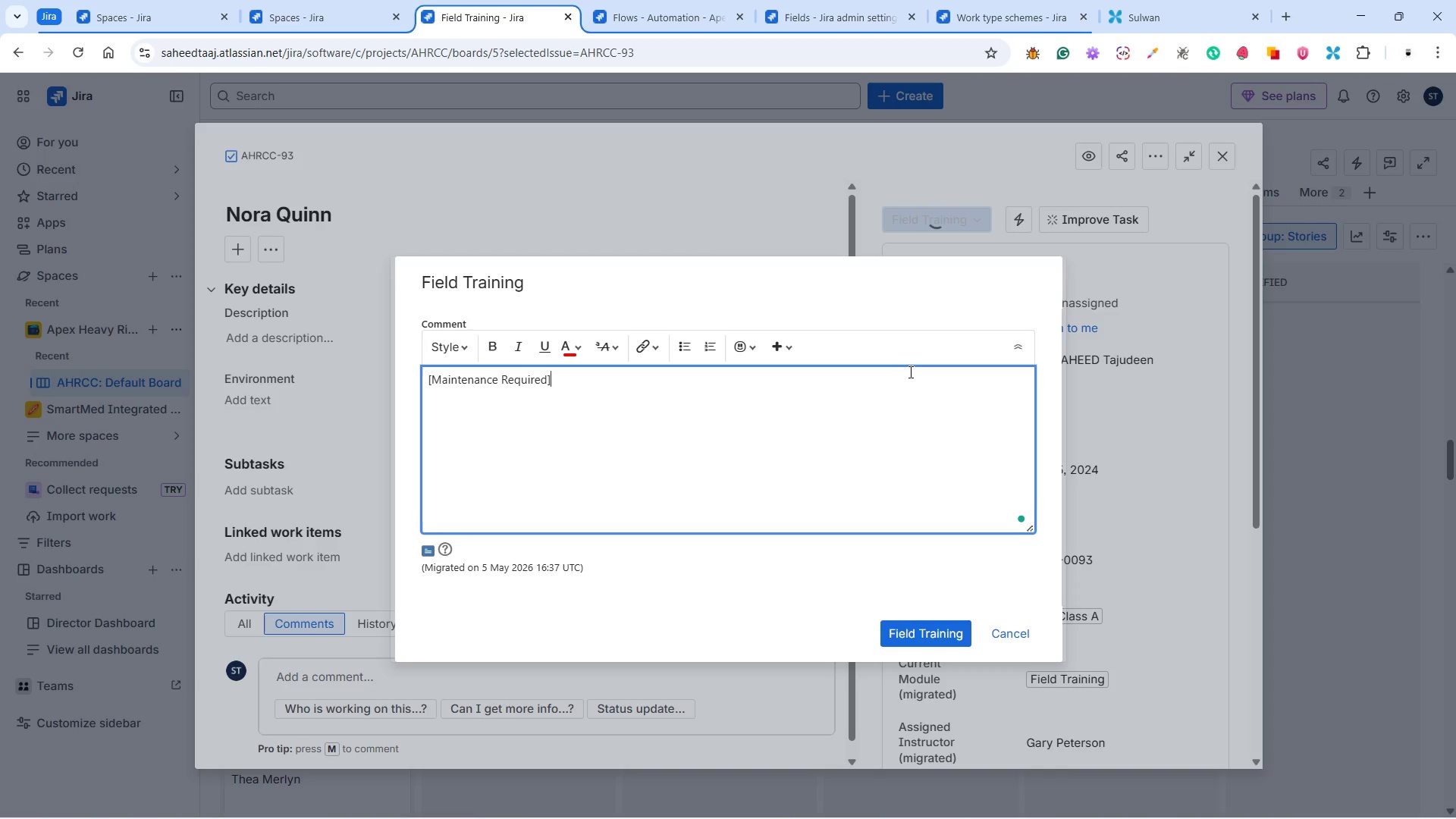 
left_click([908, 635])
 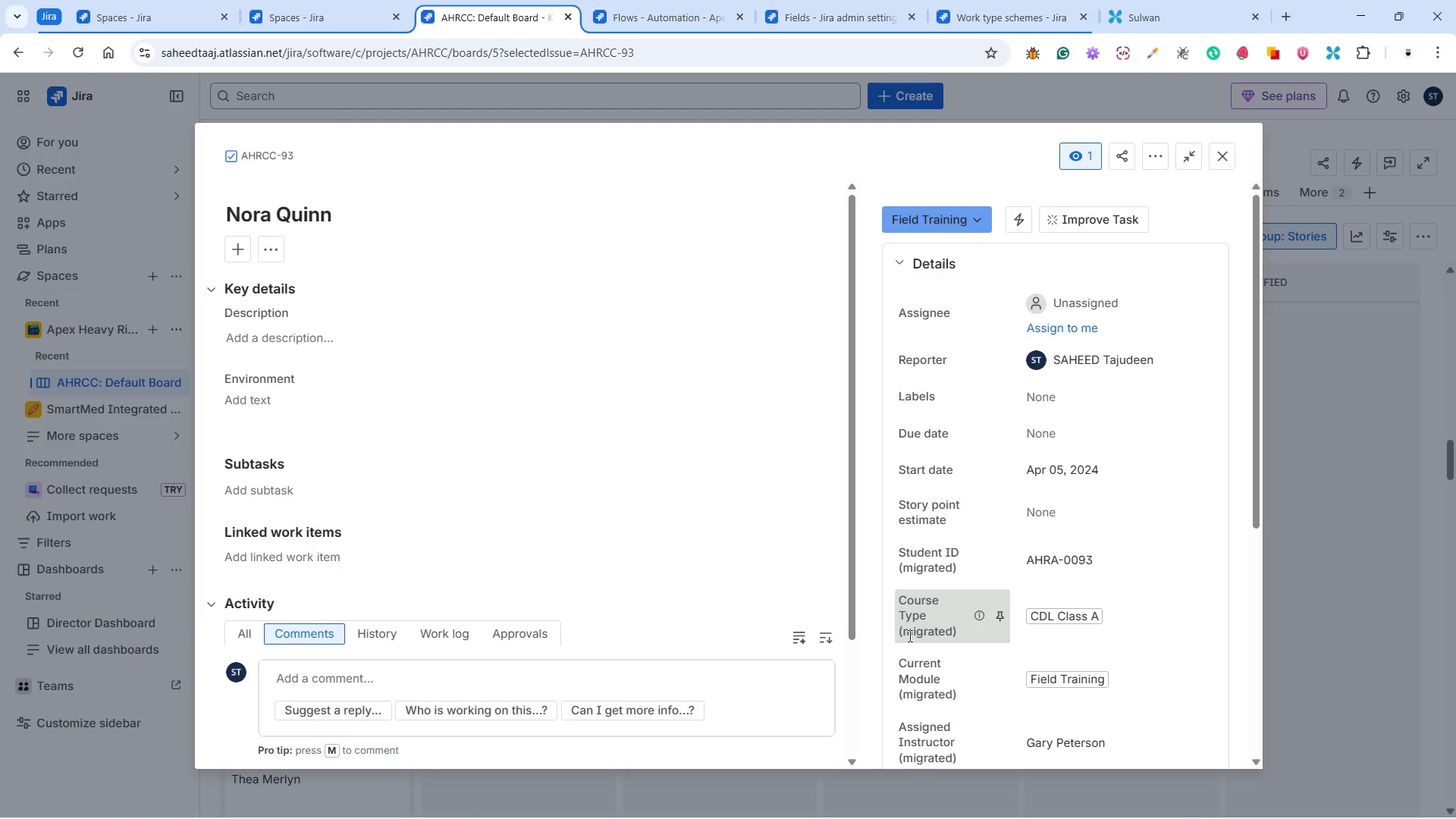 
wait(21.98)
 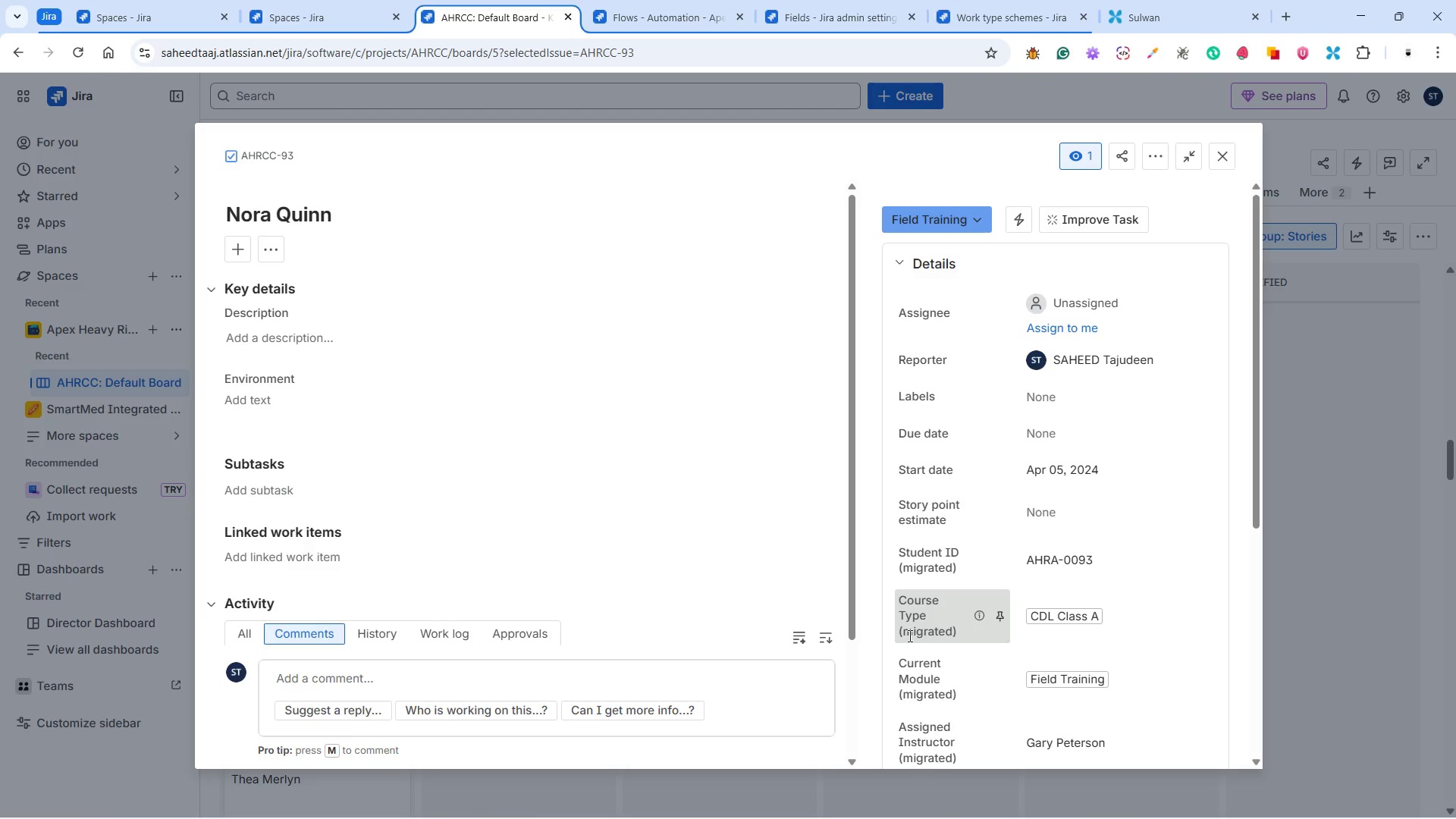 
left_click([1226, 158])
 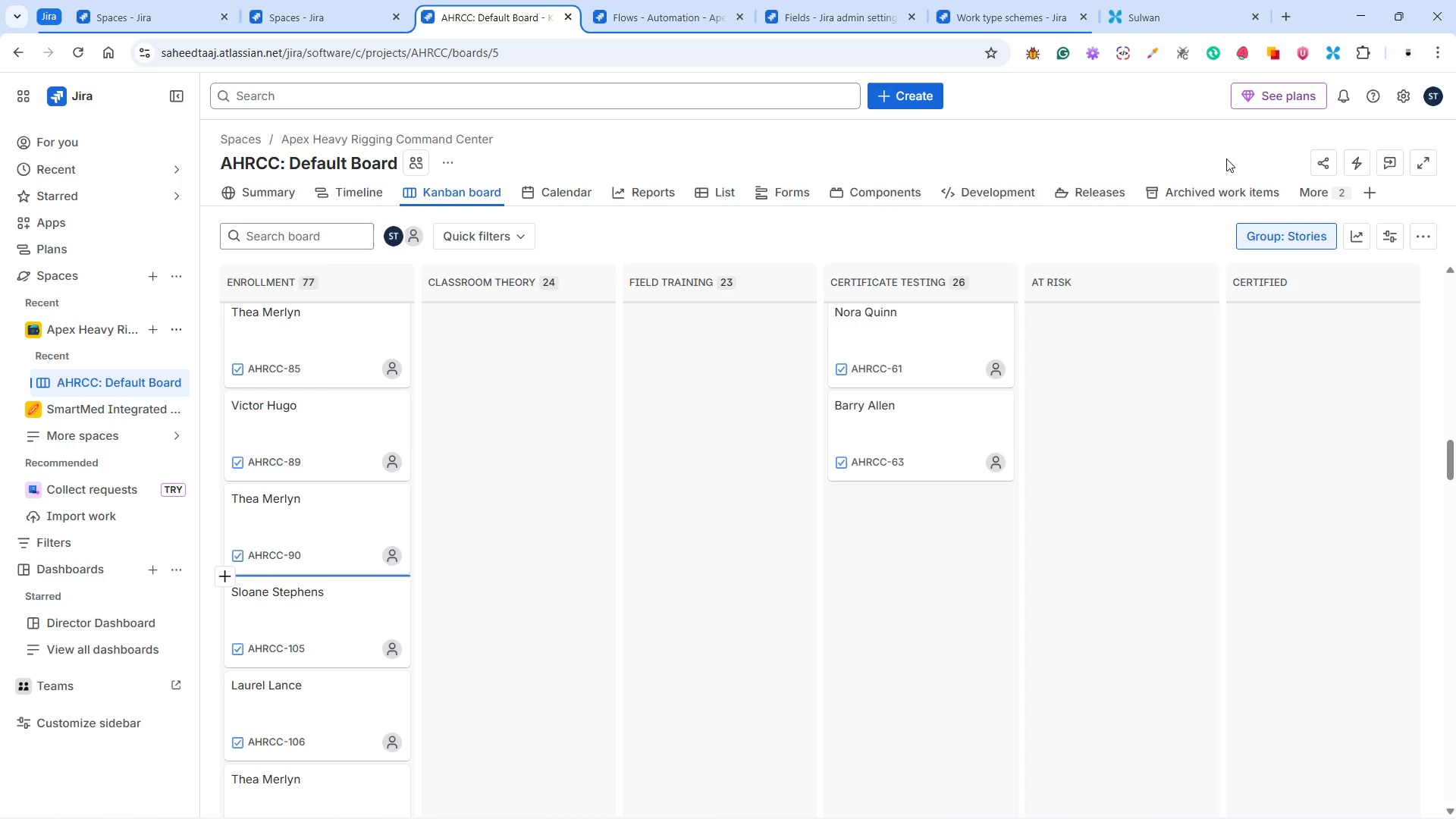 
wait(26.34)
 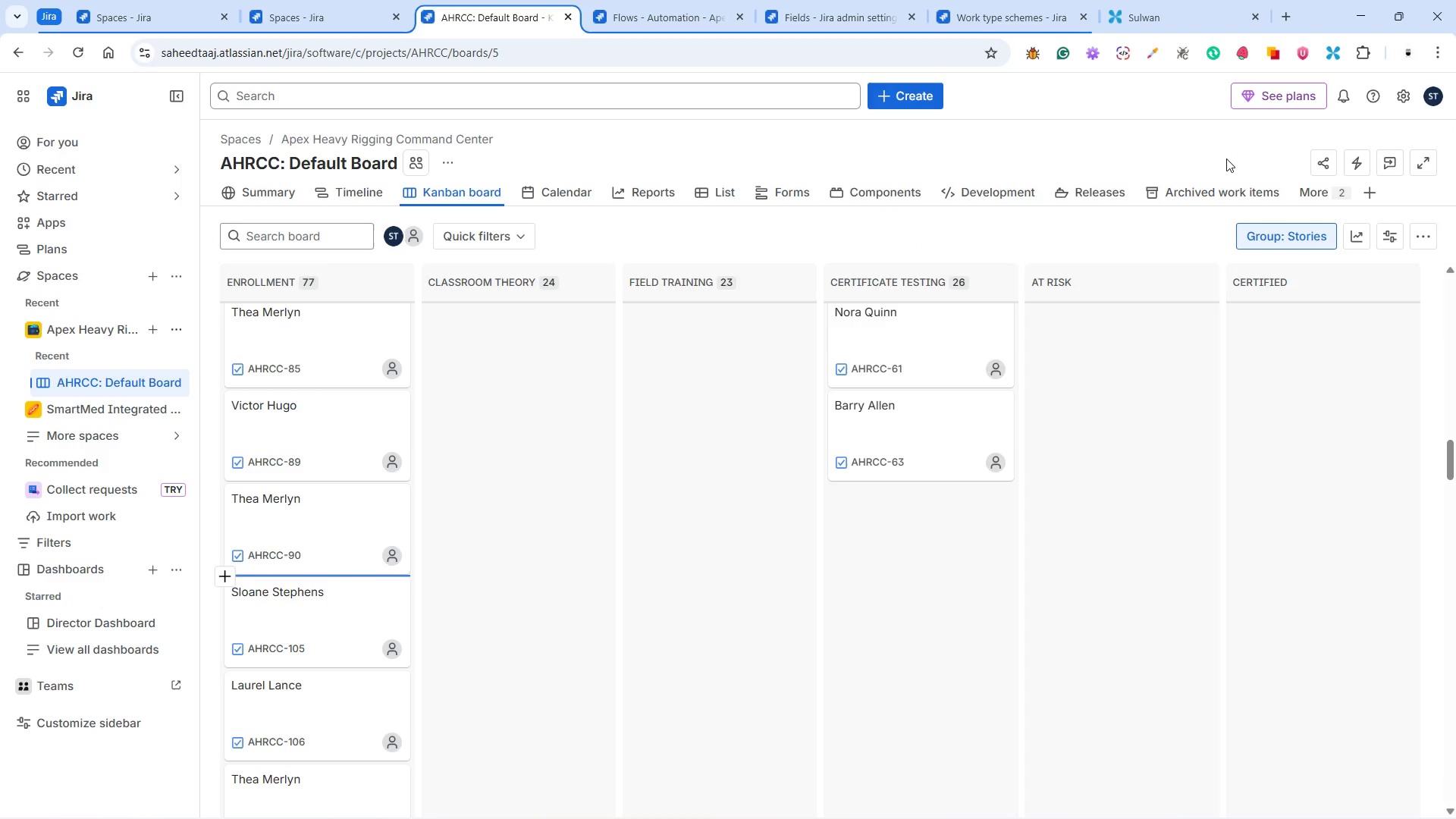 
left_click([327, 538])
 